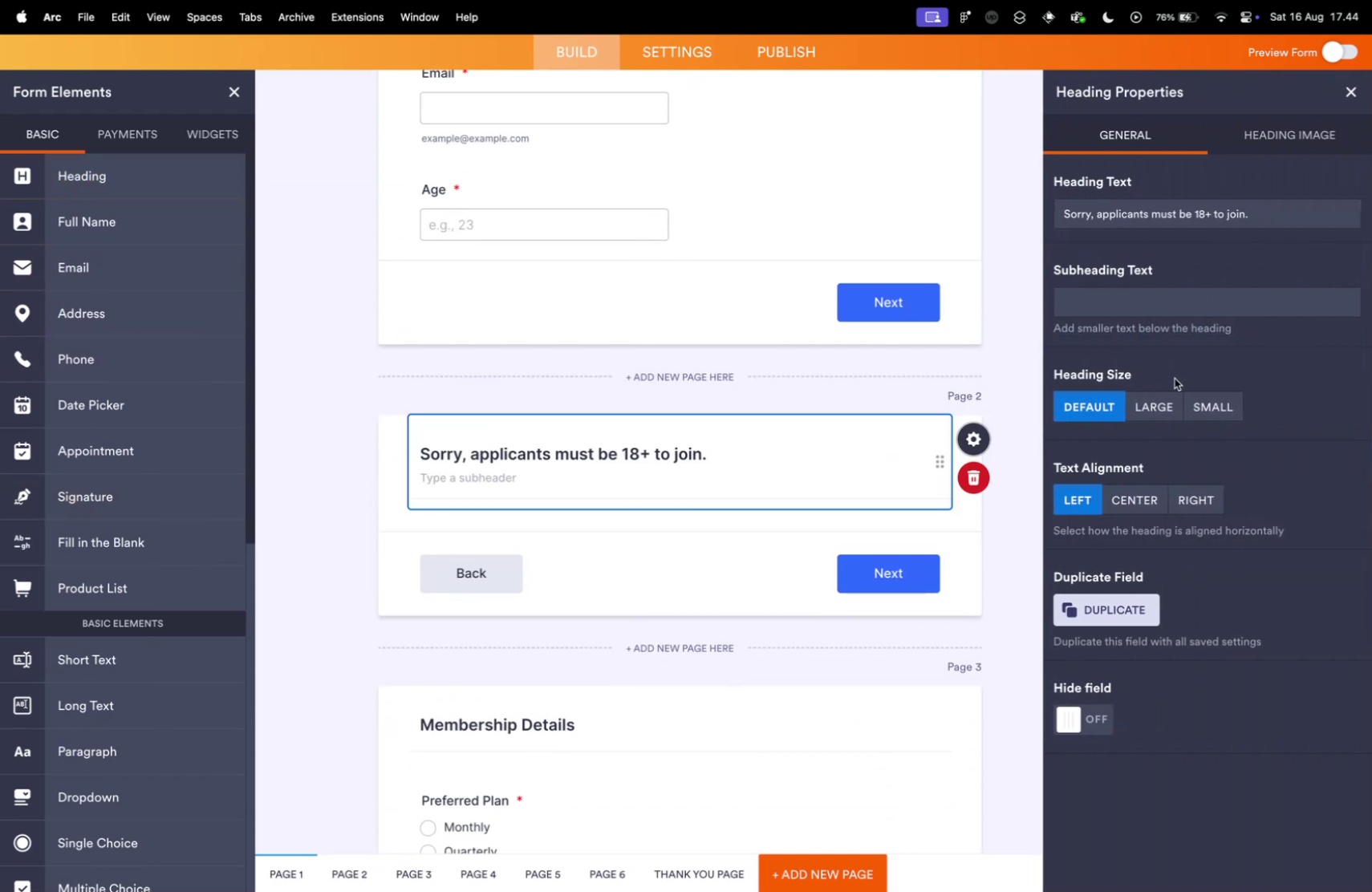 
left_click([1147, 410])
 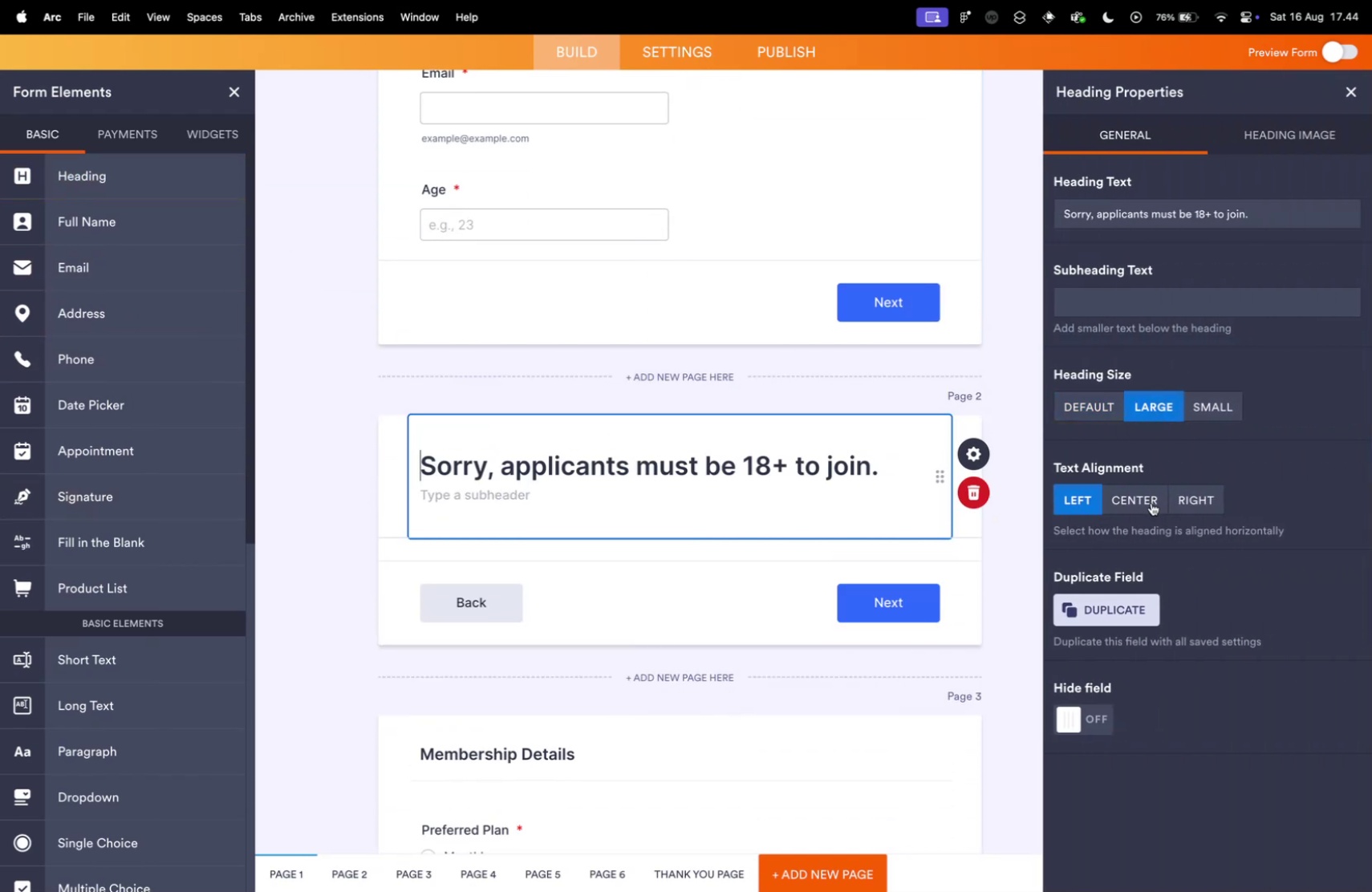 
left_click([1135, 503])
 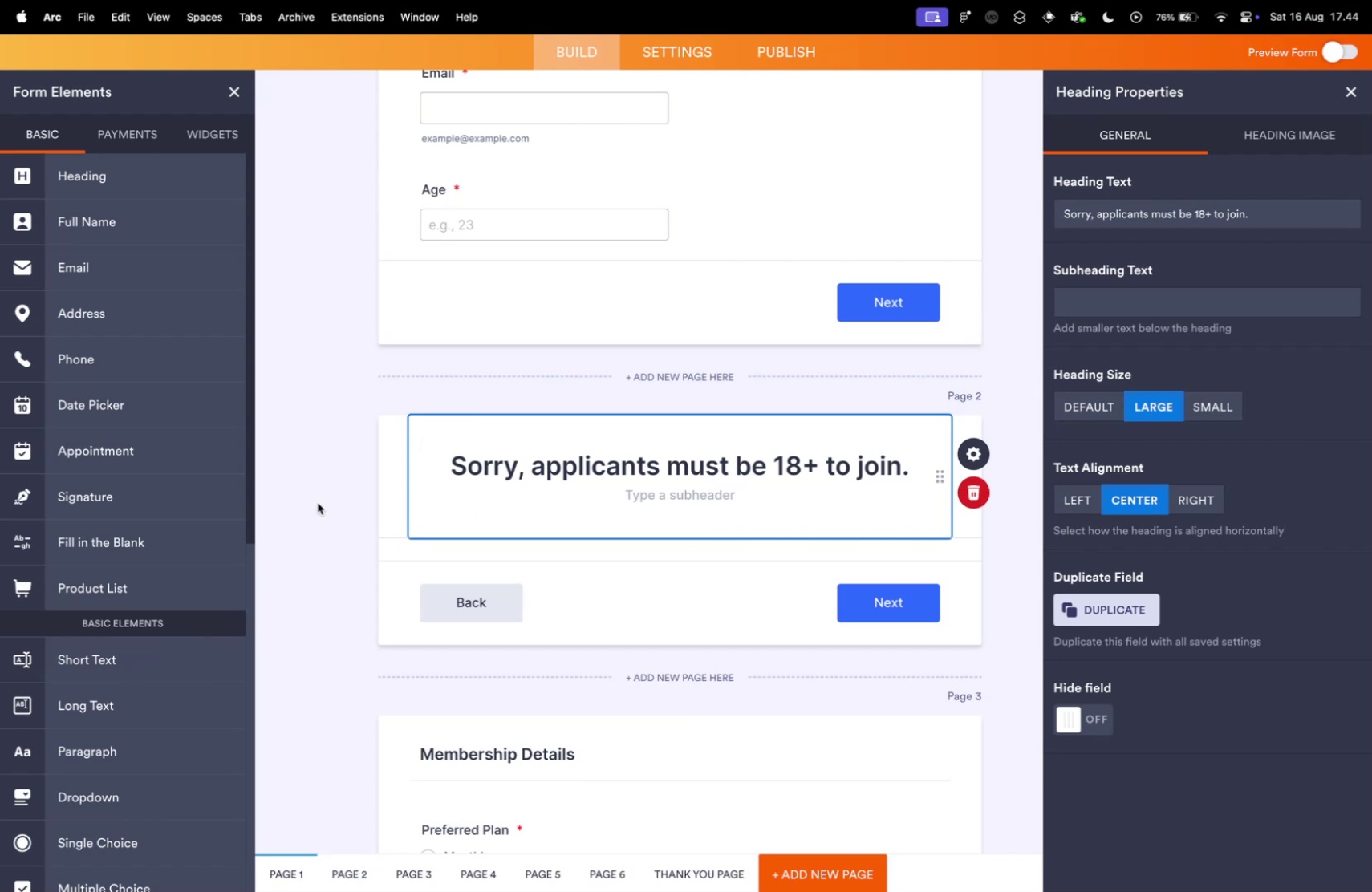 
left_click([313, 495])
 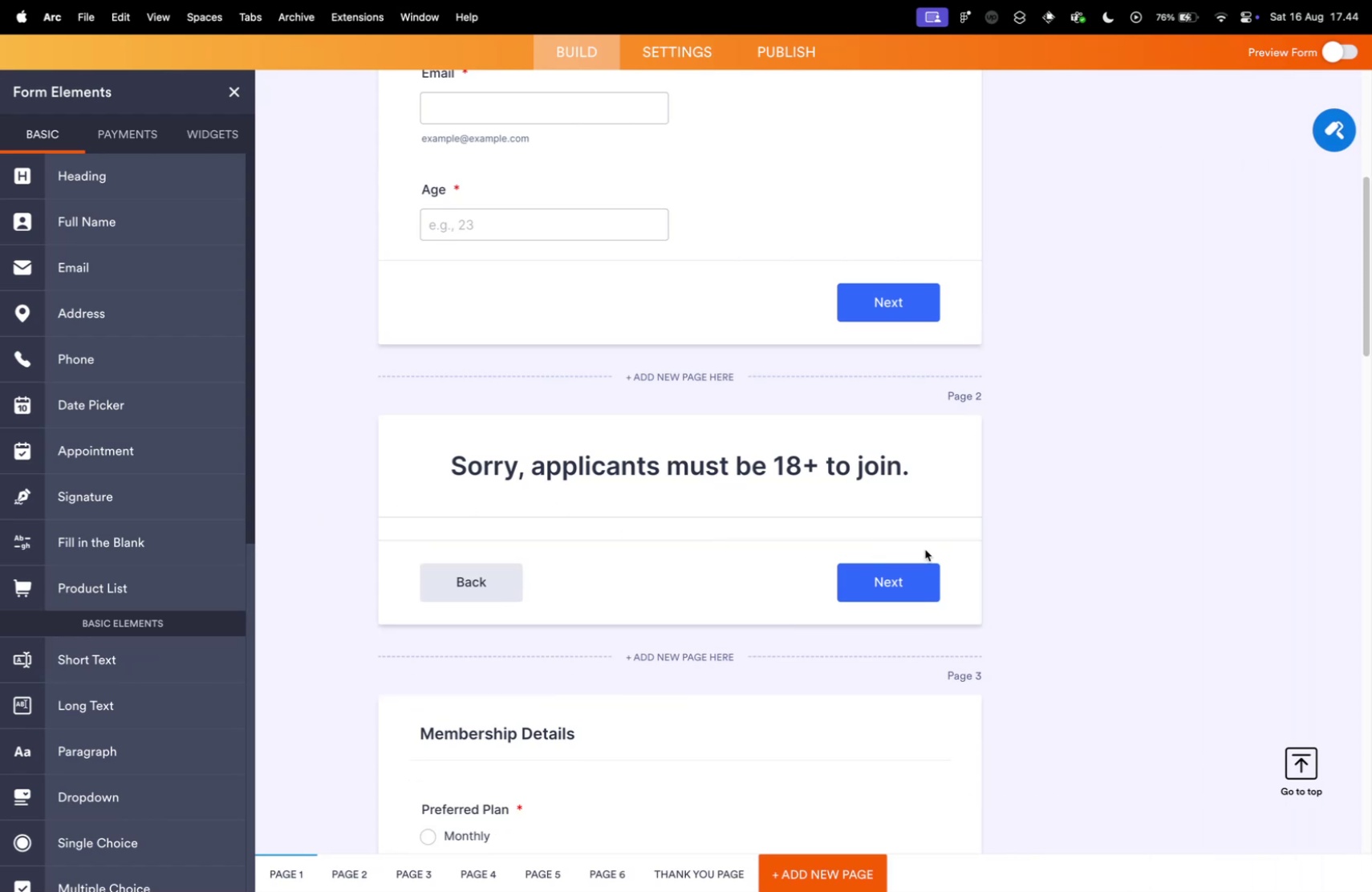 
left_click([965, 558])
 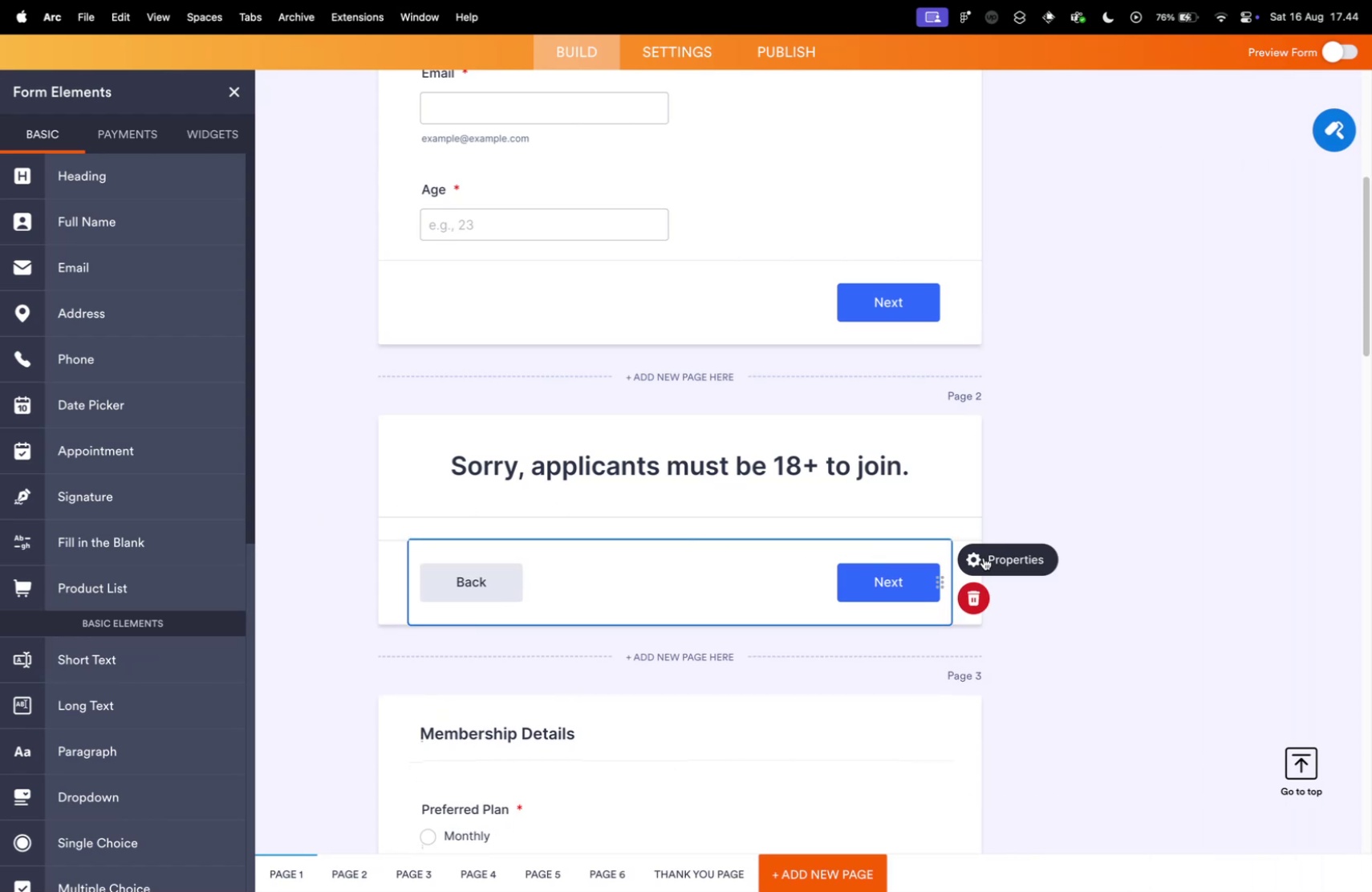 
left_click([976, 554])
 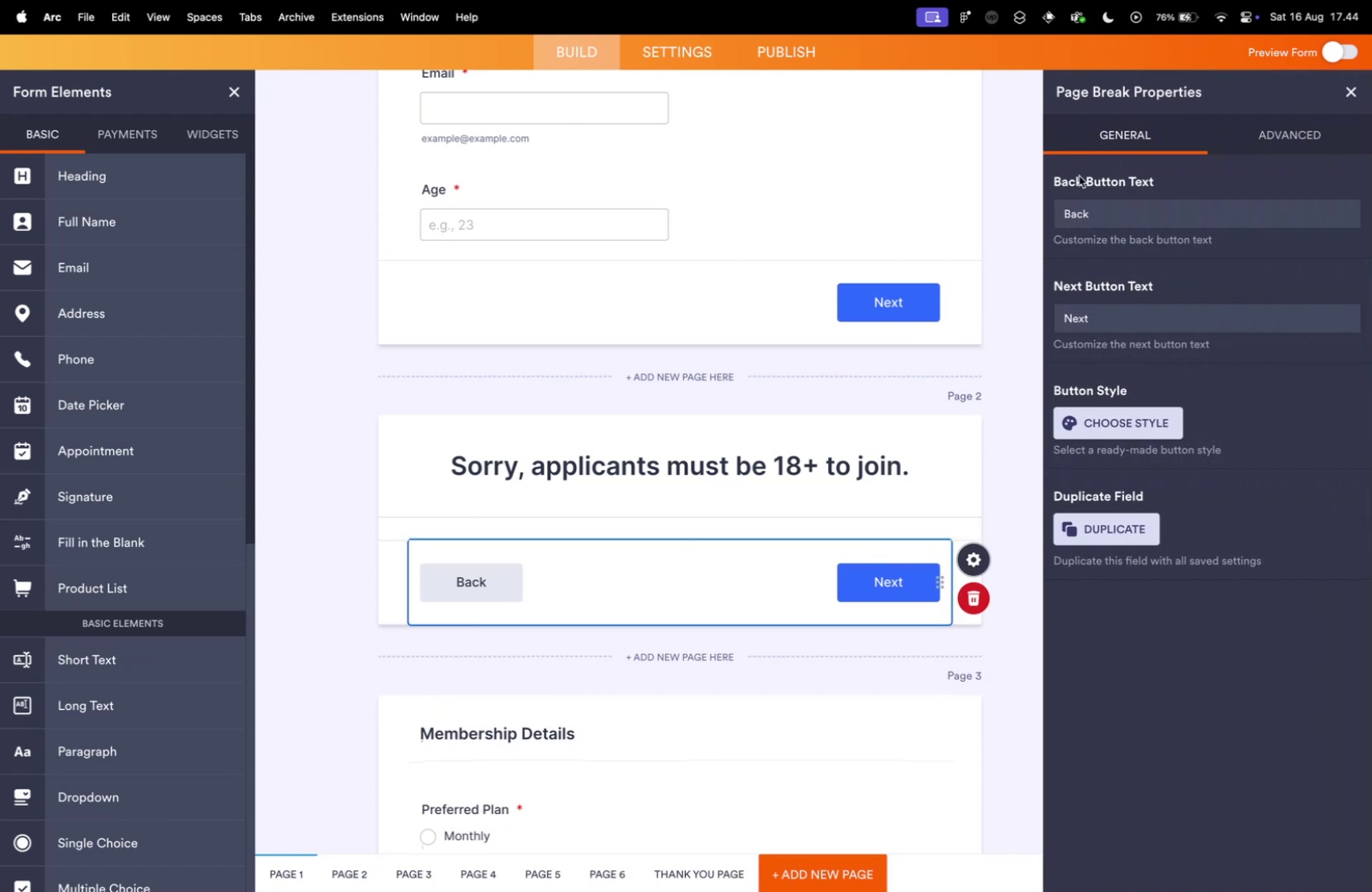 
left_click([1272, 133])
 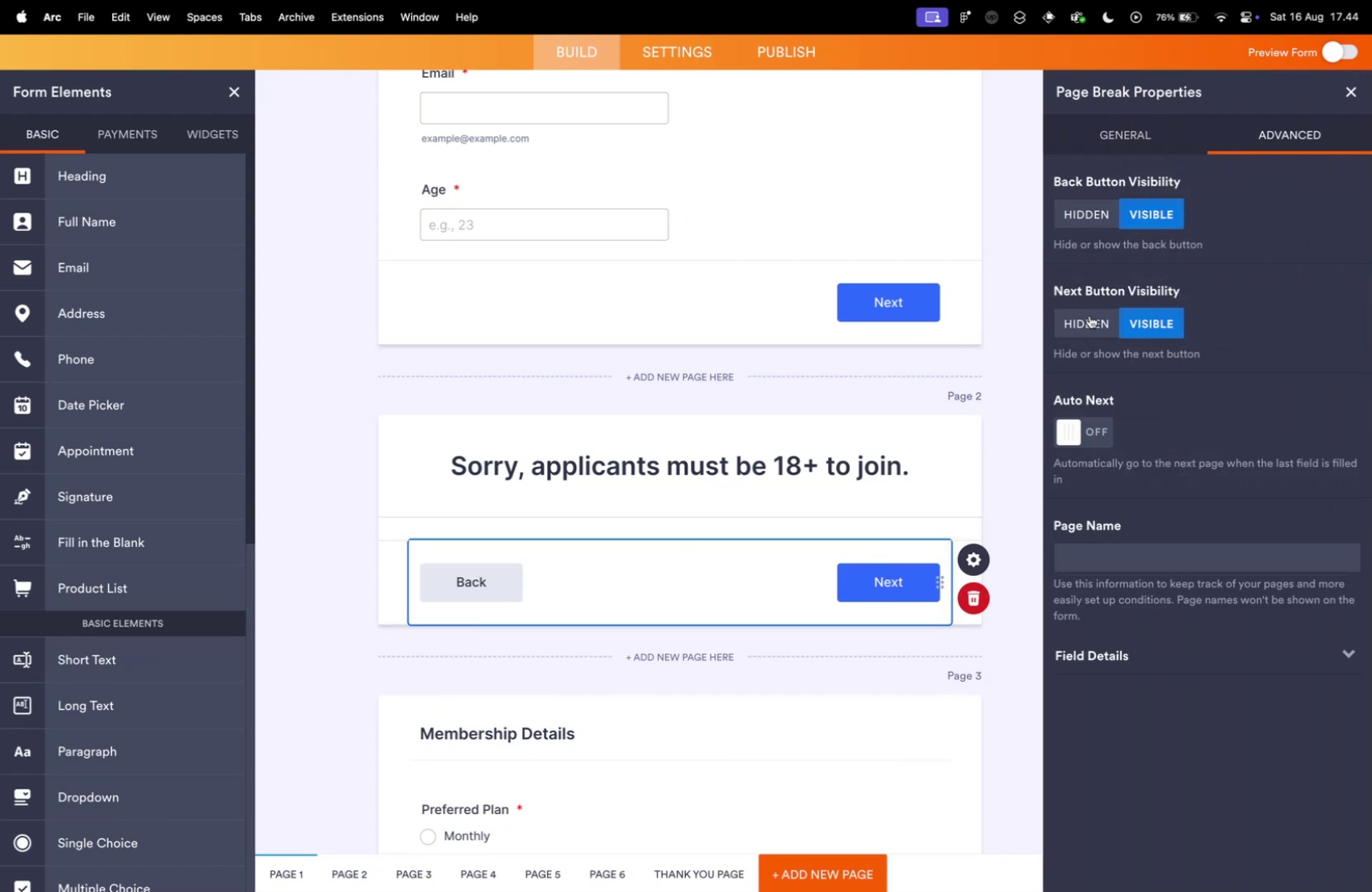 
left_click([1086, 325])
 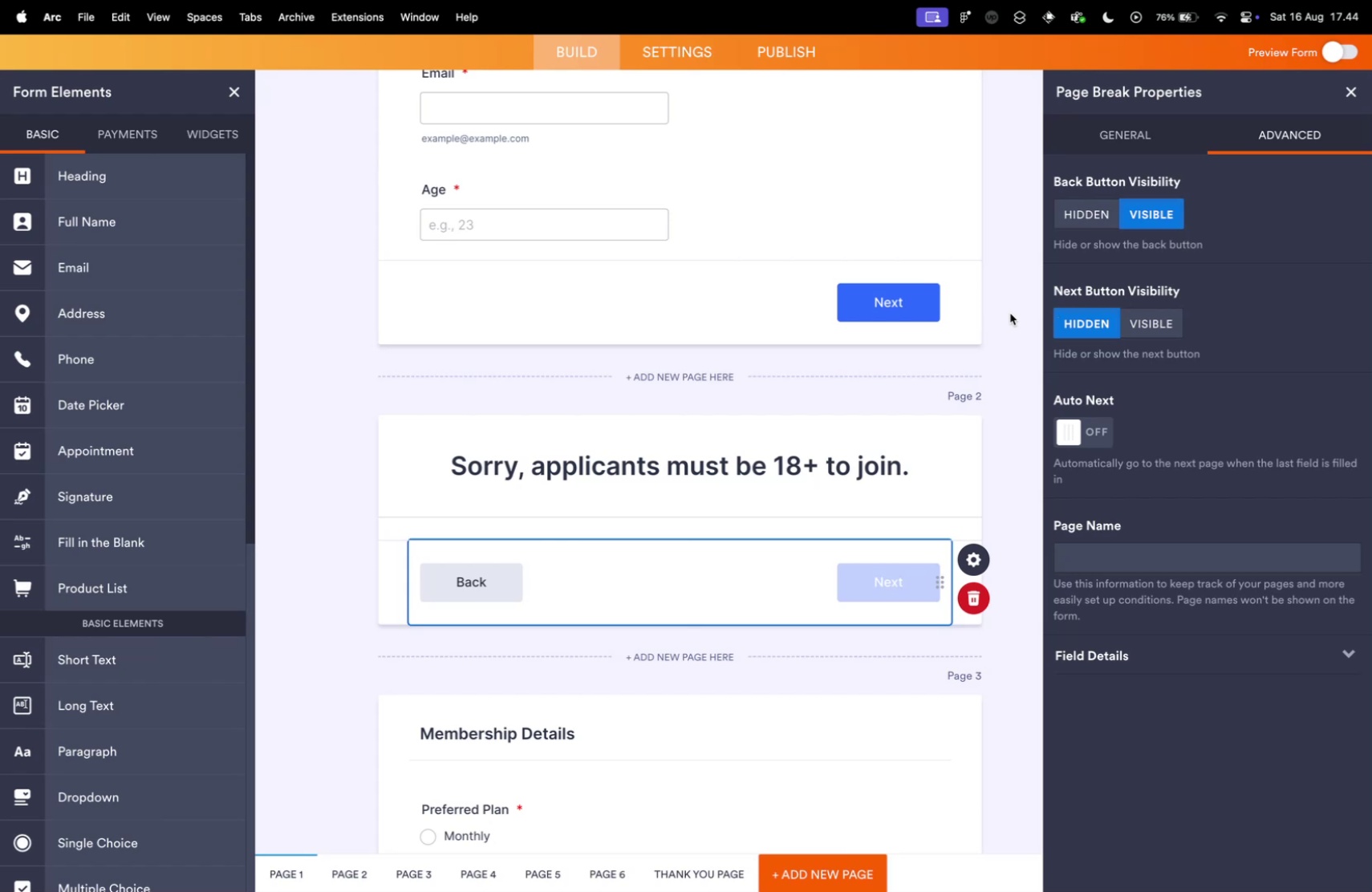 
left_click([1010, 313])
 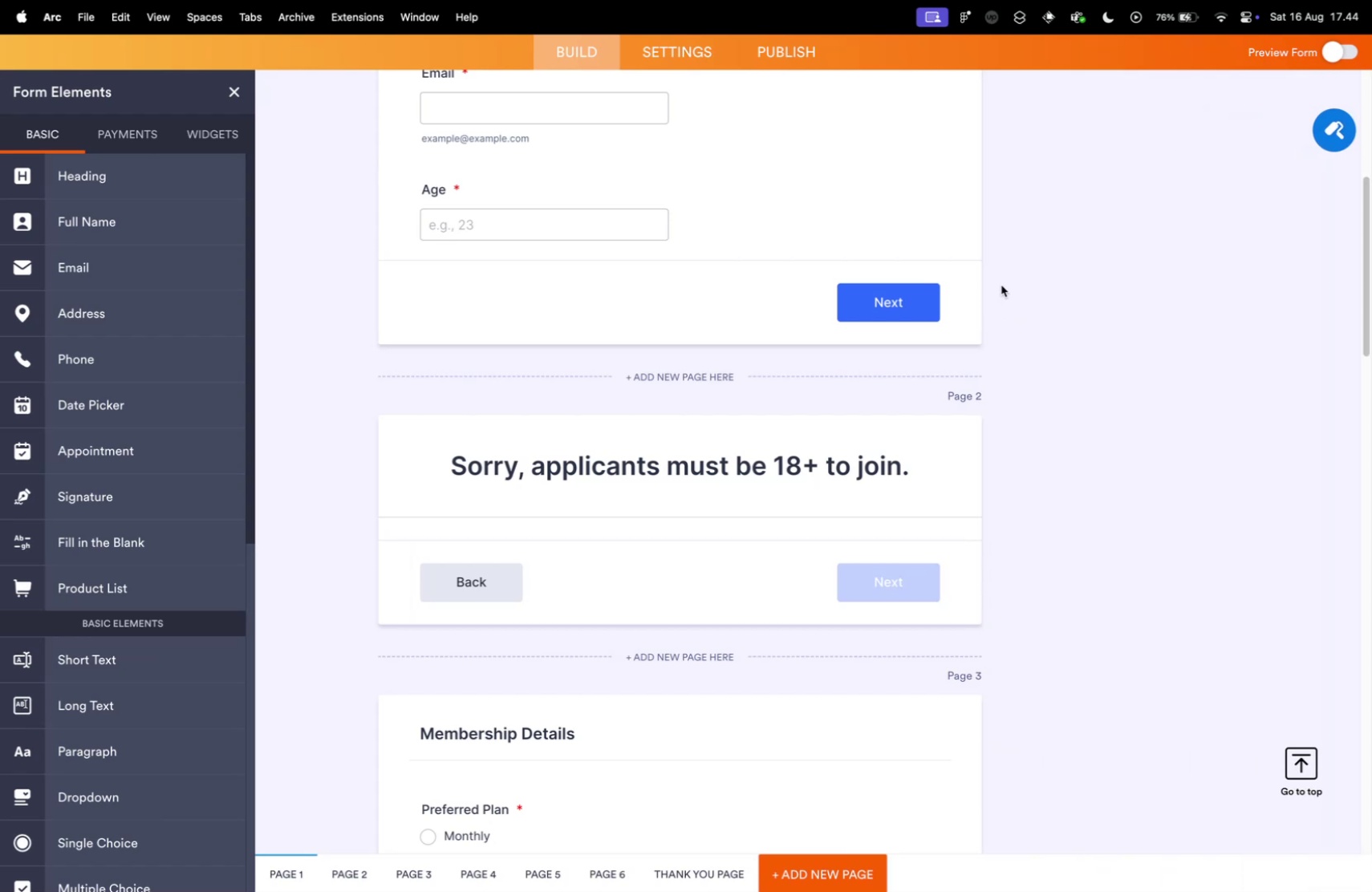 
wait(7.29)
 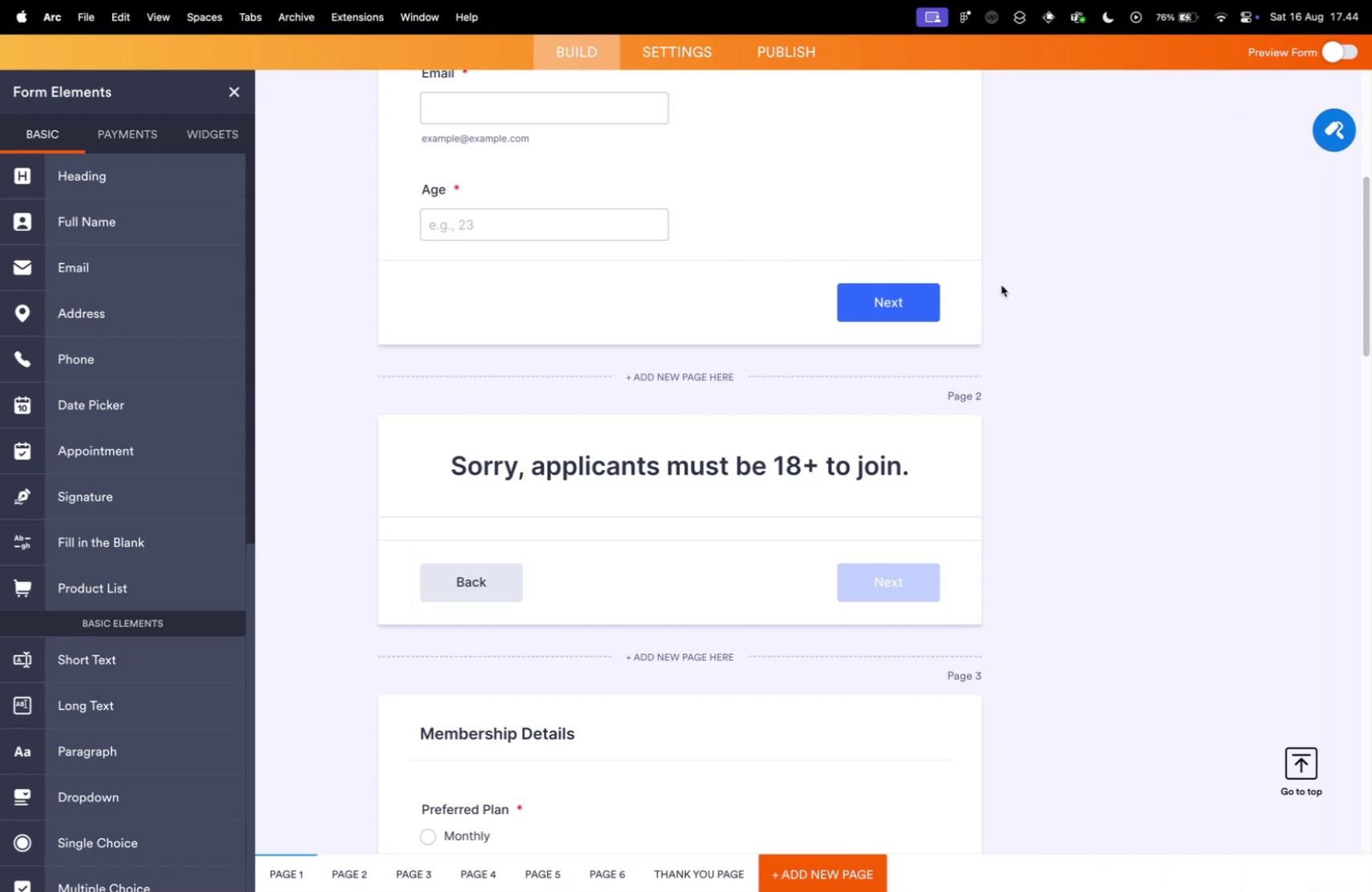 
key(Control+ControlLeft)
 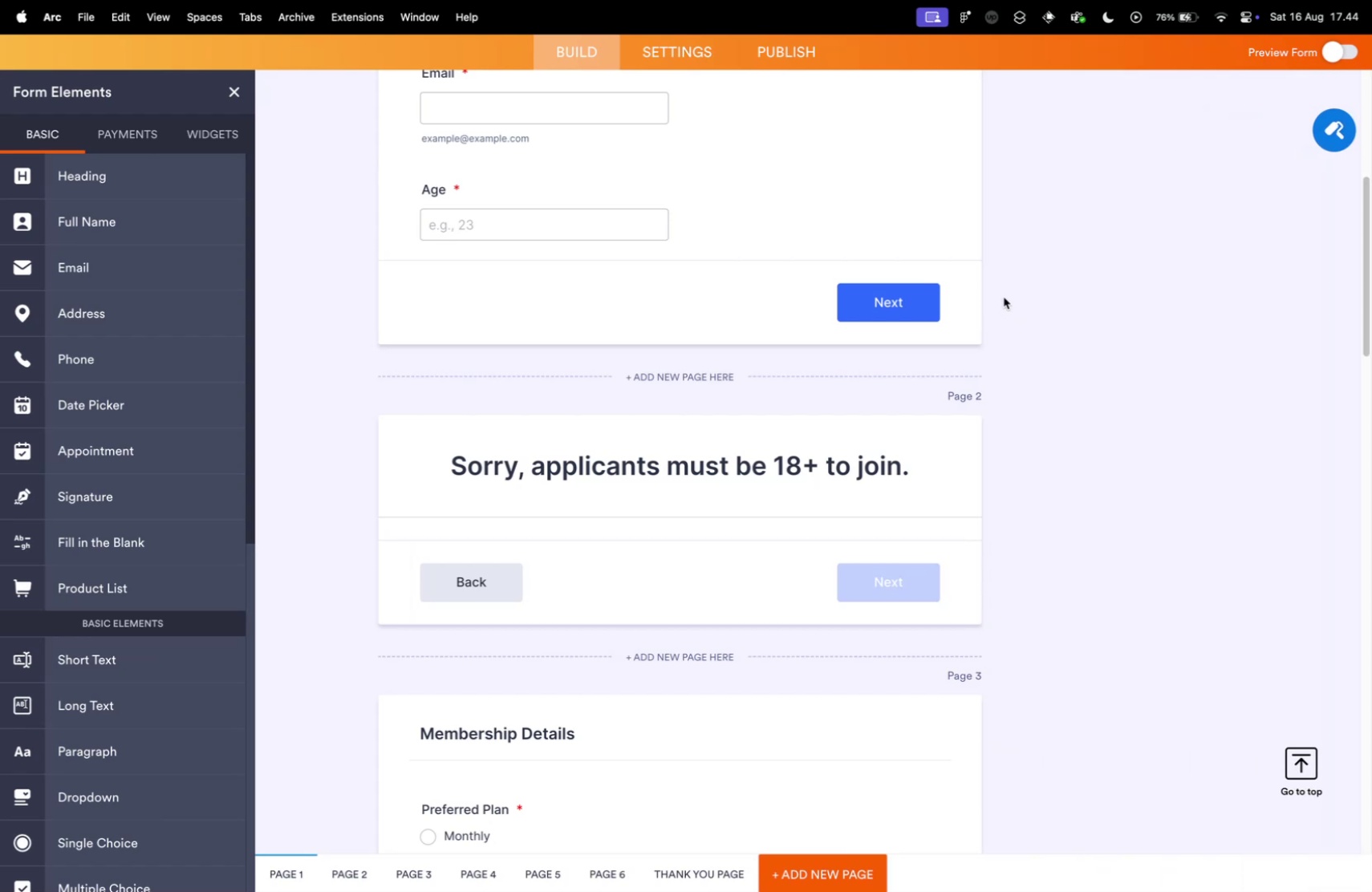 
key(Control+Tab)
 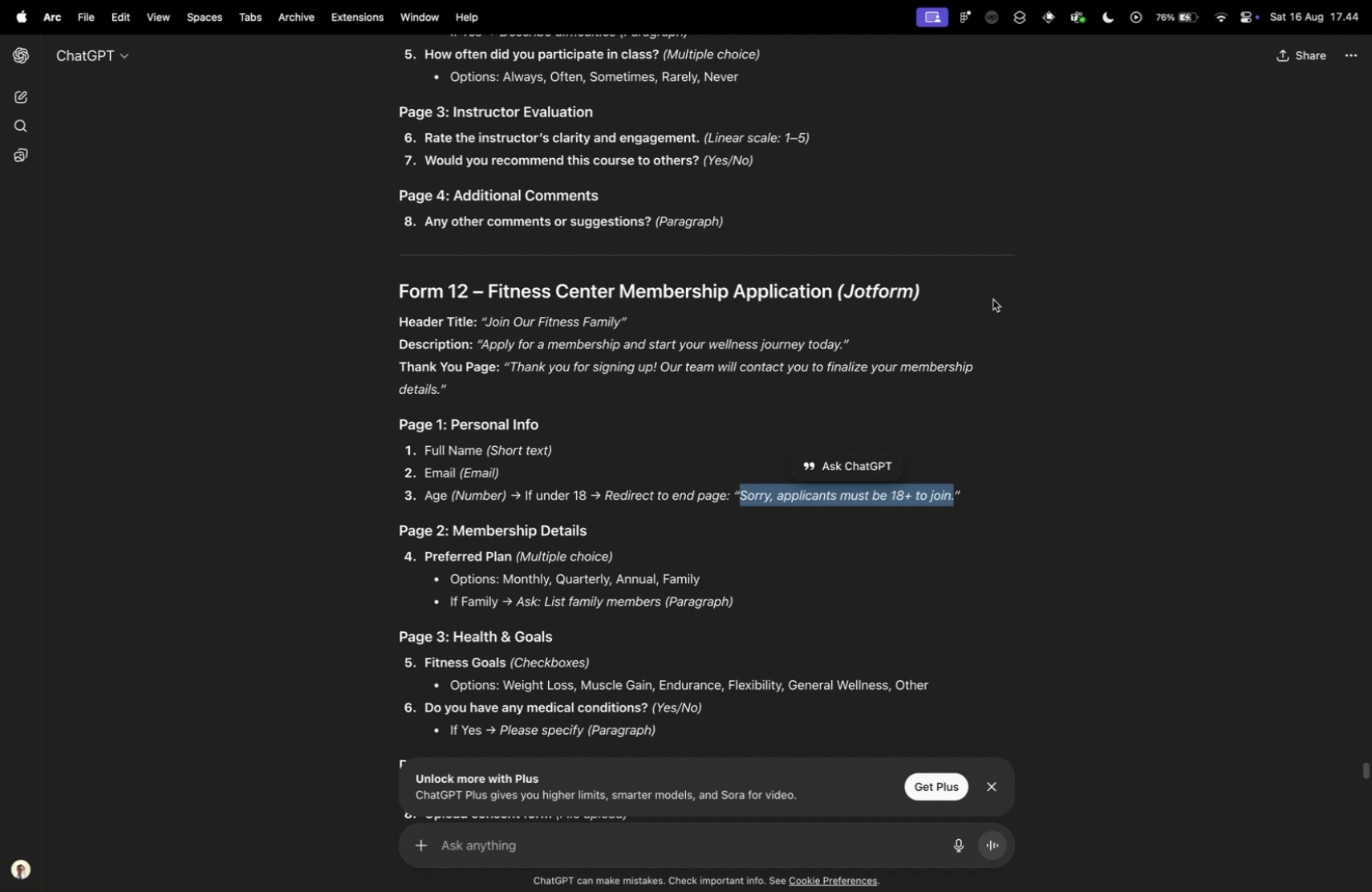 
key(Control+ControlLeft)
 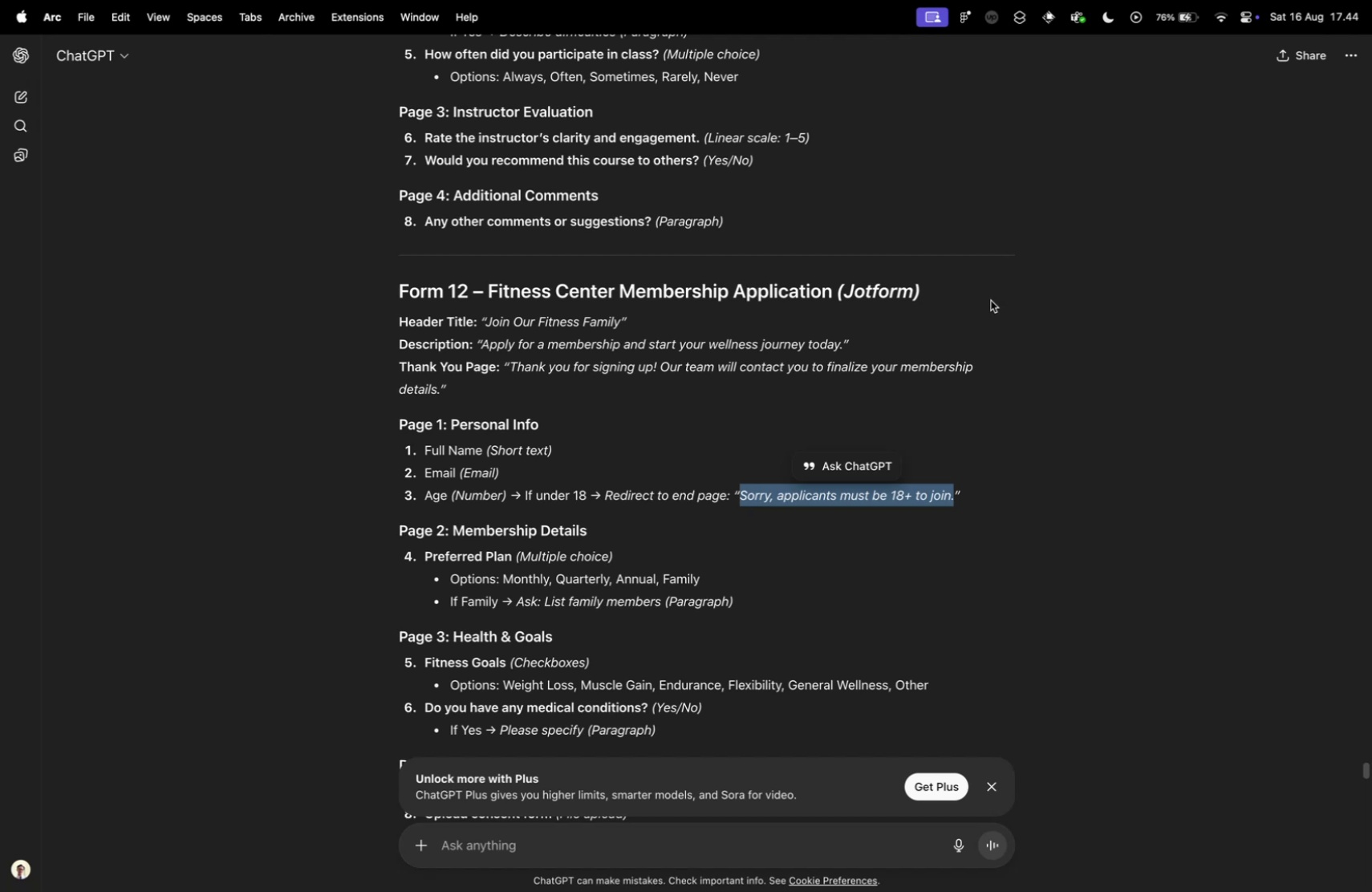 
key(Control+Tab)
 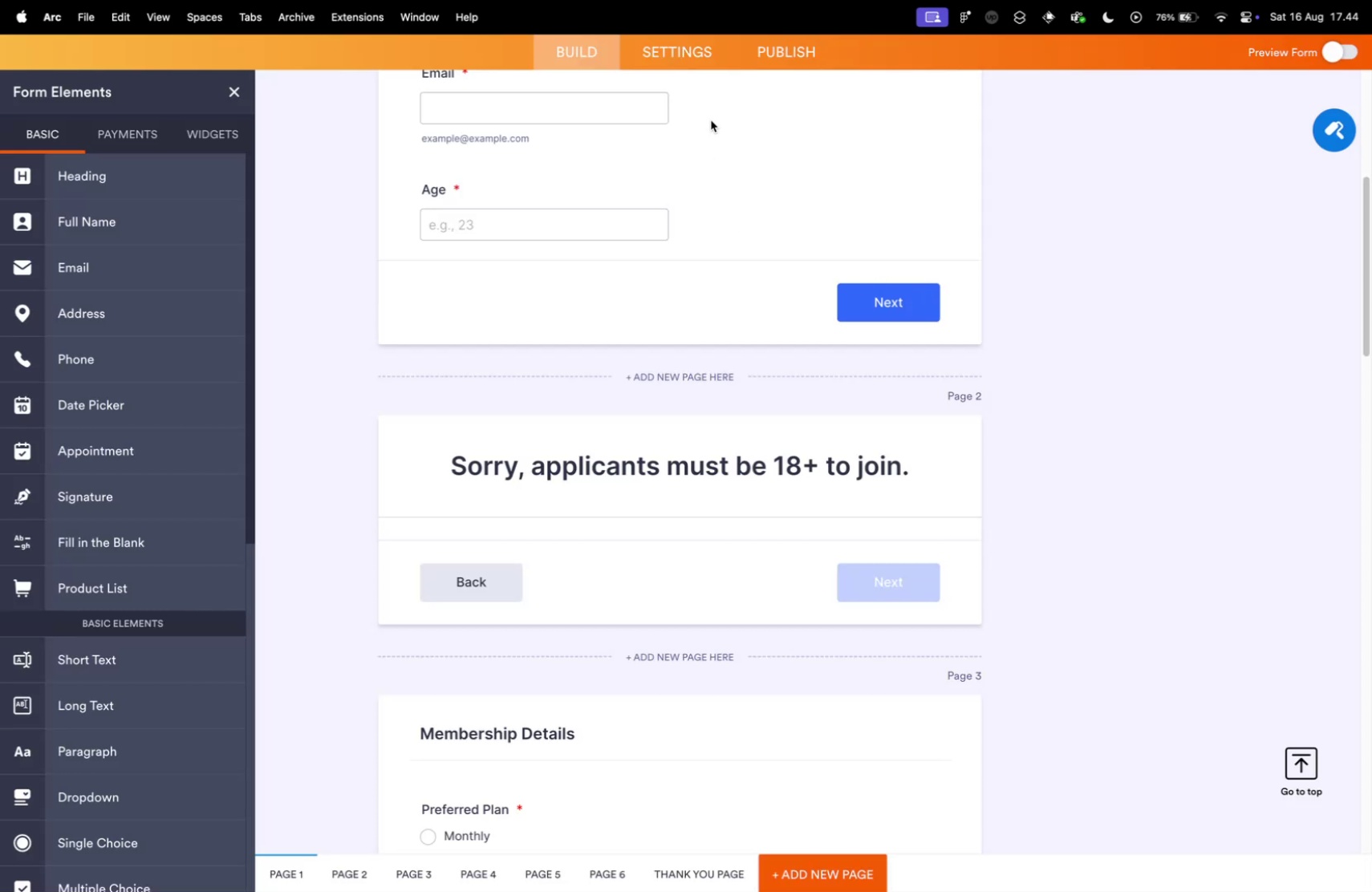 
left_click([669, 51])
 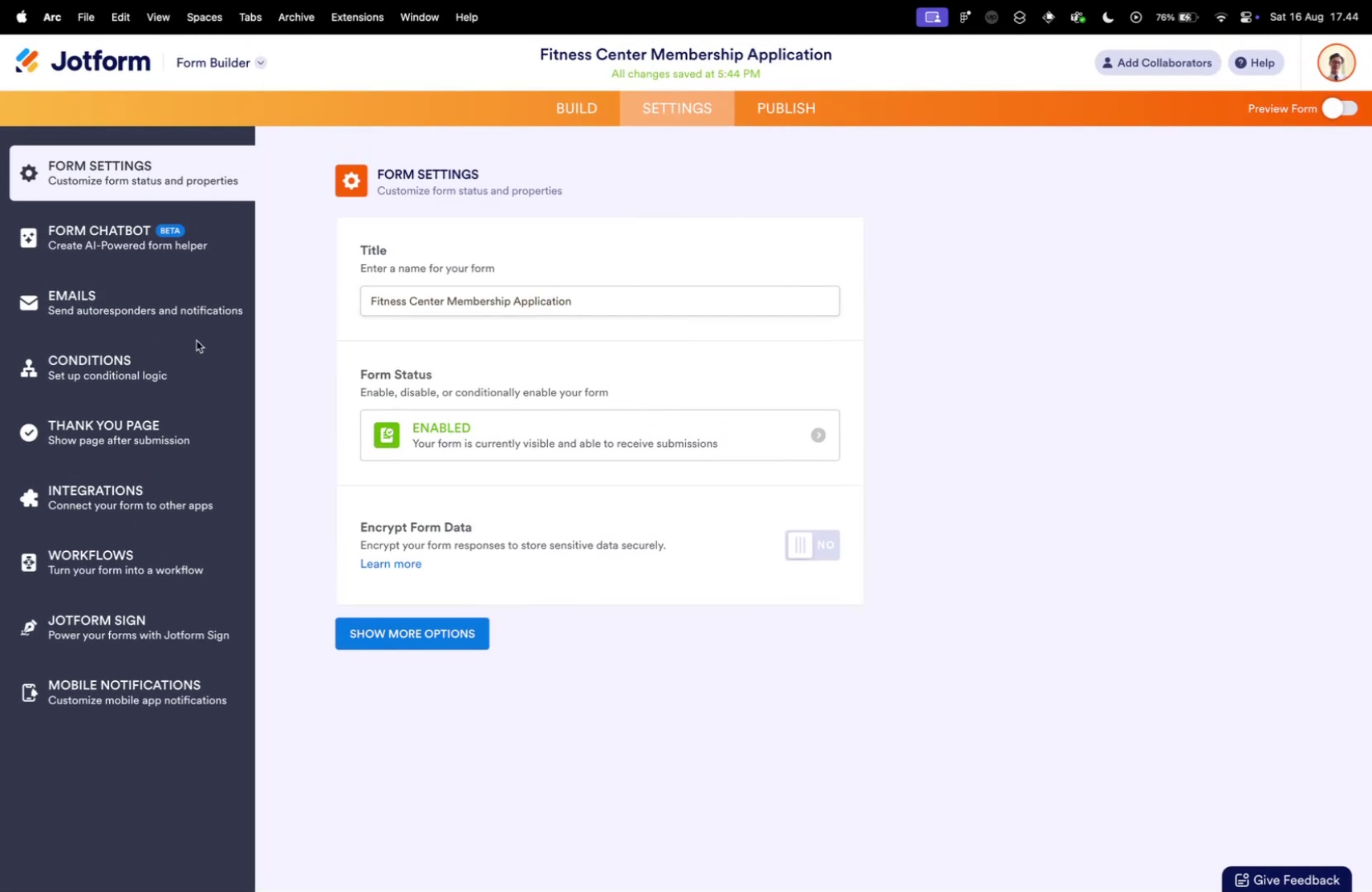 
left_click([116, 350])
 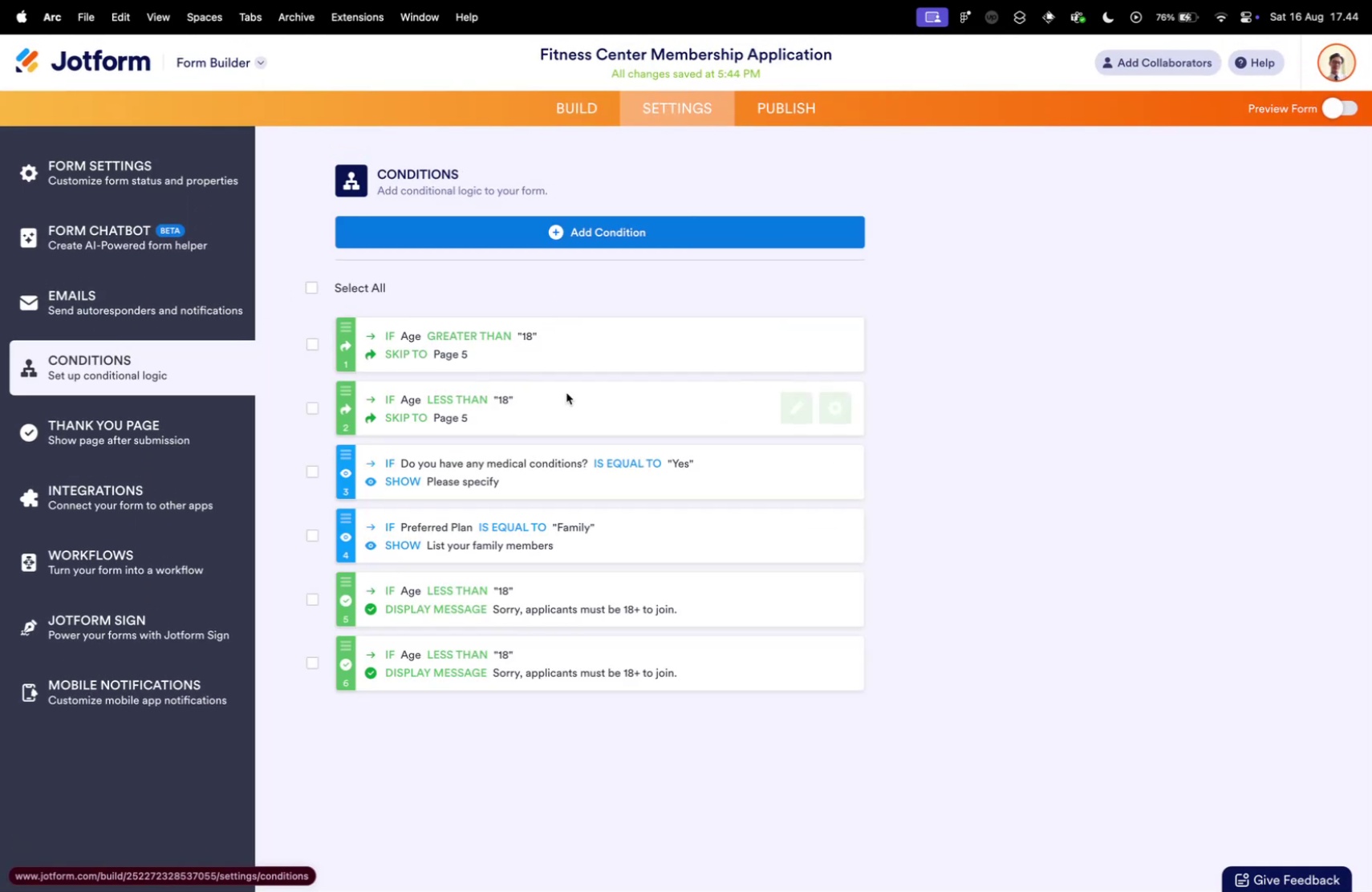 
left_click([796, 400])
 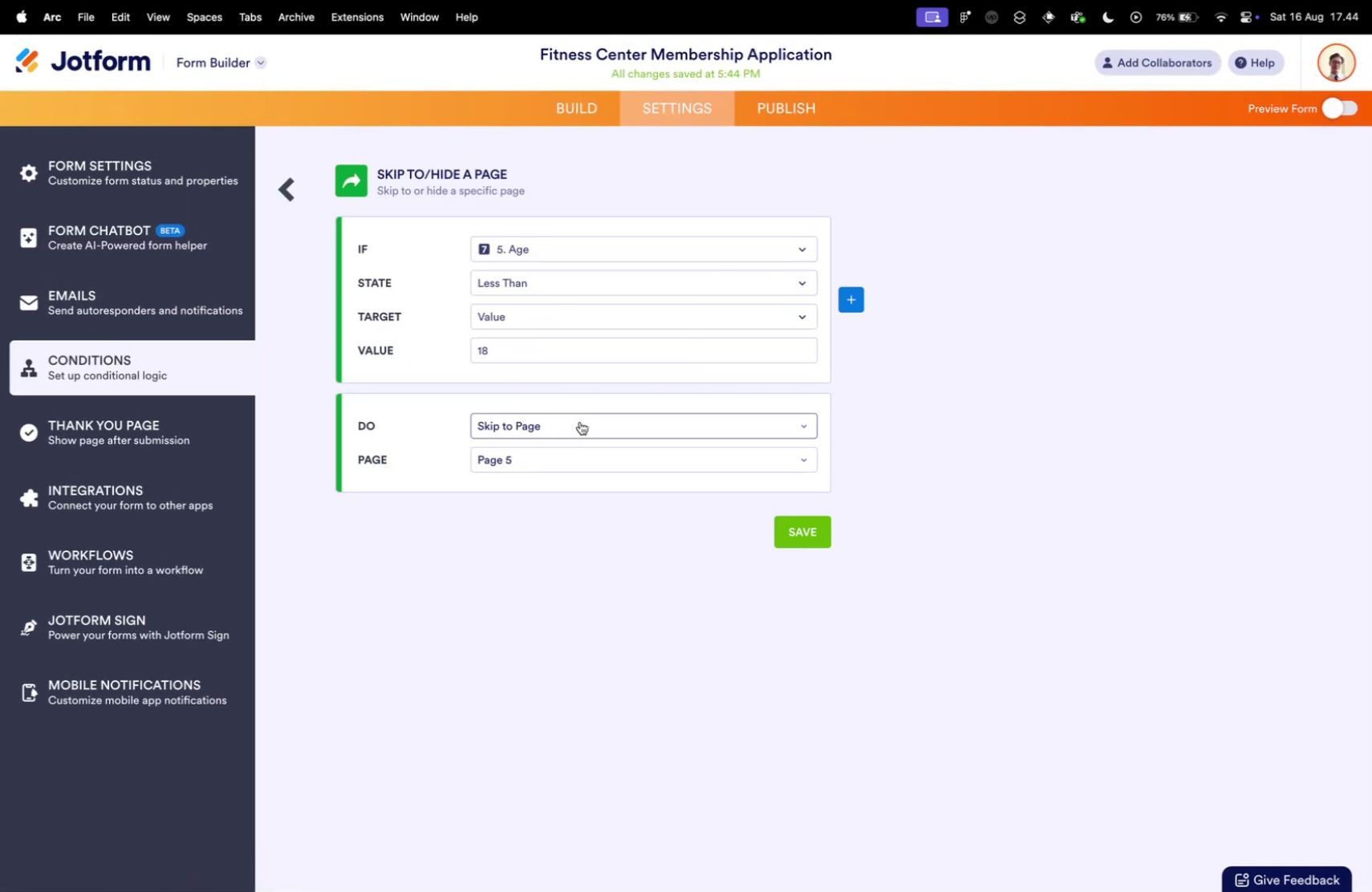 
left_click([498, 468])
 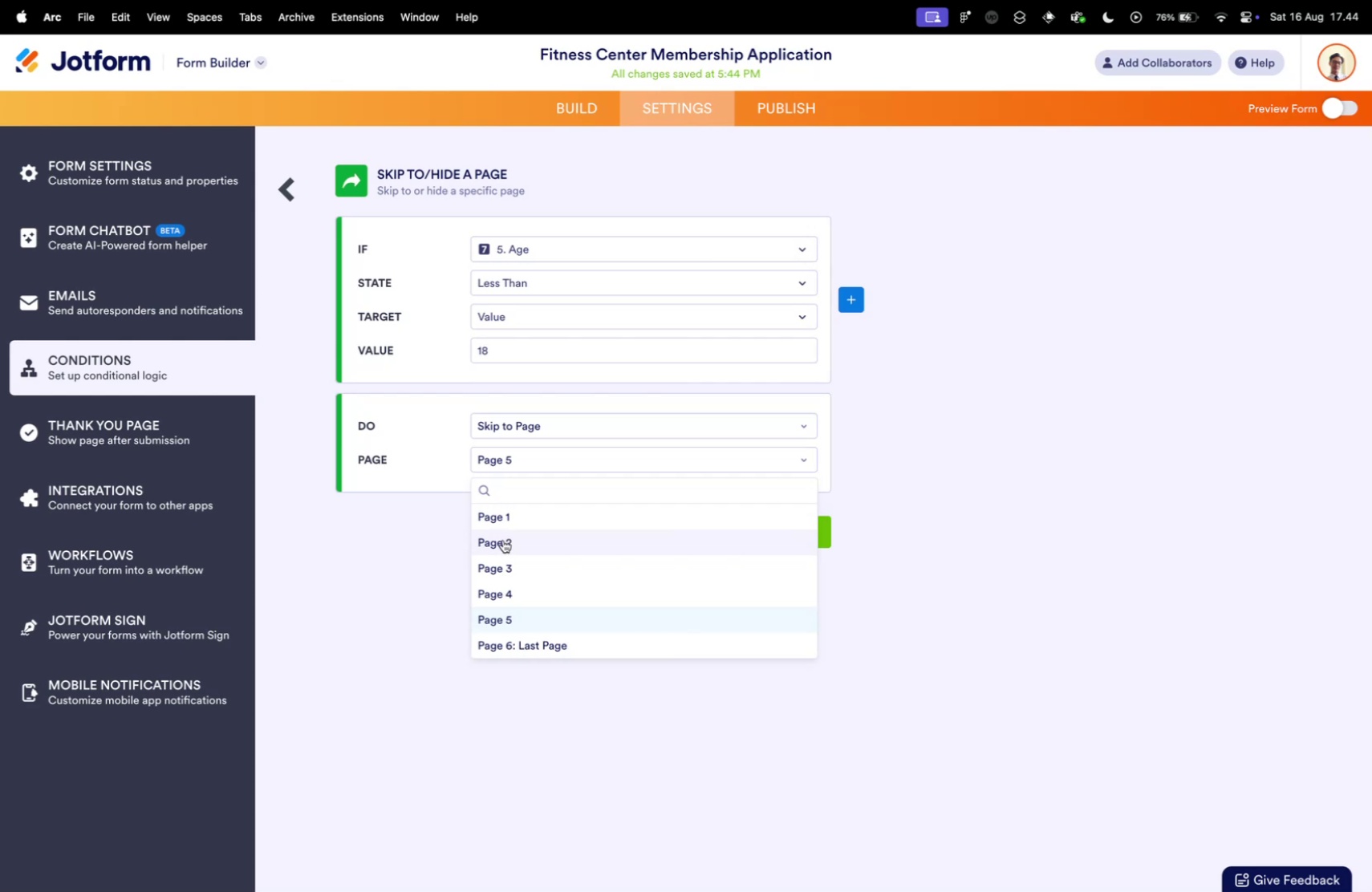 
left_click([502, 538])
 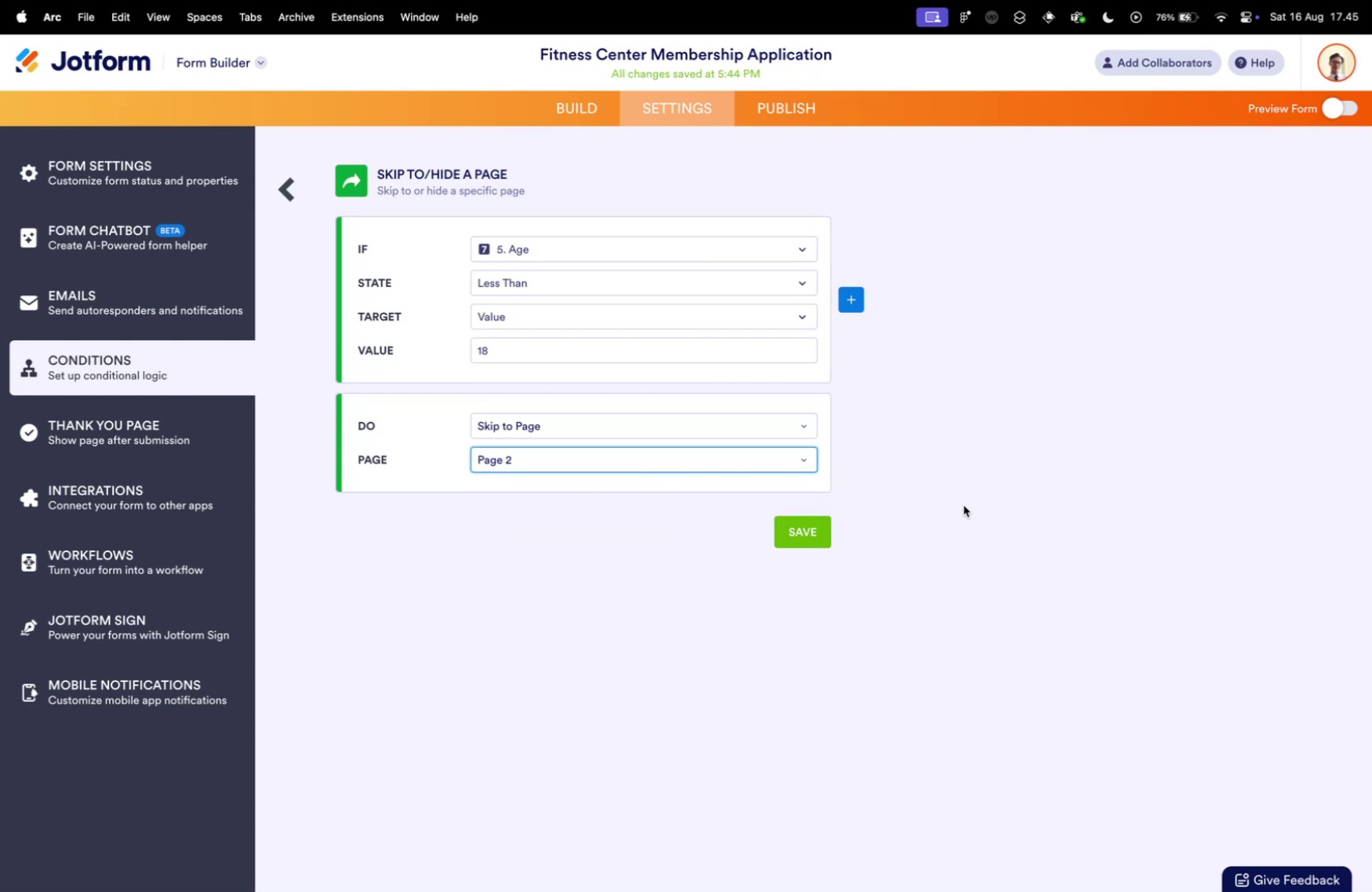 
left_click([807, 533])
 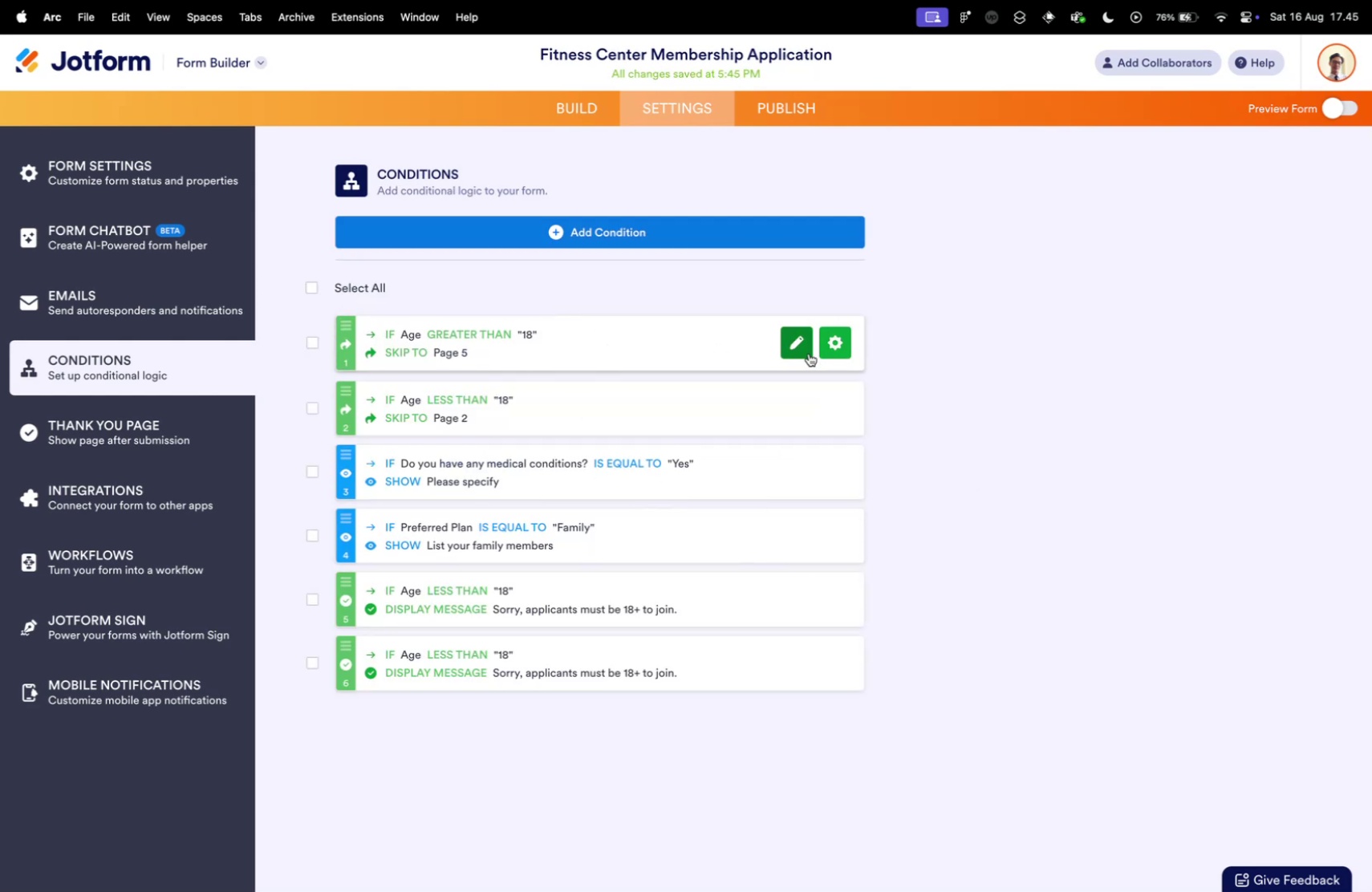 
left_click([787, 340])
 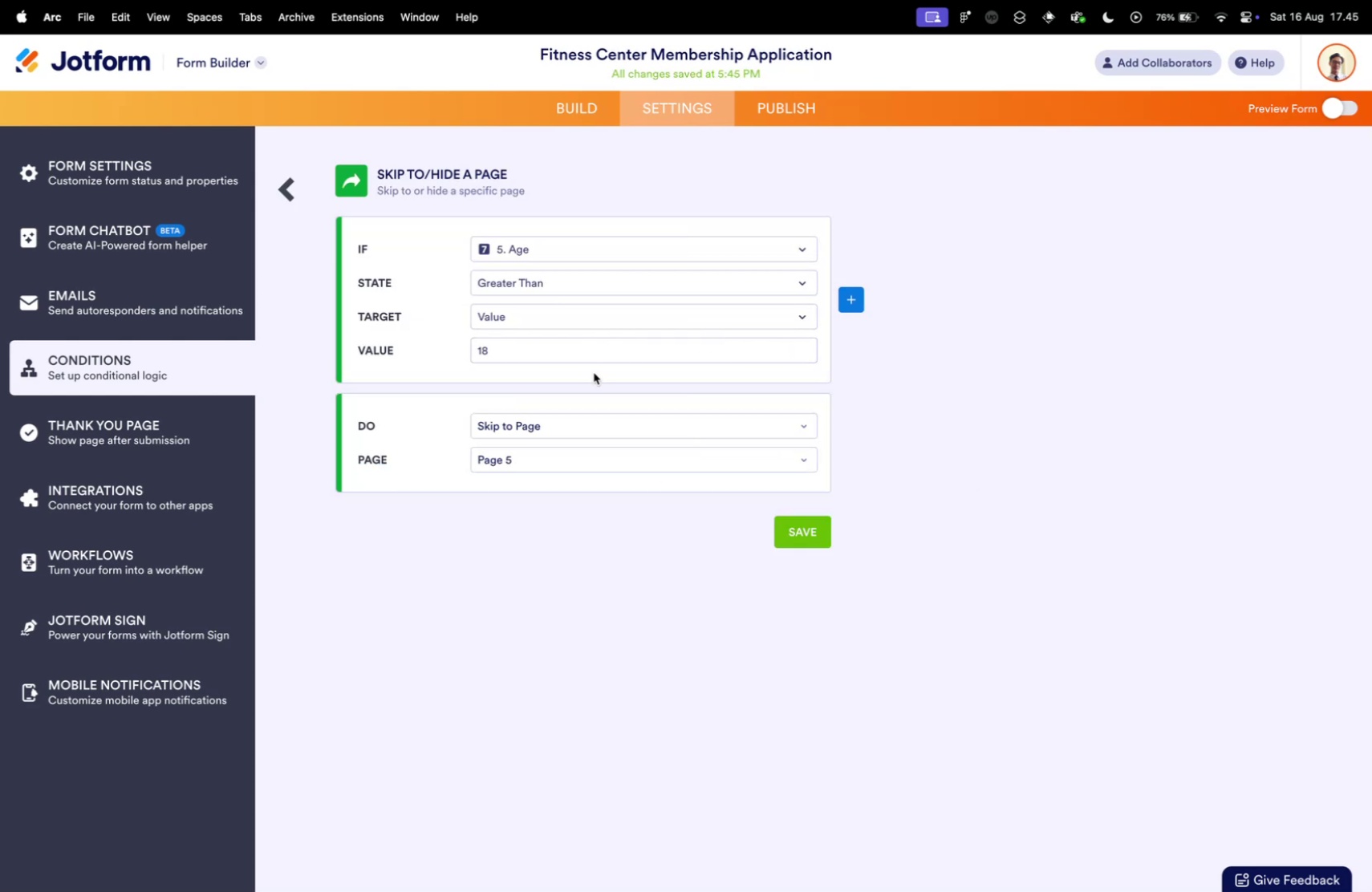 
left_click([572, 423])
 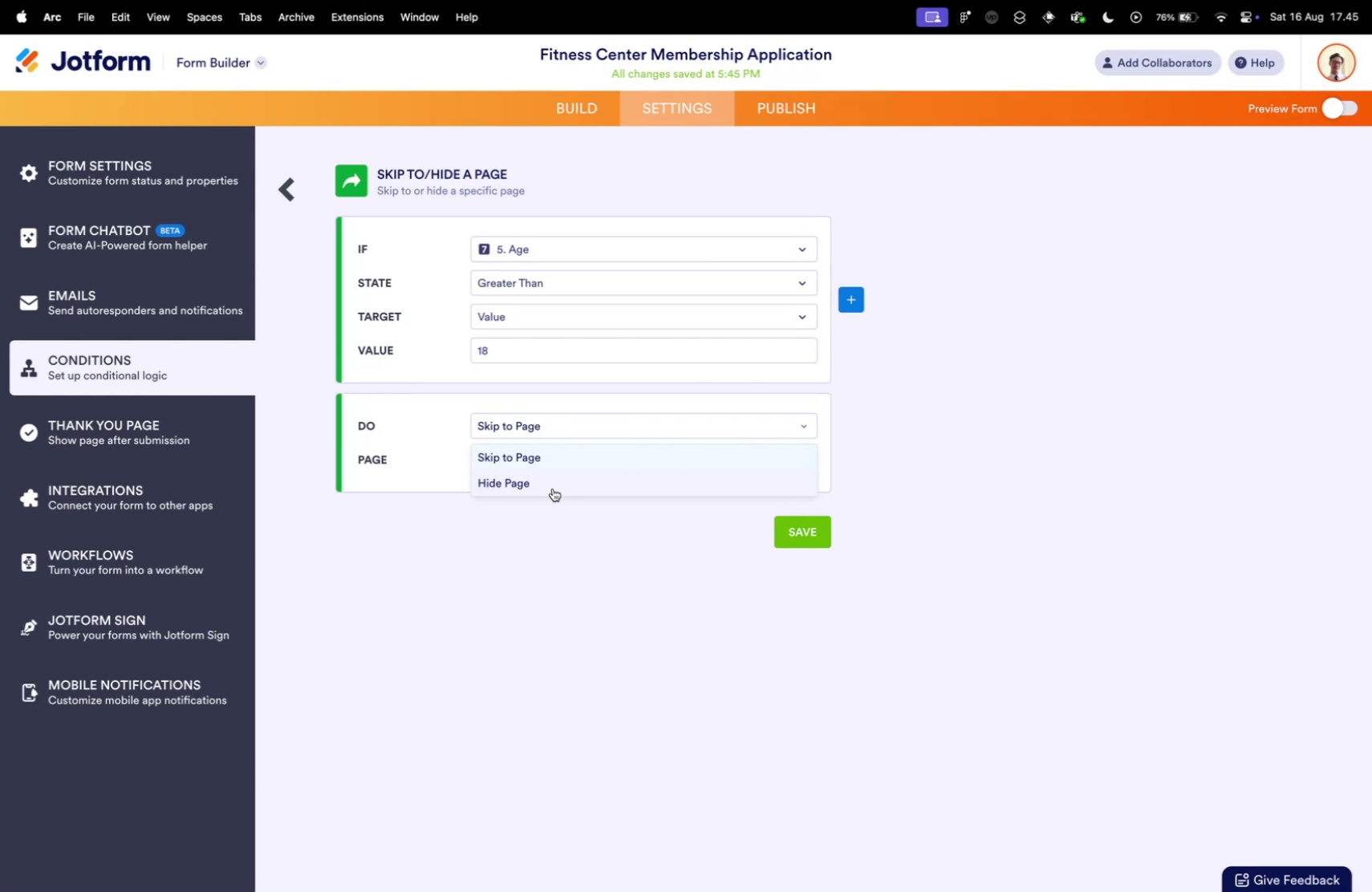 
left_click([551, 488])
 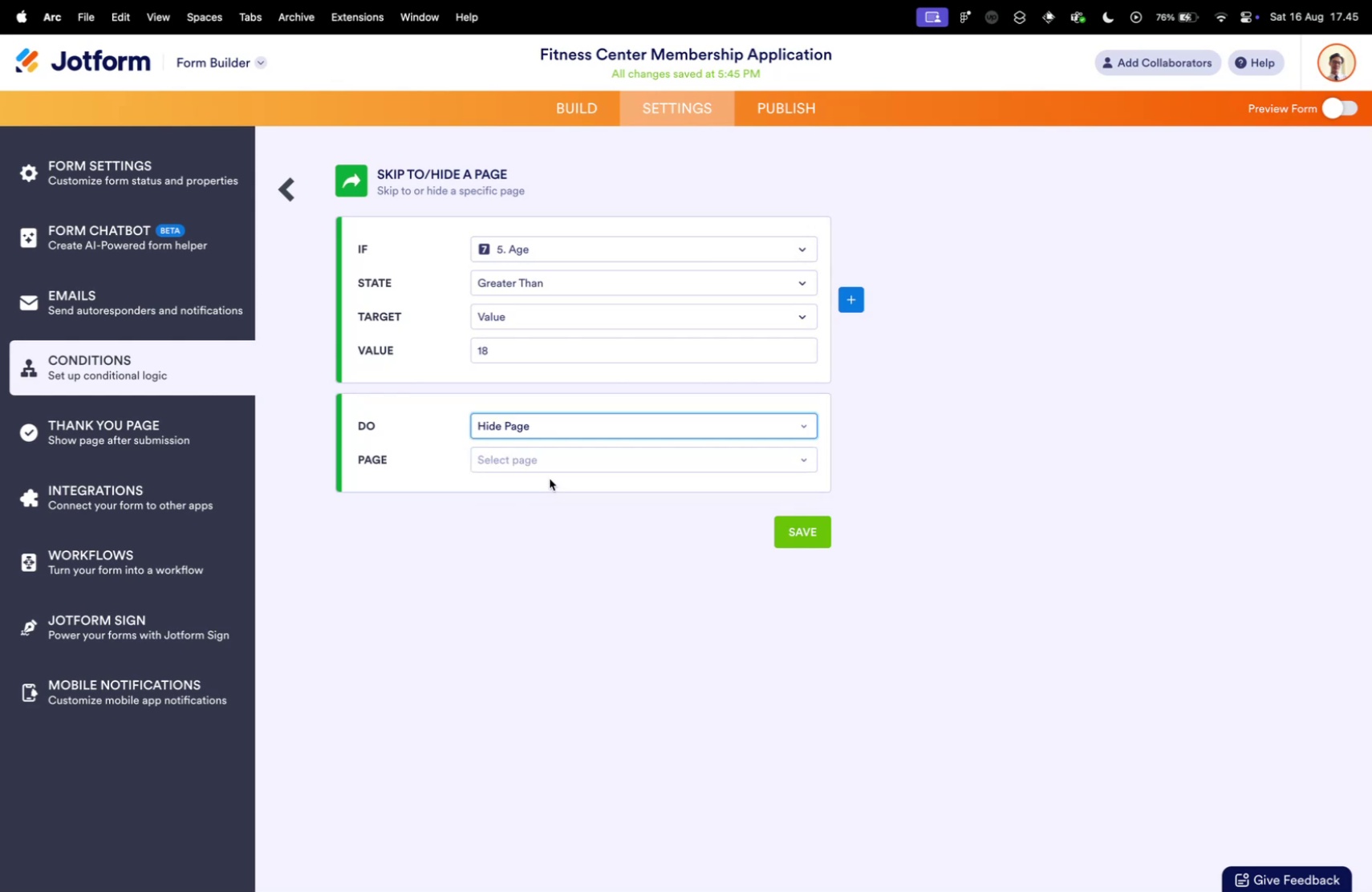 
left_click([540, 457])
 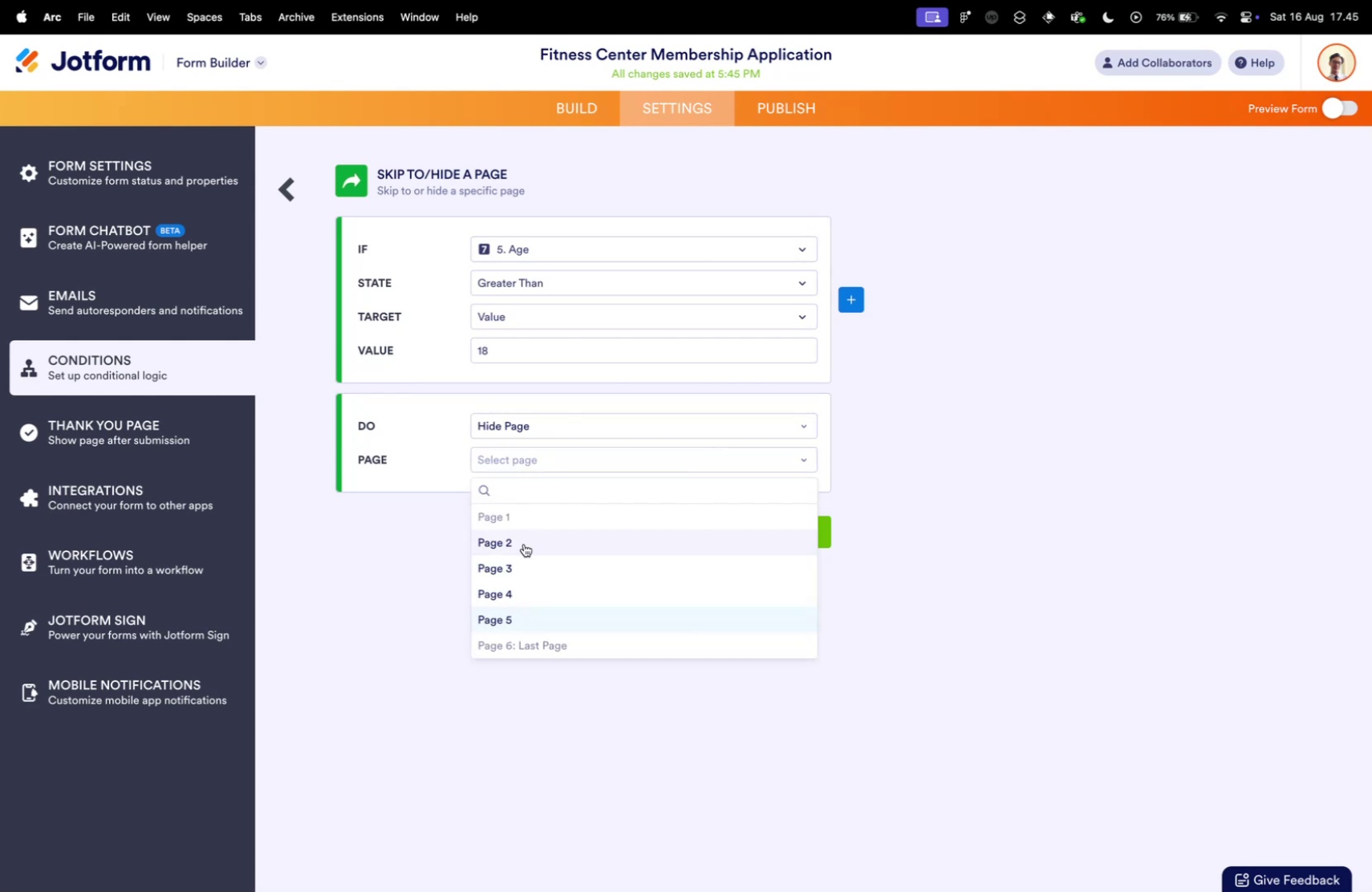 
left_click([517, 540])
 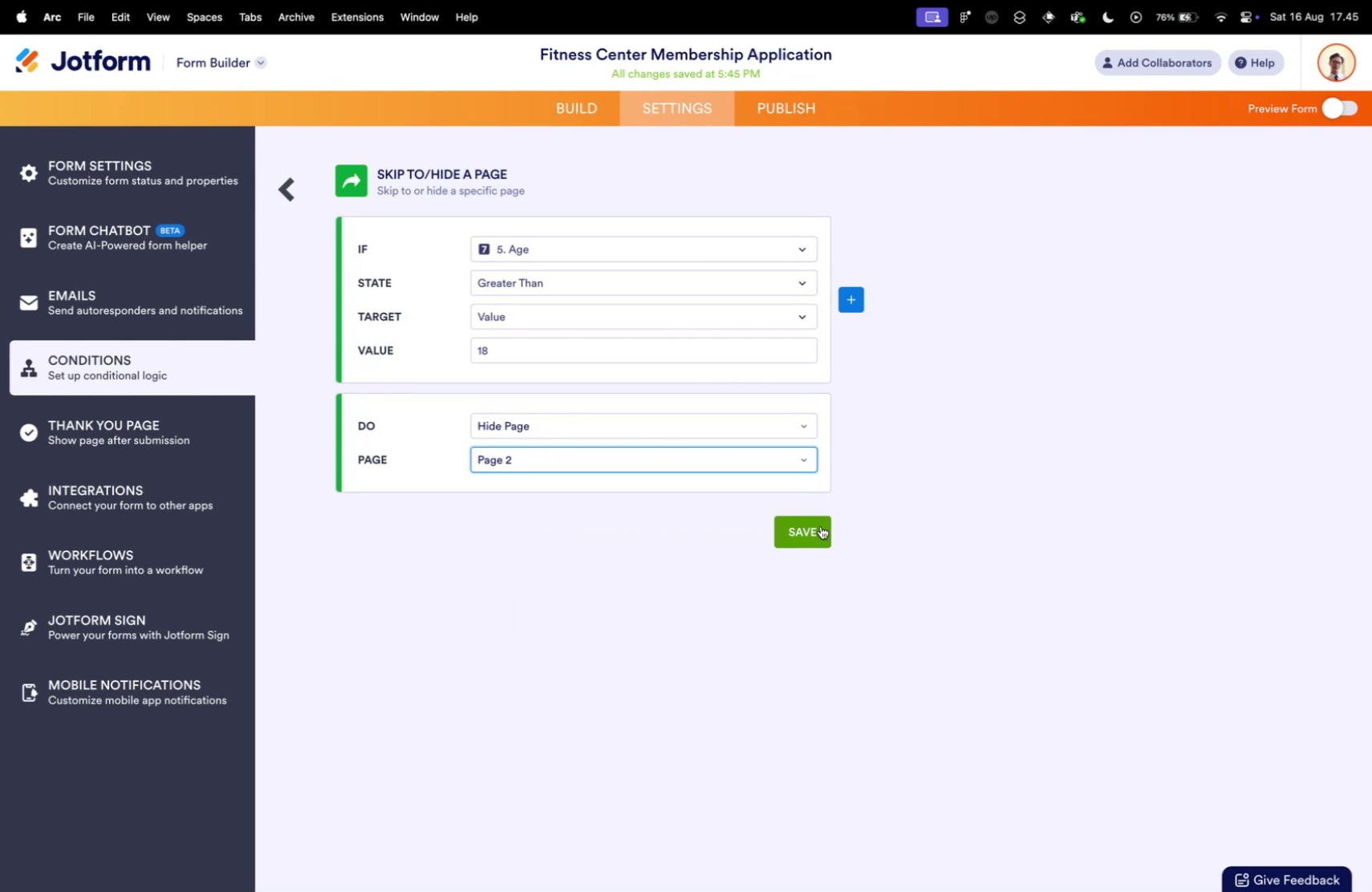 
left_click([810, 525])
 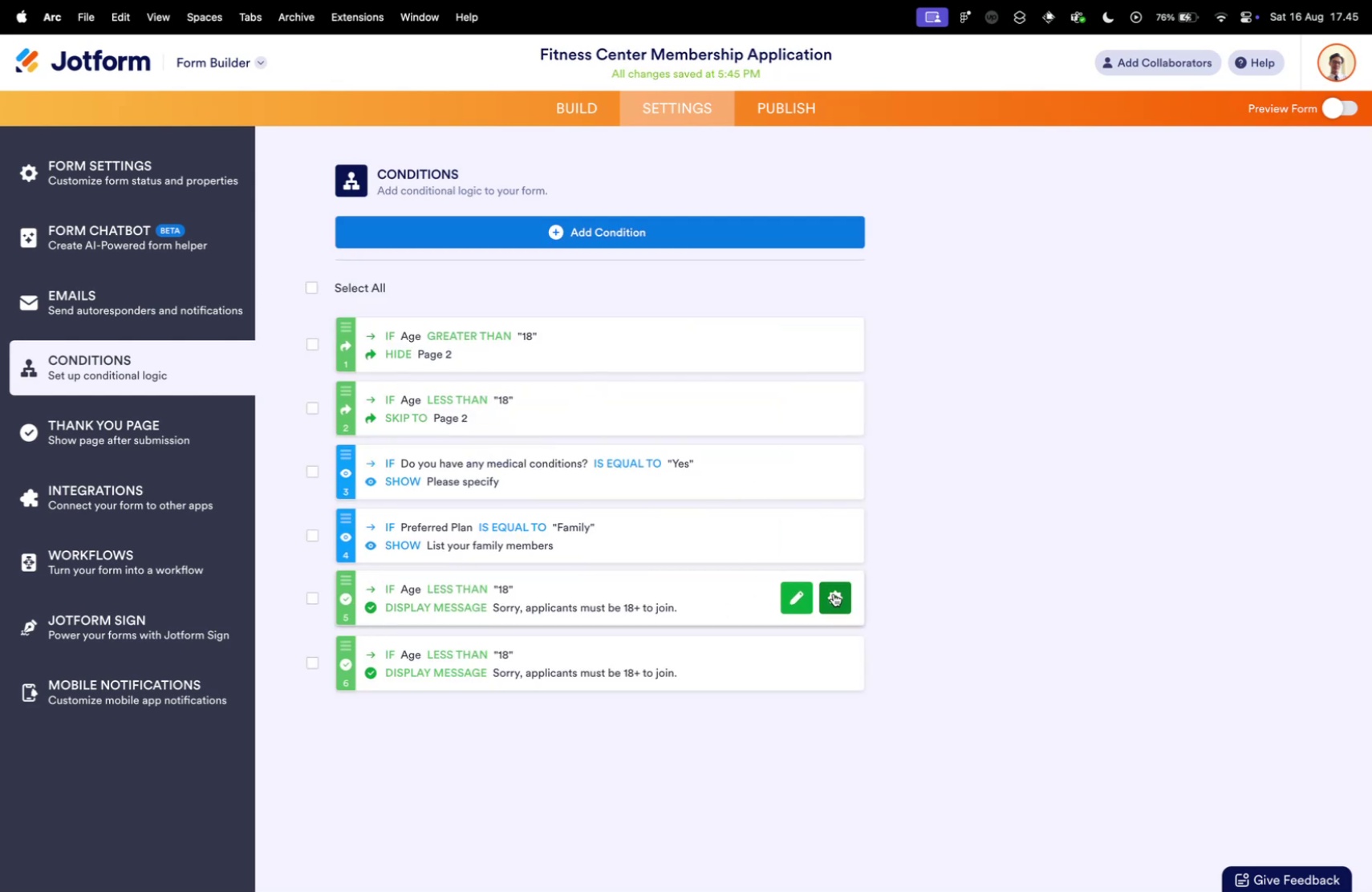 
left_click([833, 606])
 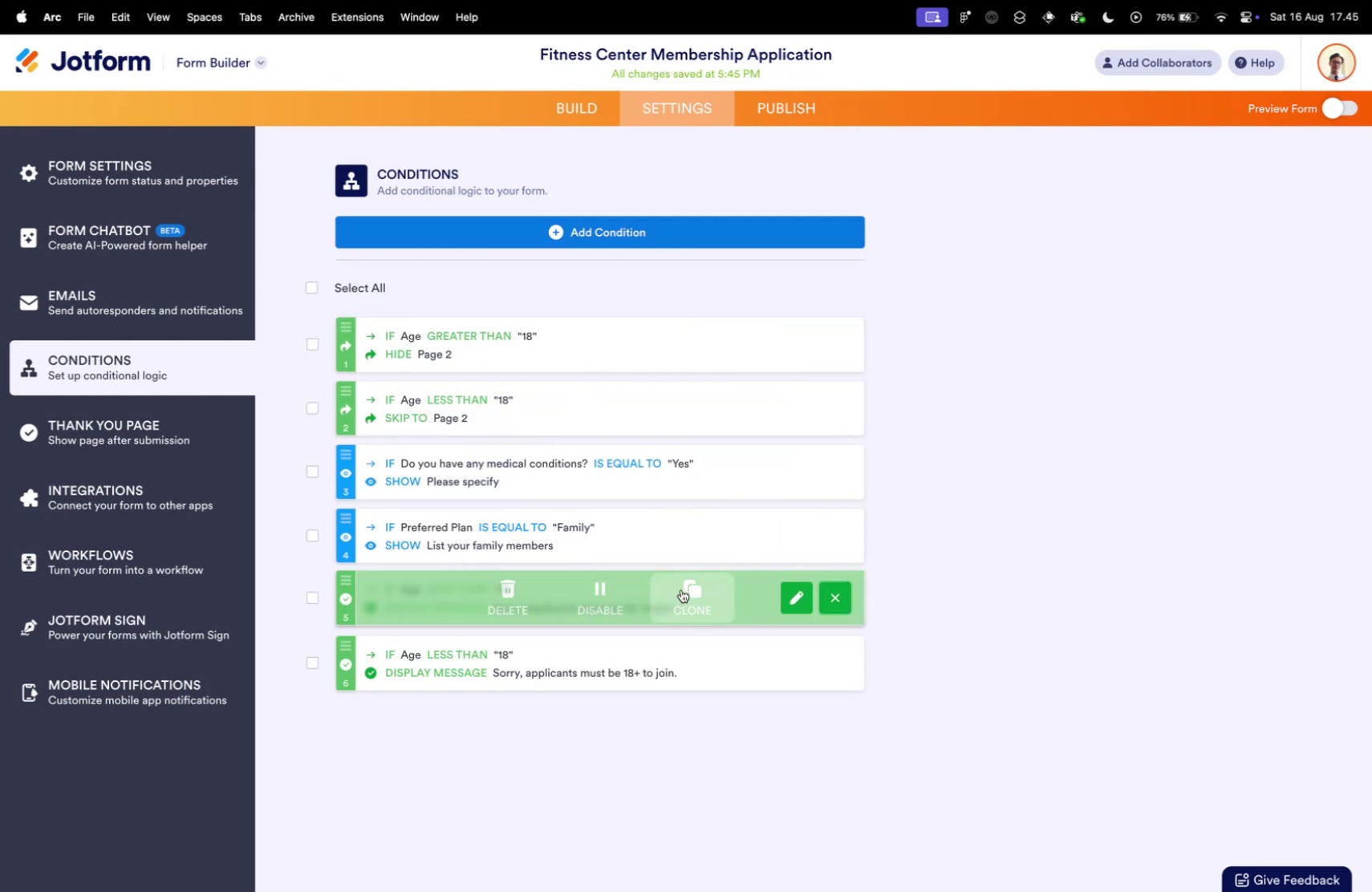 
left_click([501, 598])
 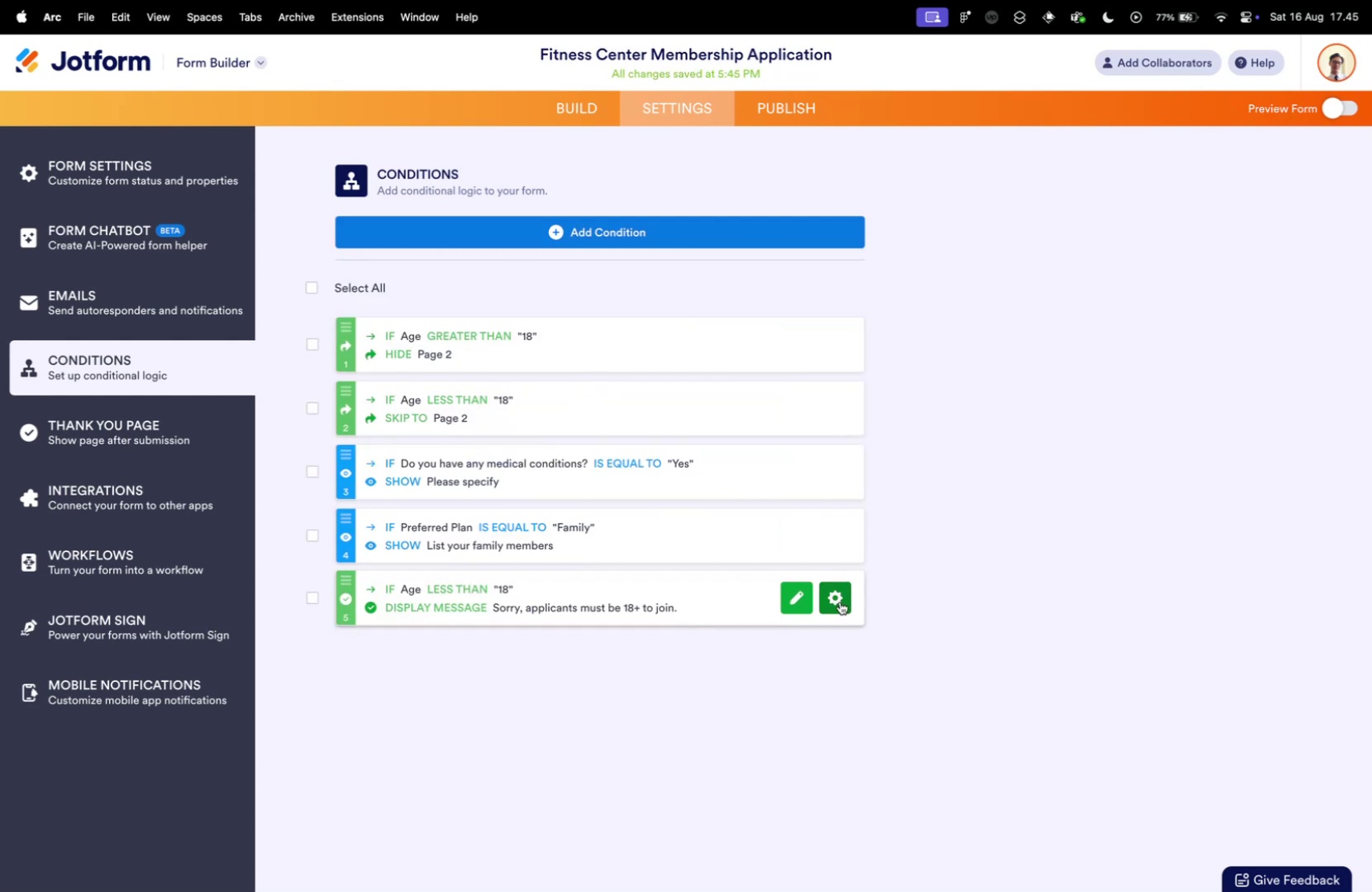 
left_click([841, 599])
 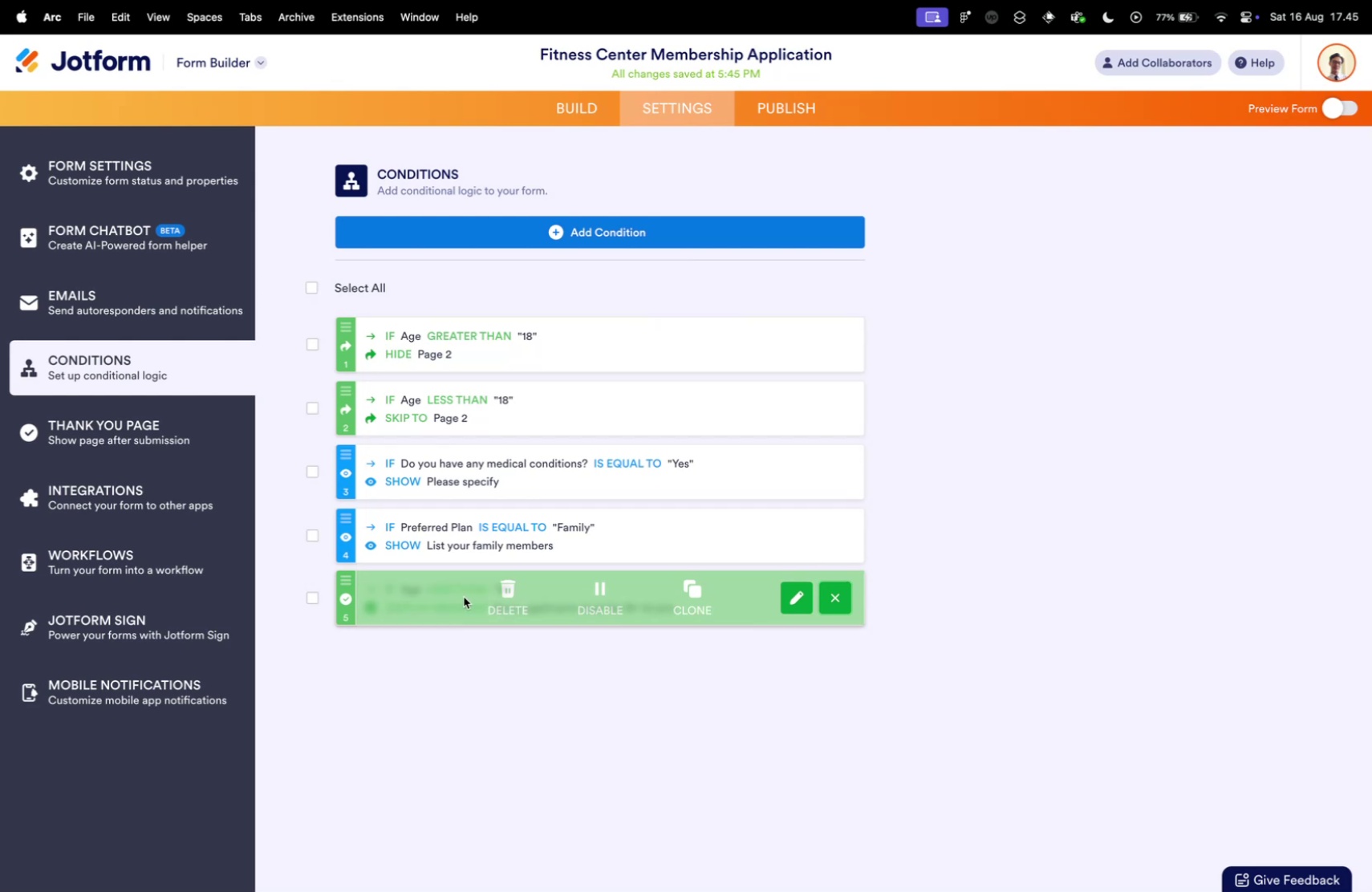 
left_click([484, 593])
 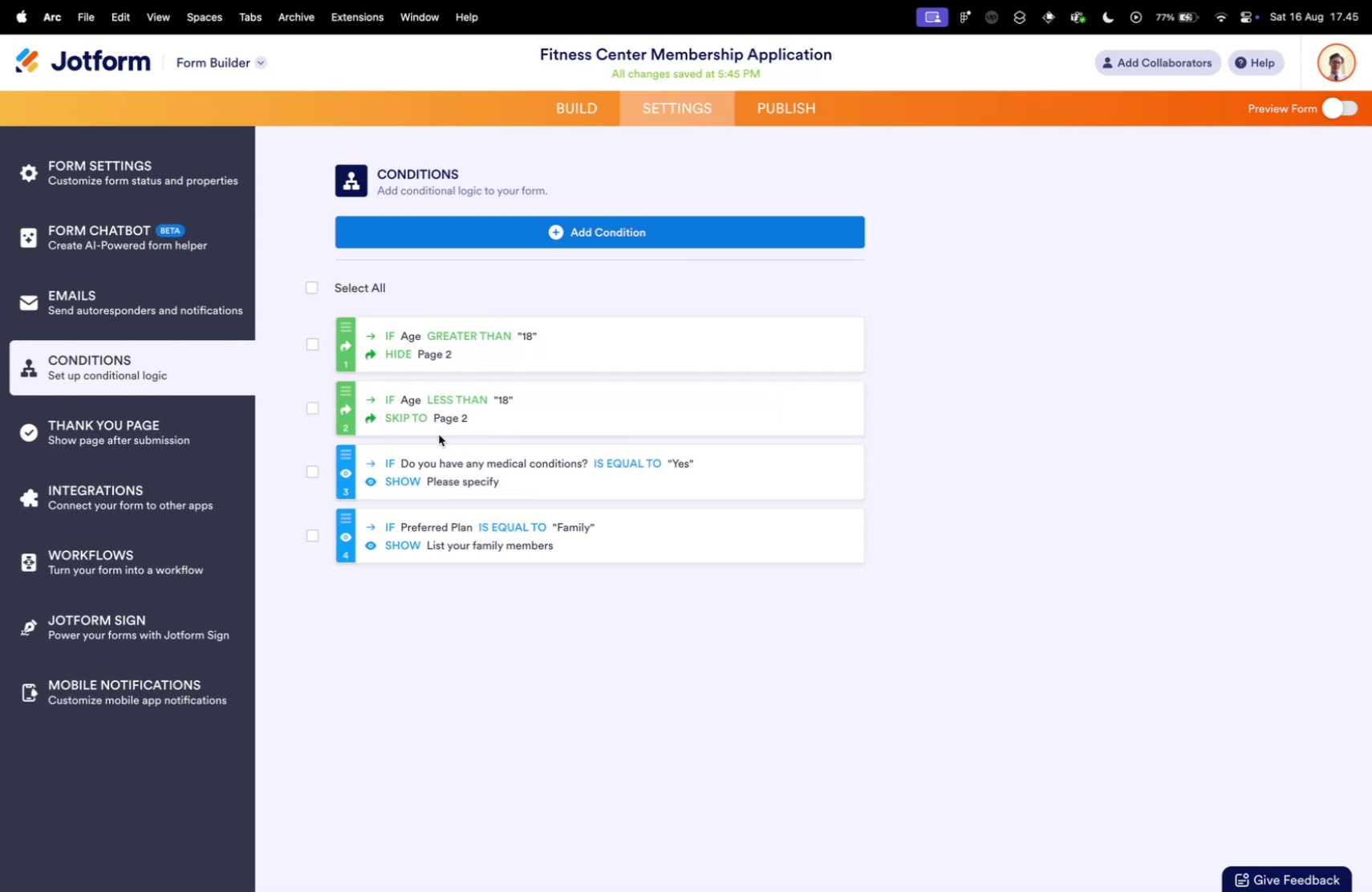 
wait(17.29)
 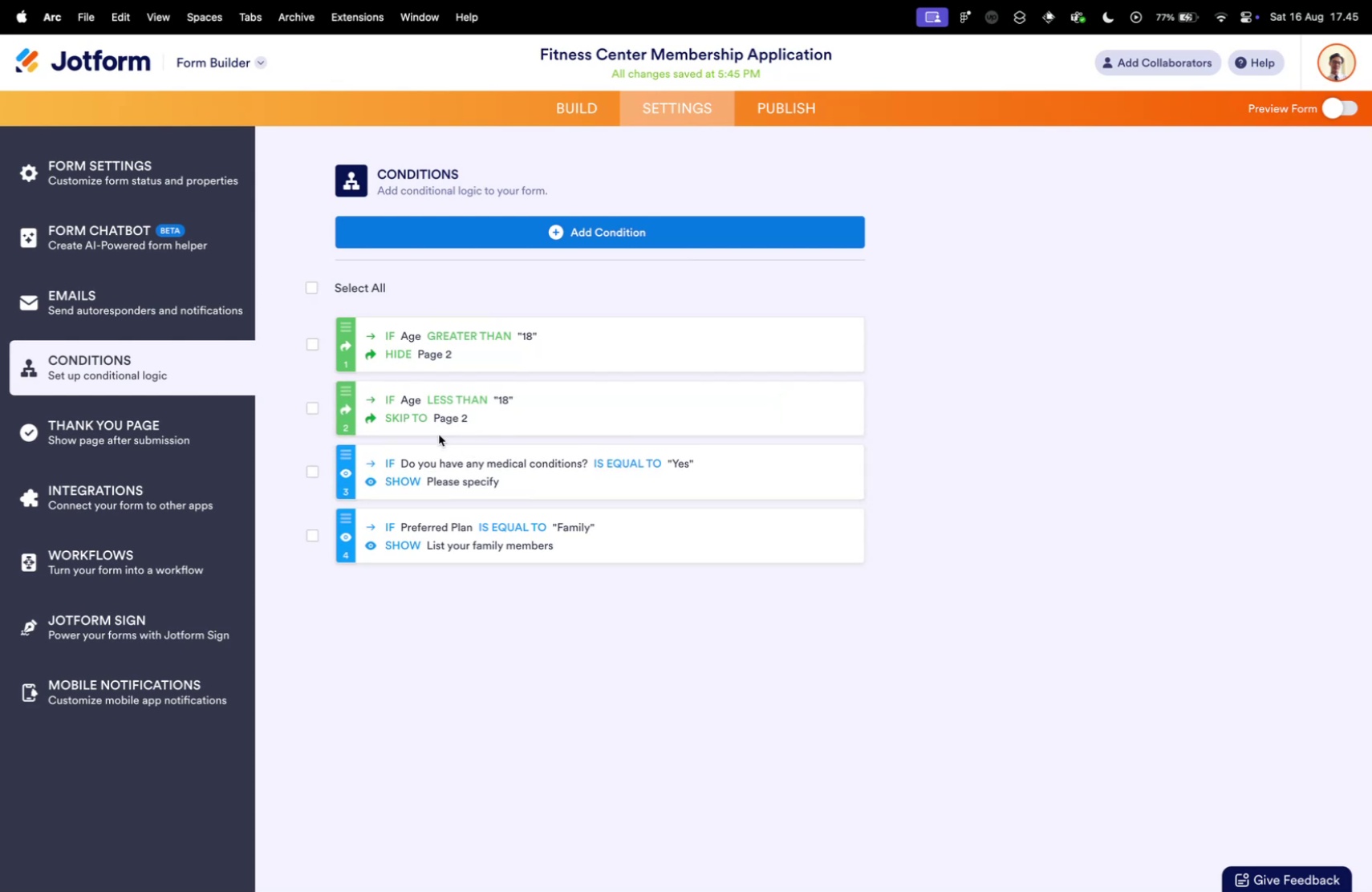 
left_click([582, 104])
 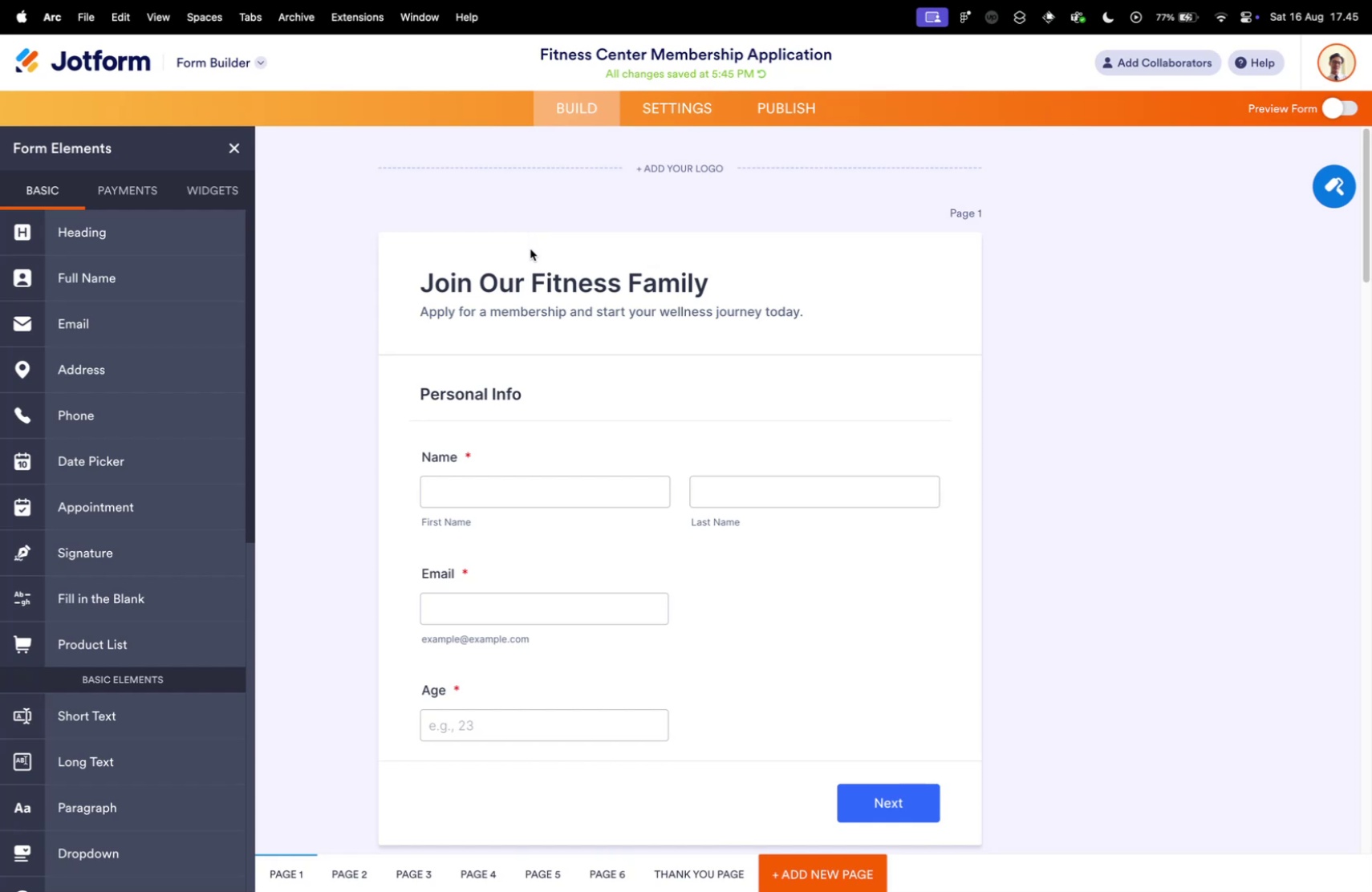 
wait(9.98)
 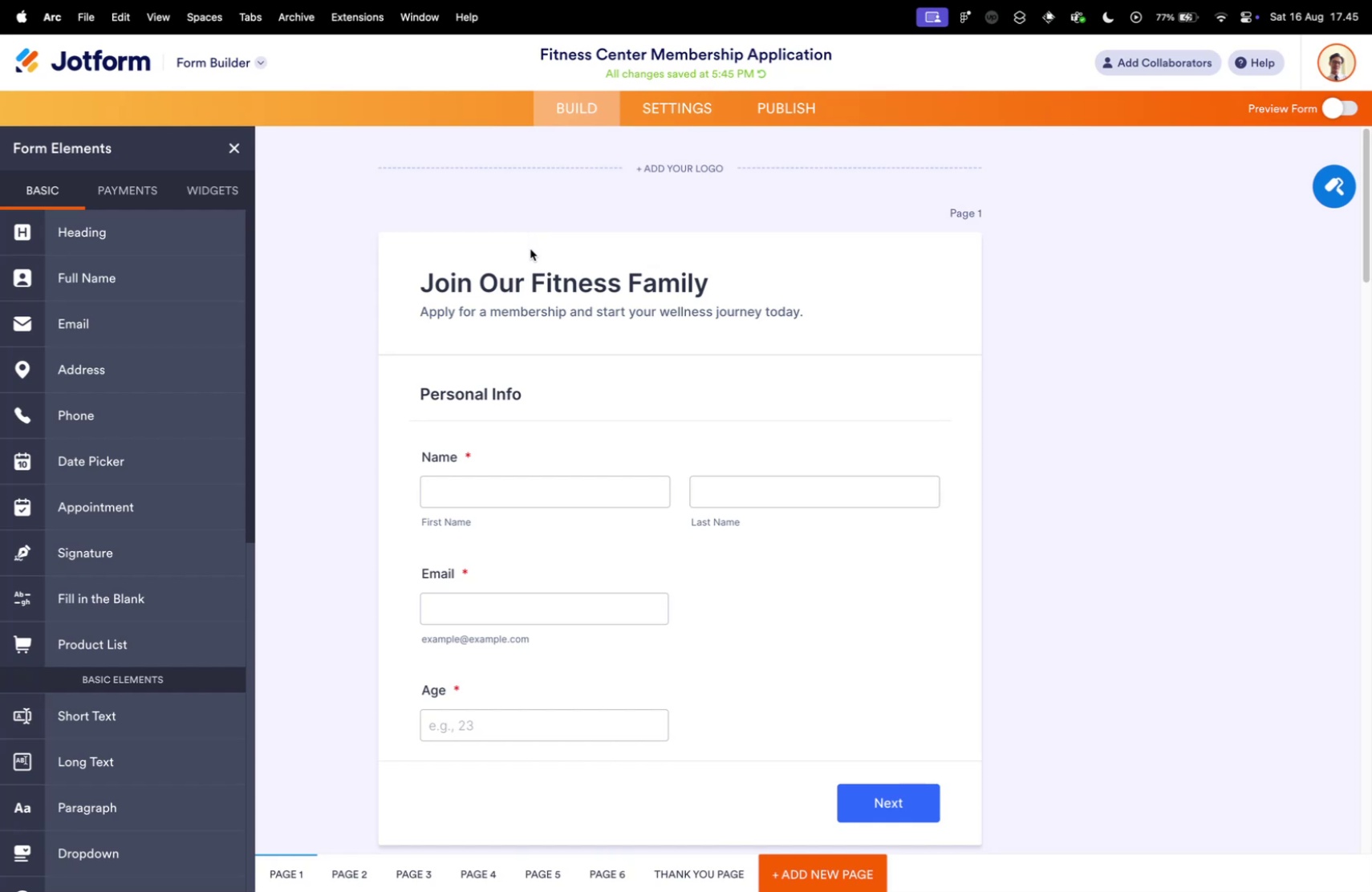 
key(Control+ControlLeft)
 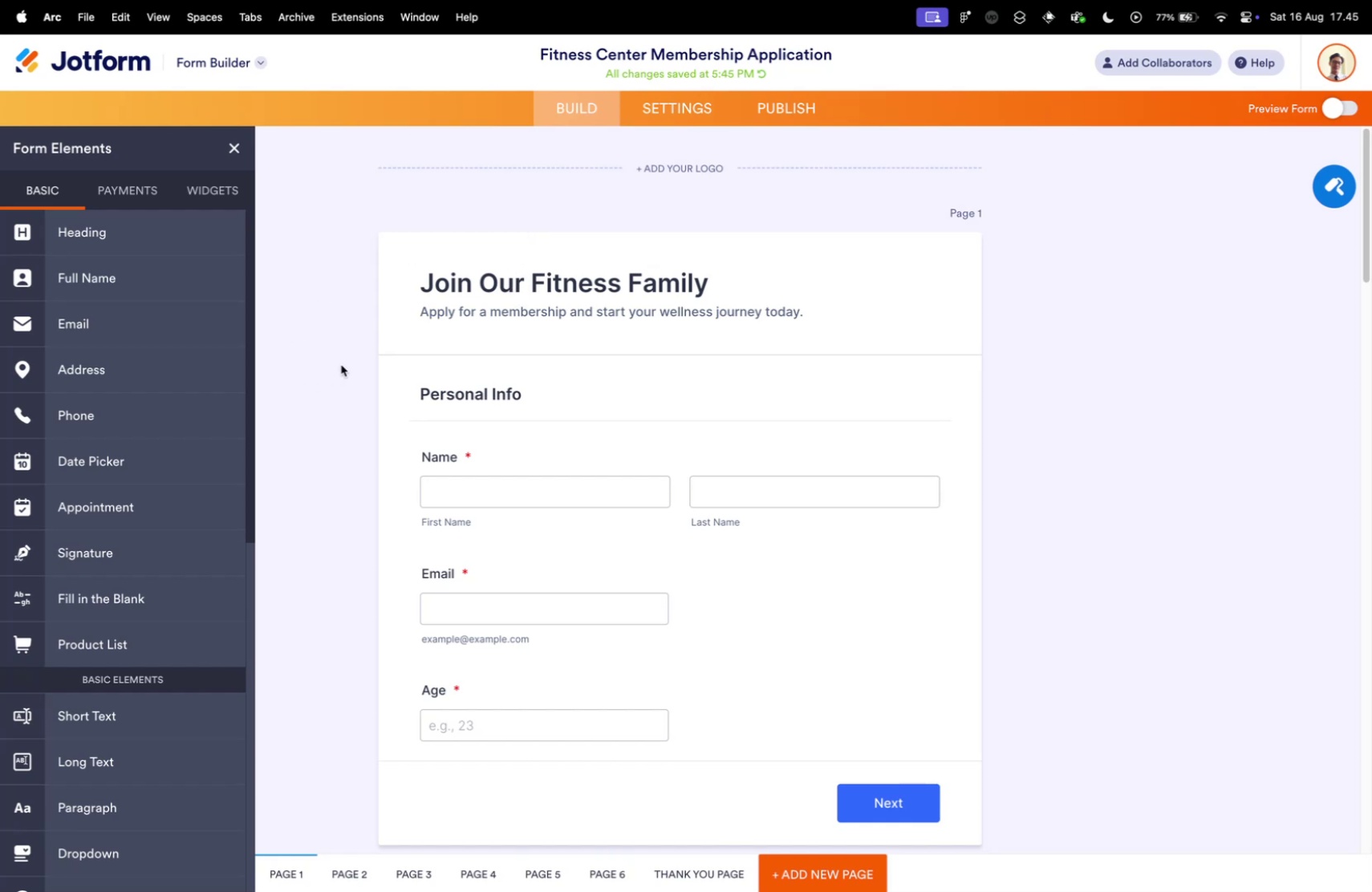 
key(Control+Tab)
 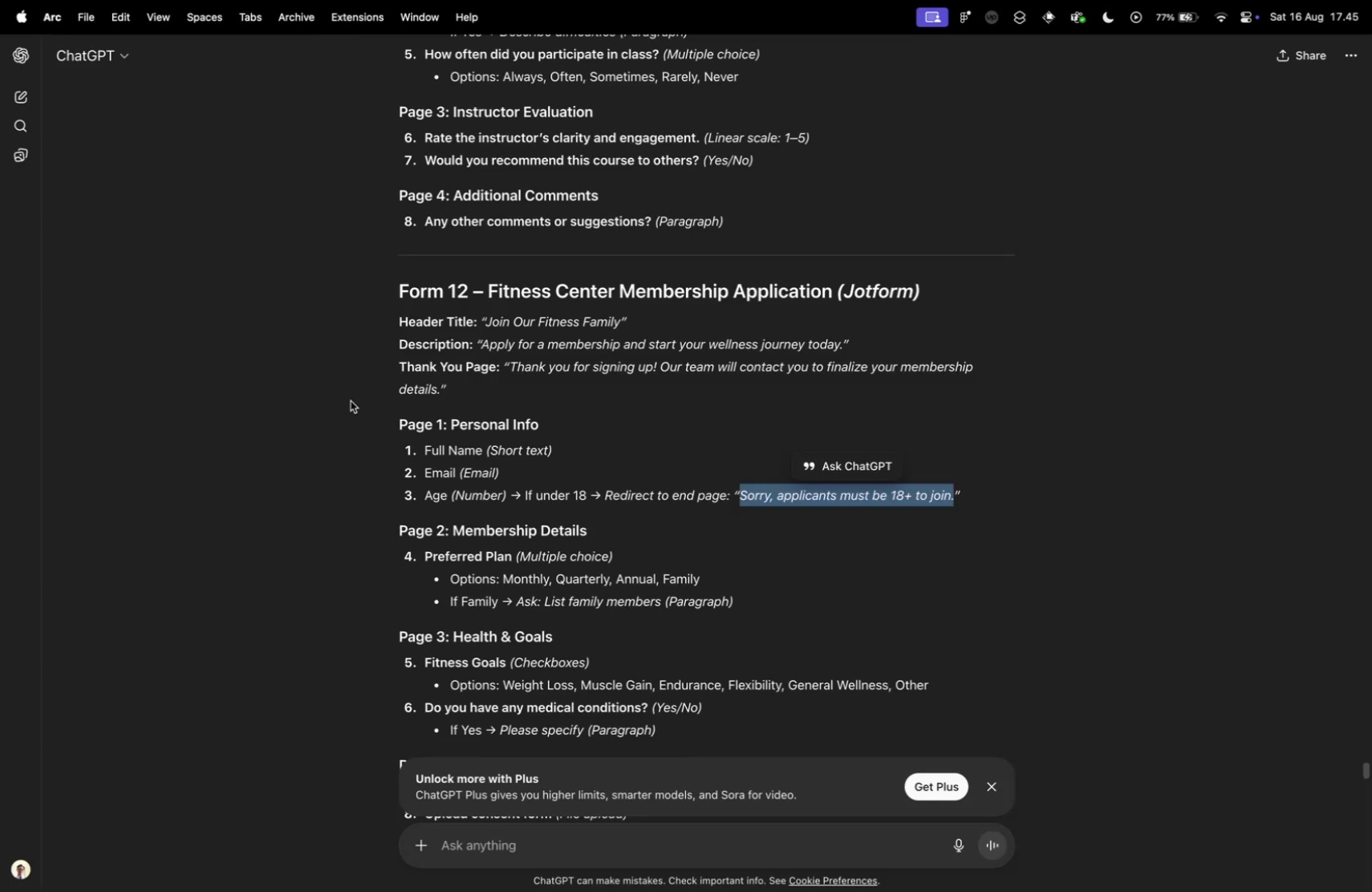 
left_click([598, 501])
 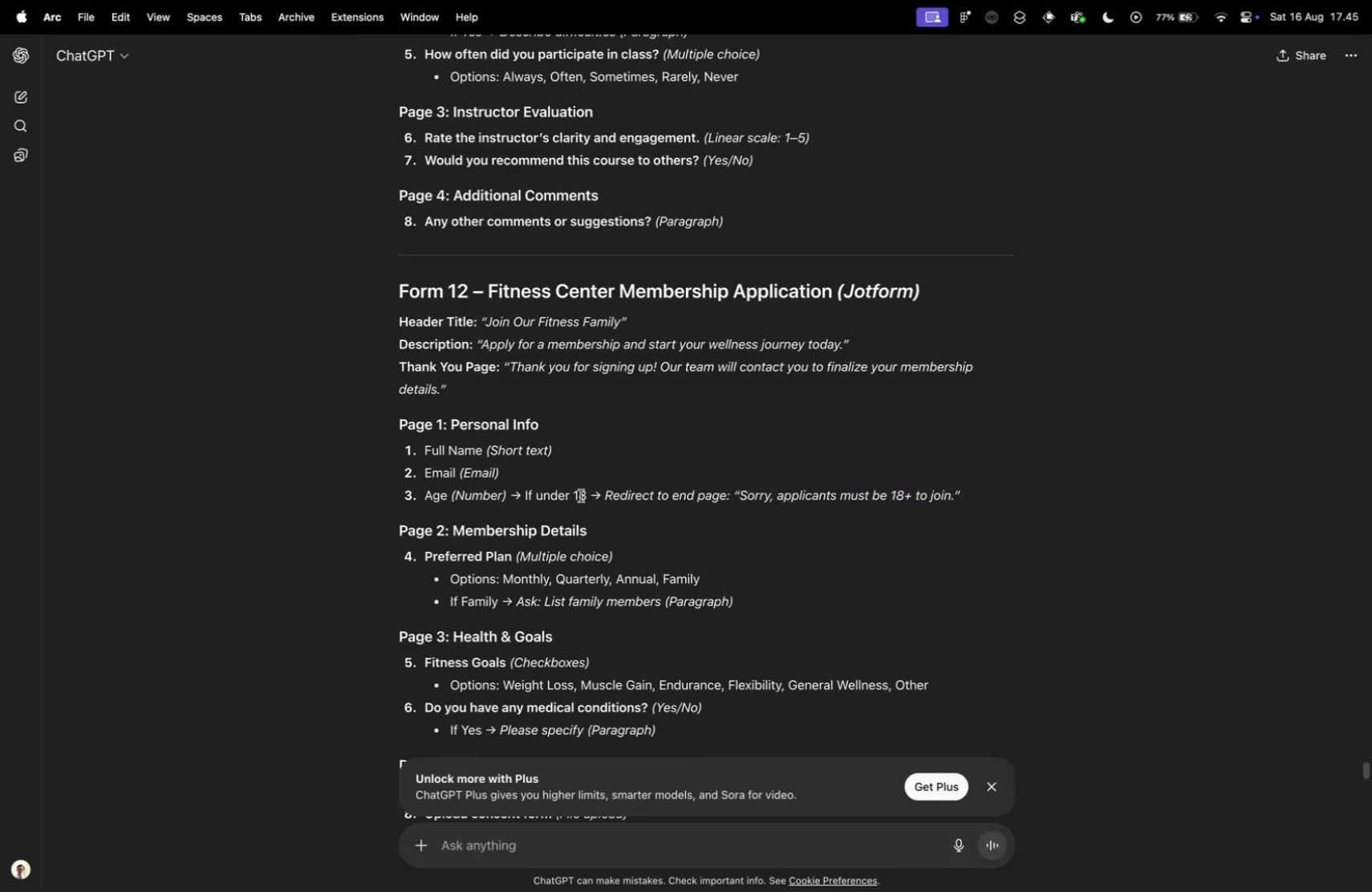 
scroll: coordinate [428, 486], scroll_direction: down, amount: 11.0
 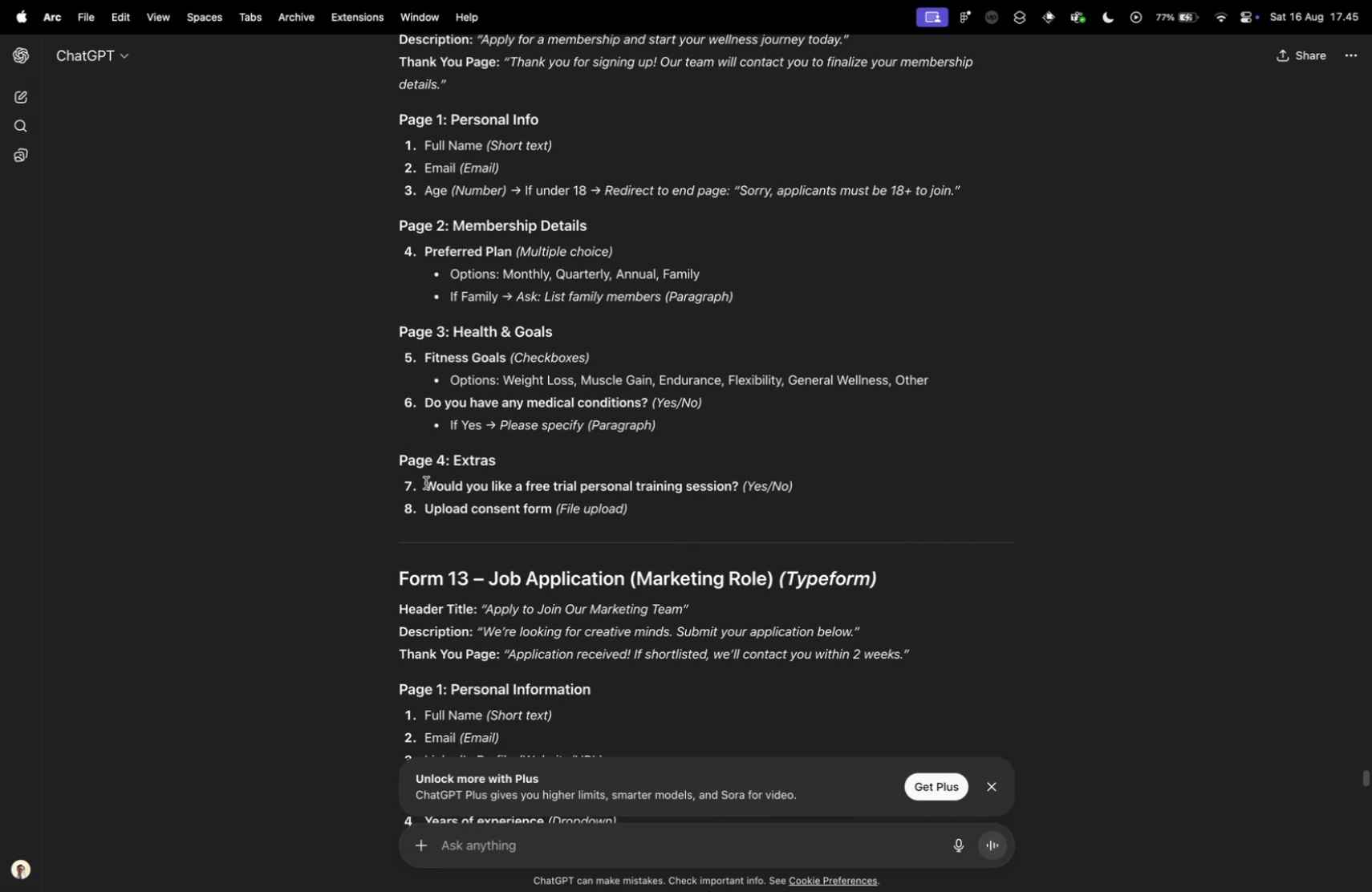 
wait(9.19)
 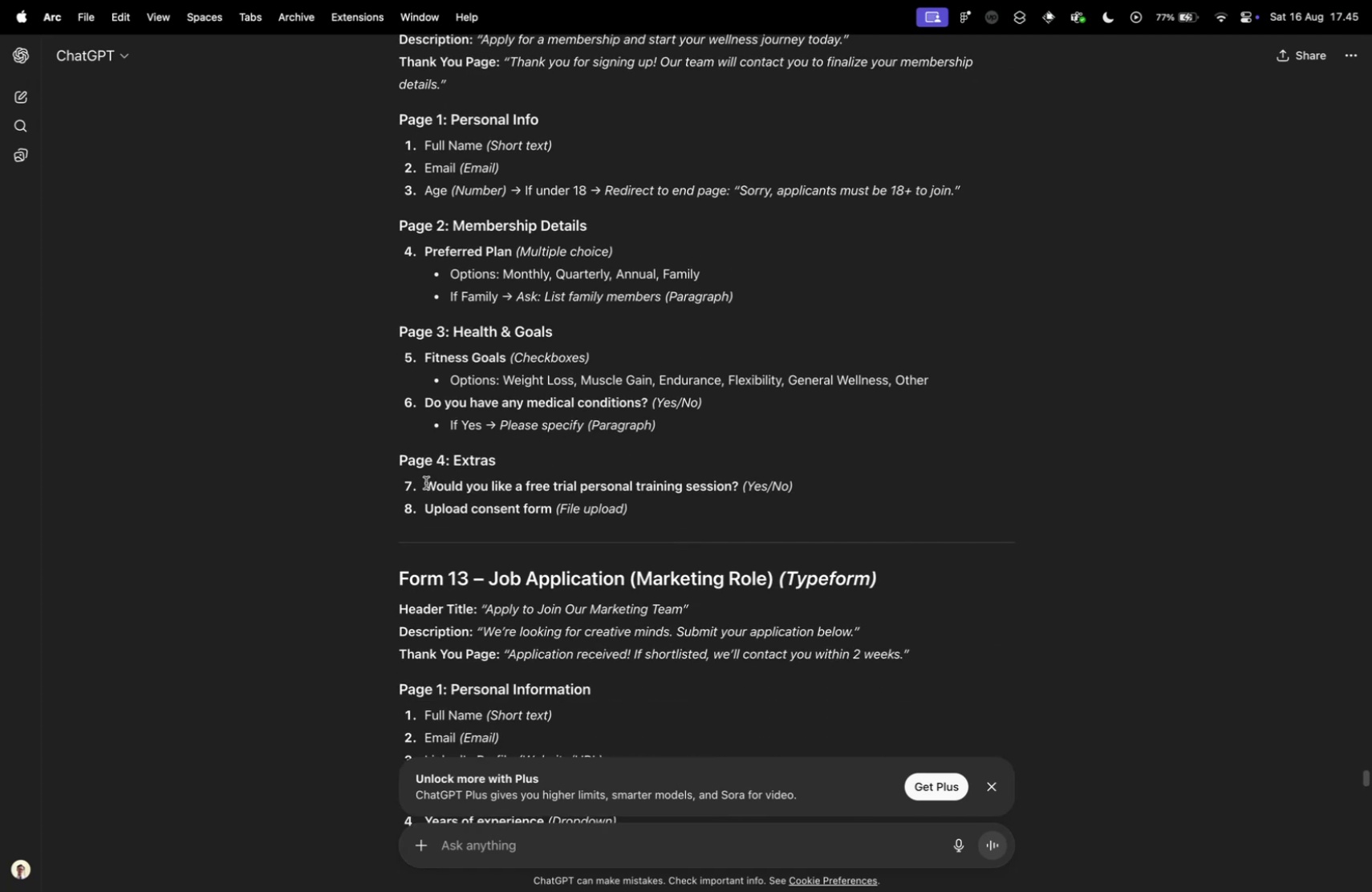 
scroll: coordinate [511, 379], scroll_direction: down, amount: 5.0
 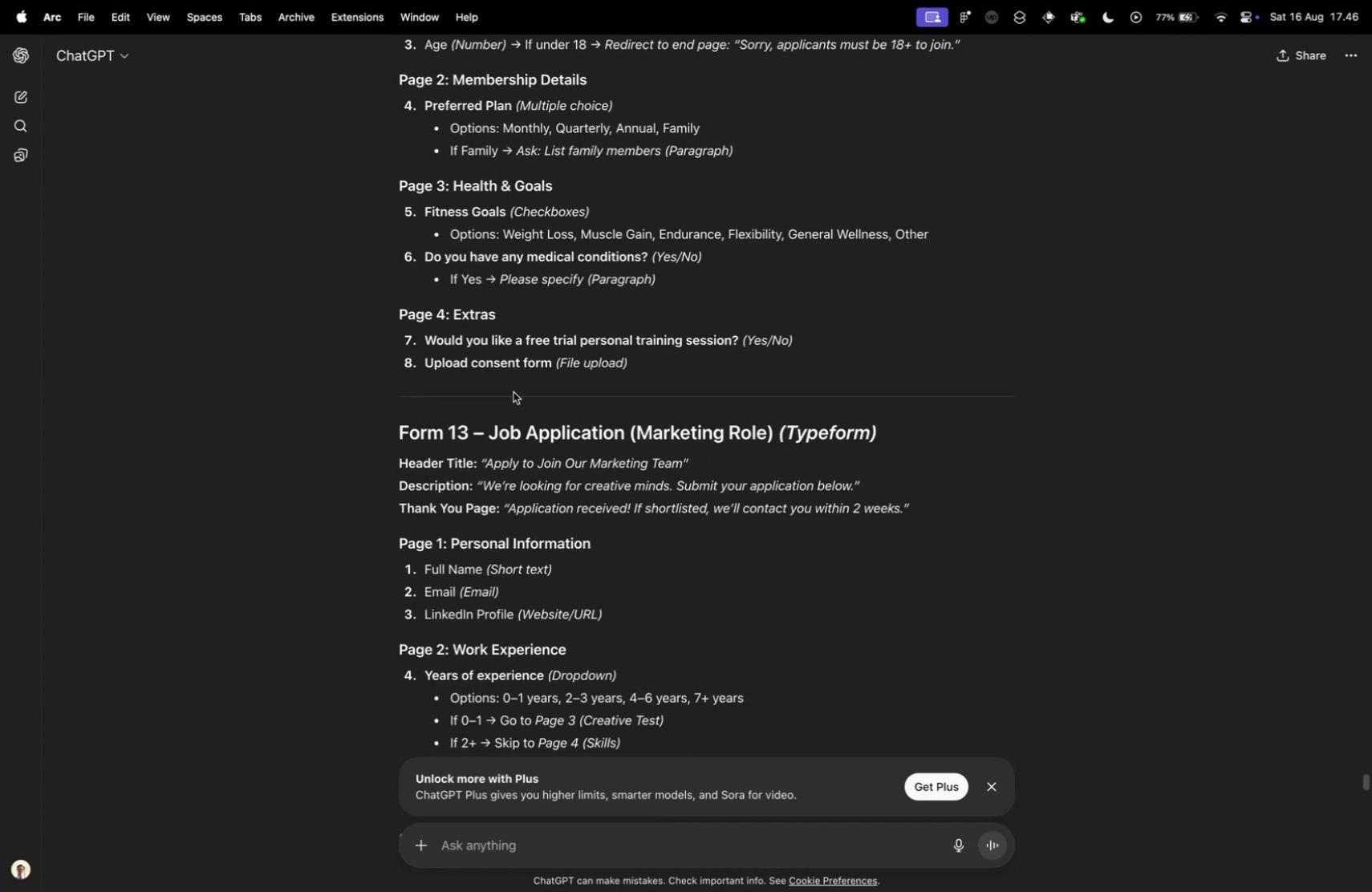 
scroll: coordinate [509, 394], scroll_direction: up, amount: 9.0
 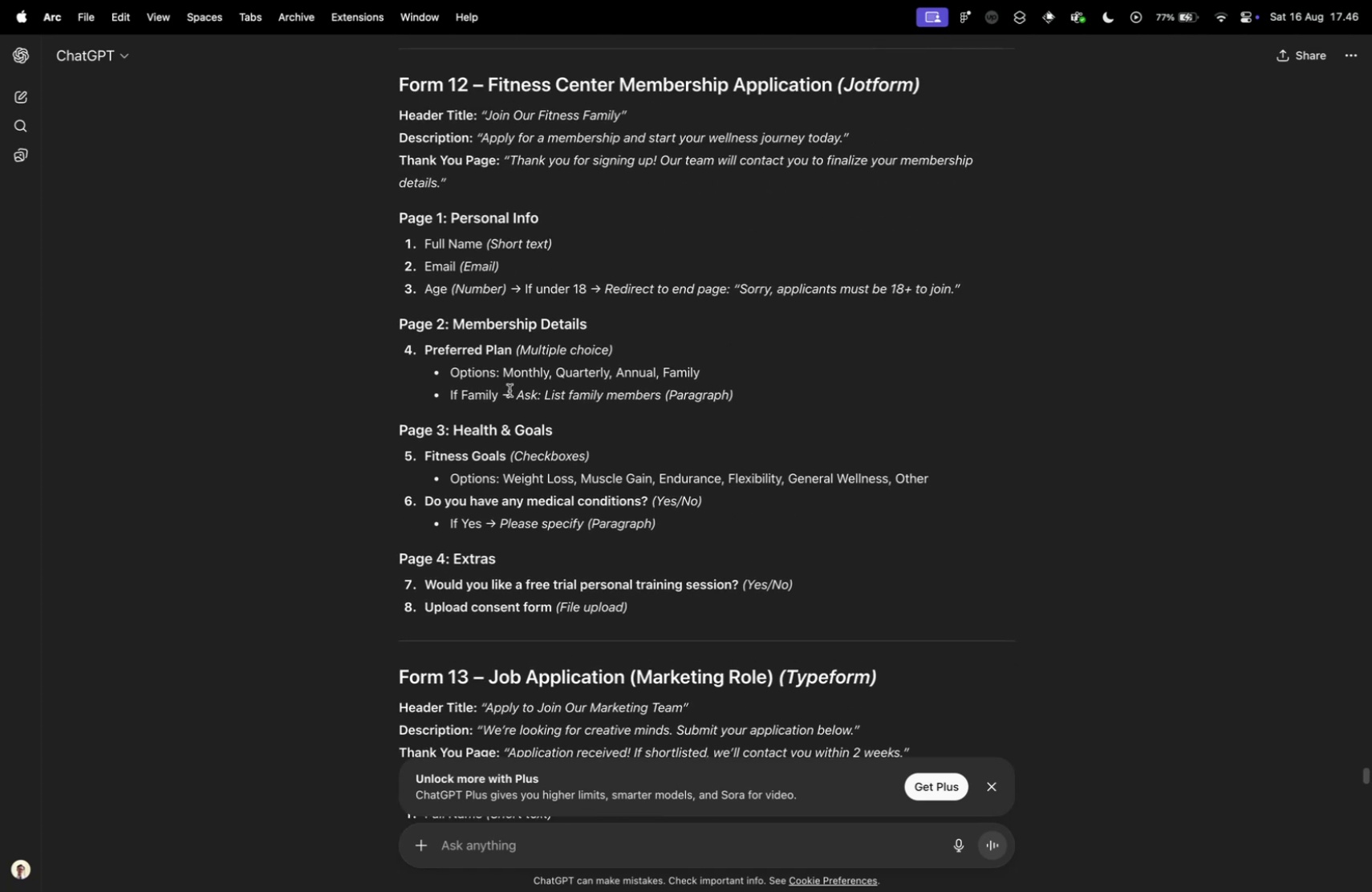 
key(Control+ControlLeft)
 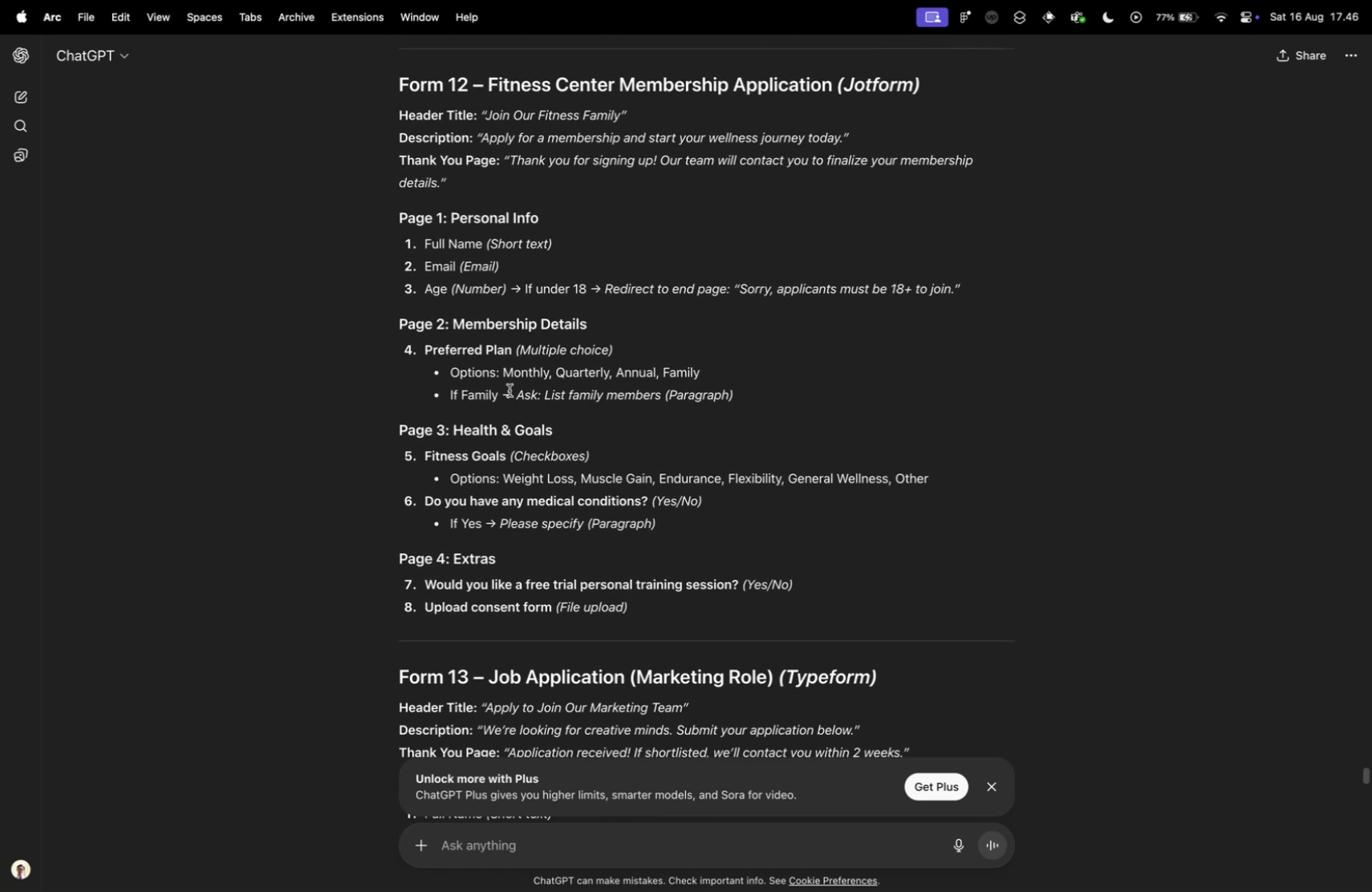 
key(Control+Tab)
 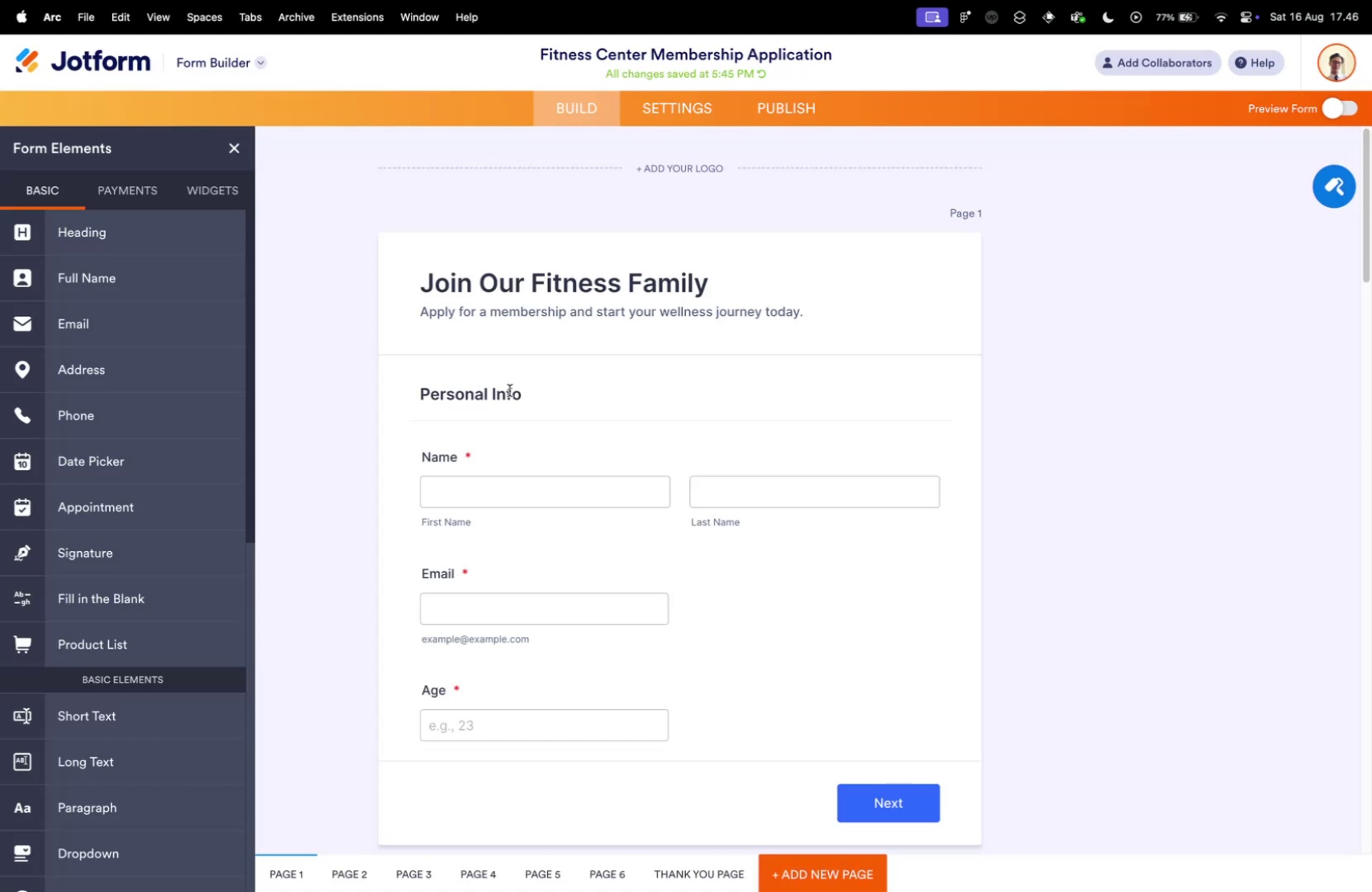 
key(Control+ControlLeft)
 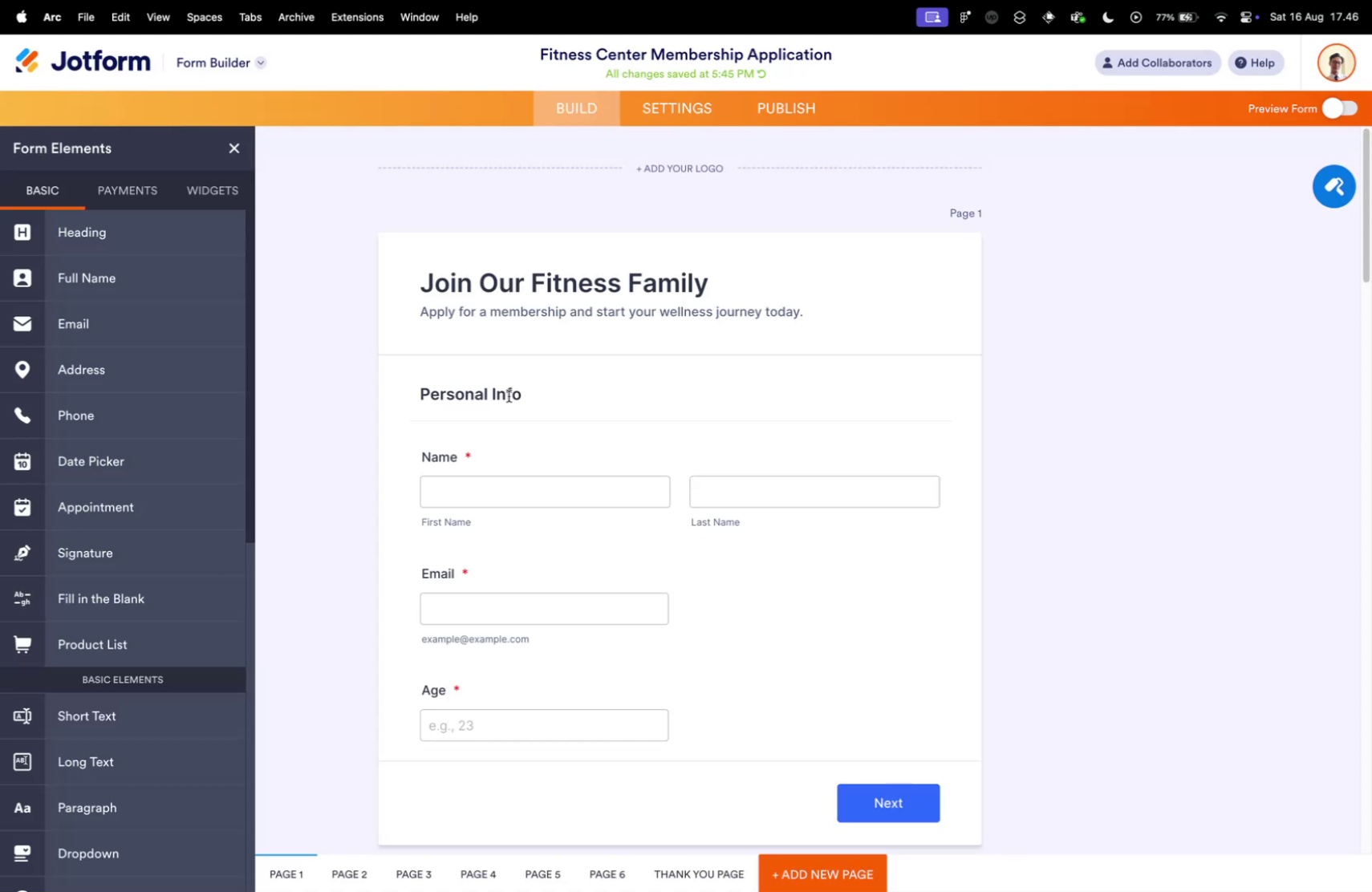 
key(Control+Tab)
 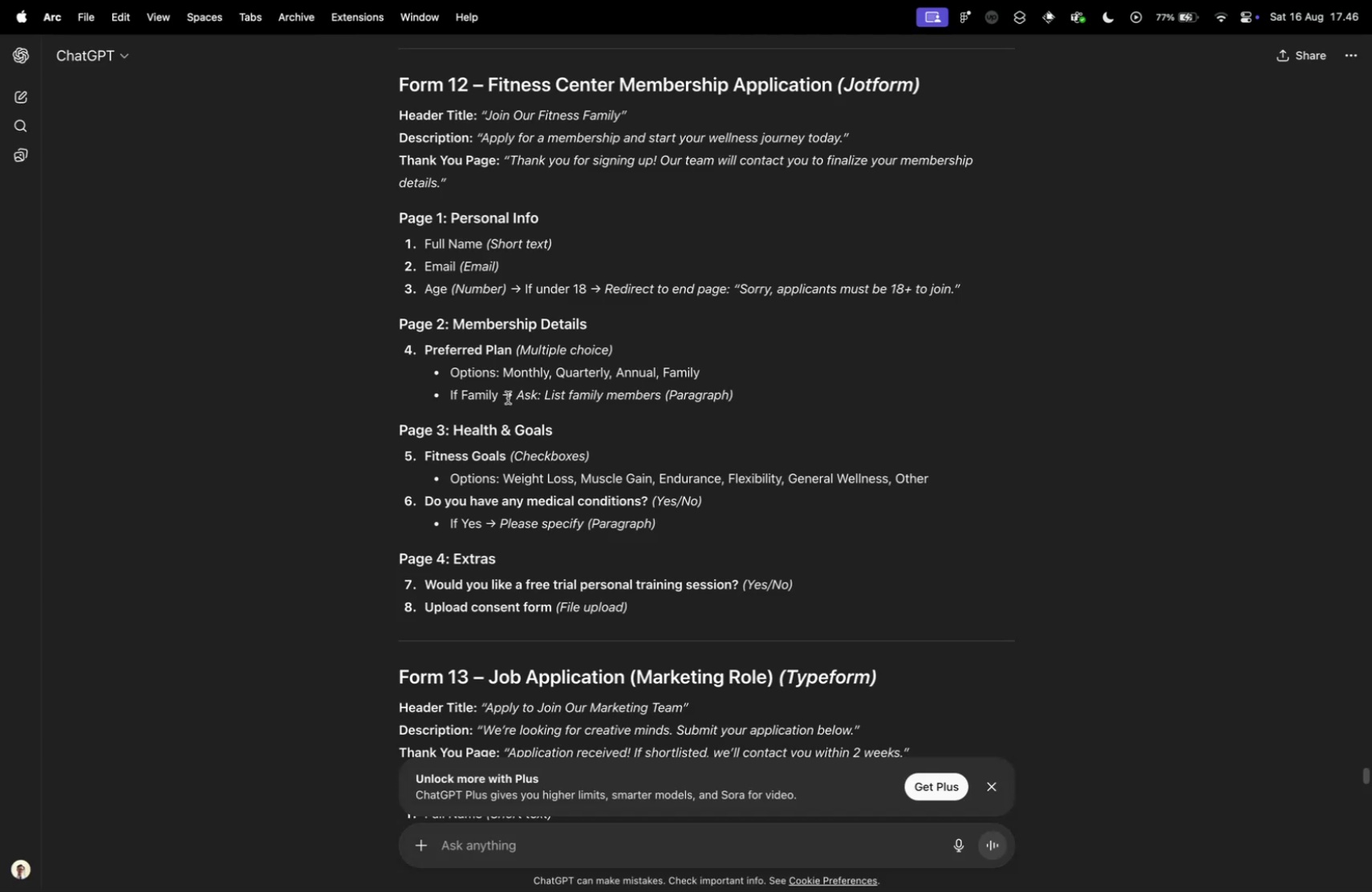 
key(Control+ControlLeft)
 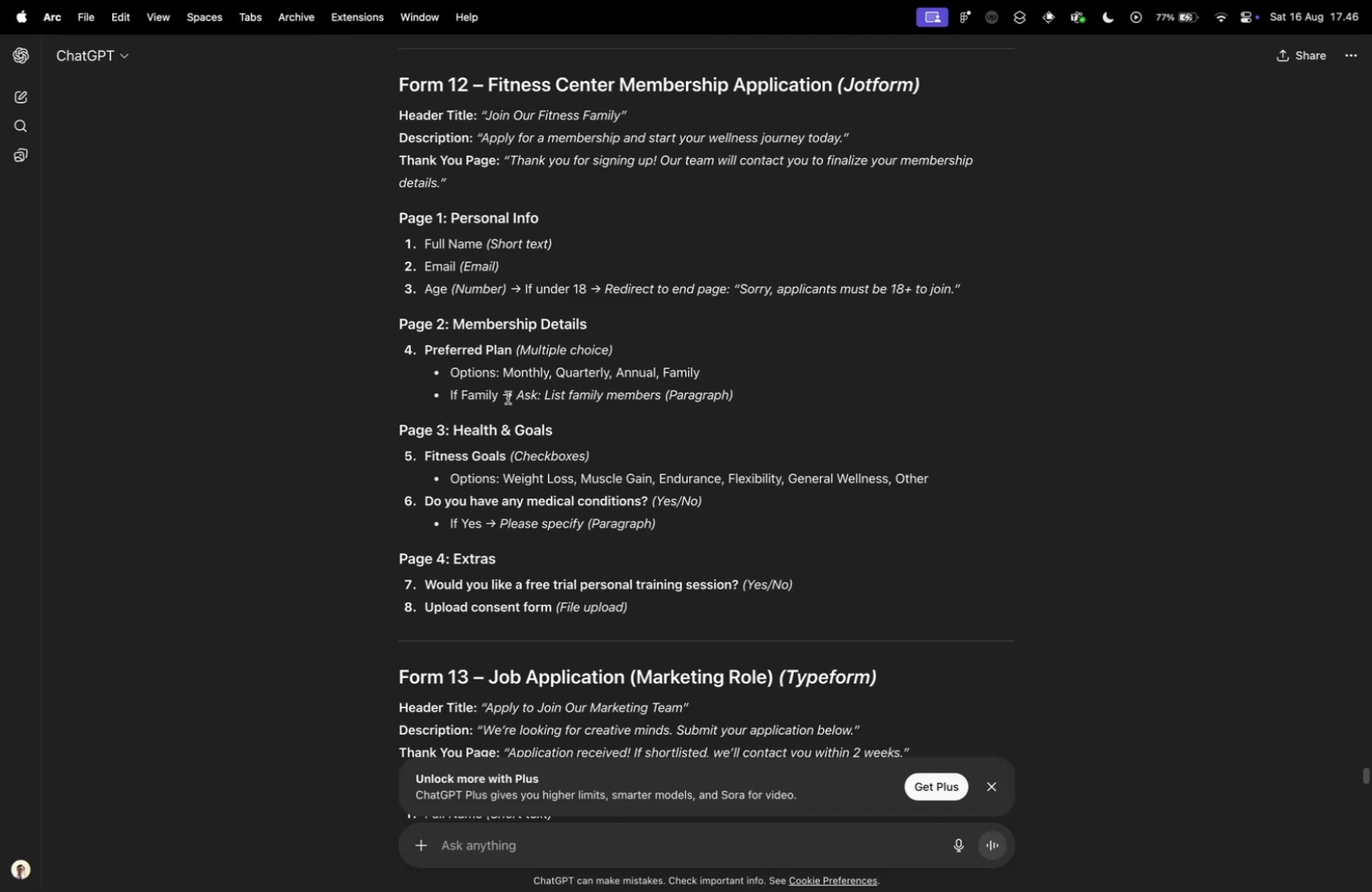 
key(Control+Tab)
 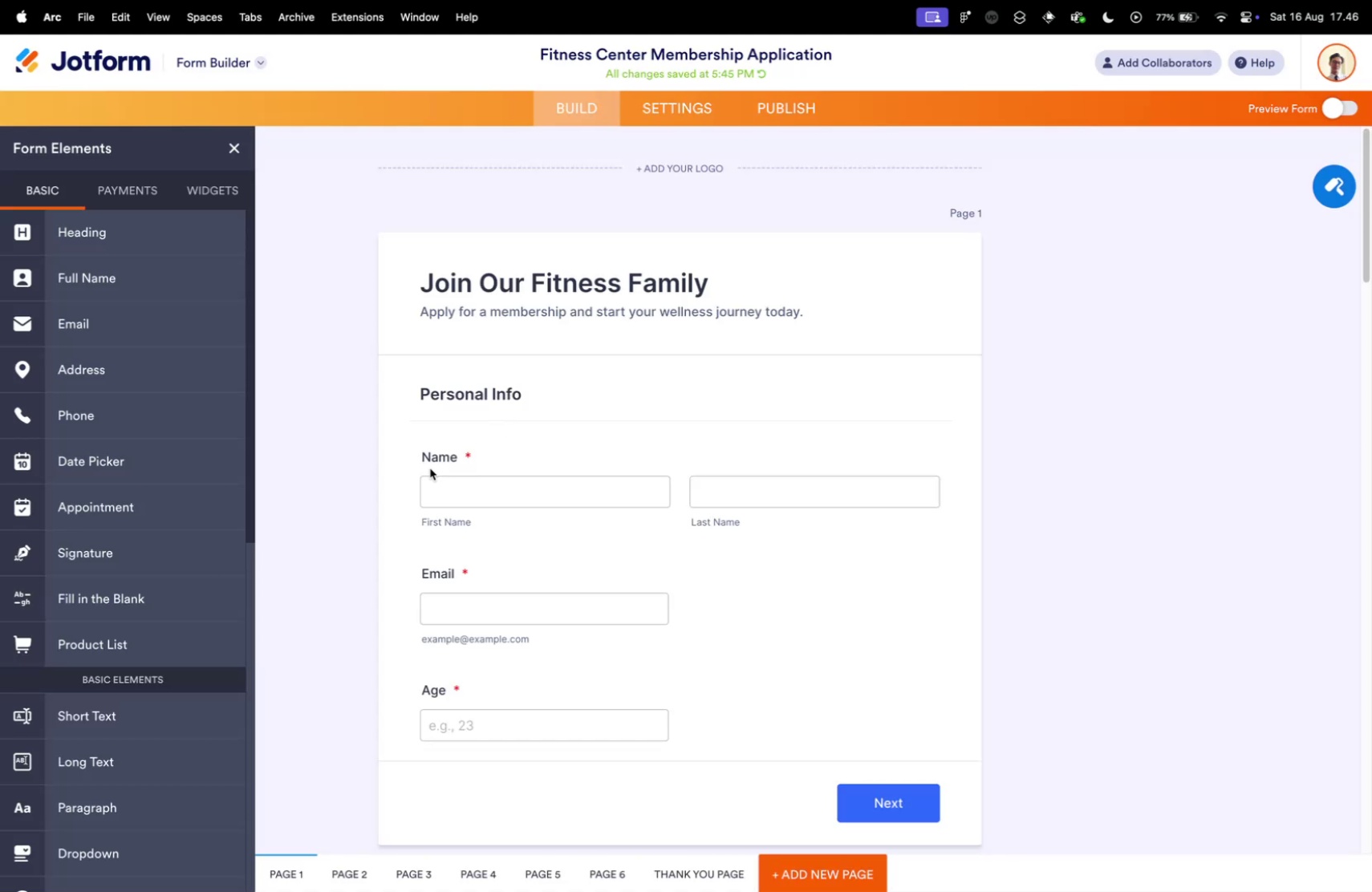 
scroll: coordinate [438, 455], scroll_direction: down, amount: 84.0
 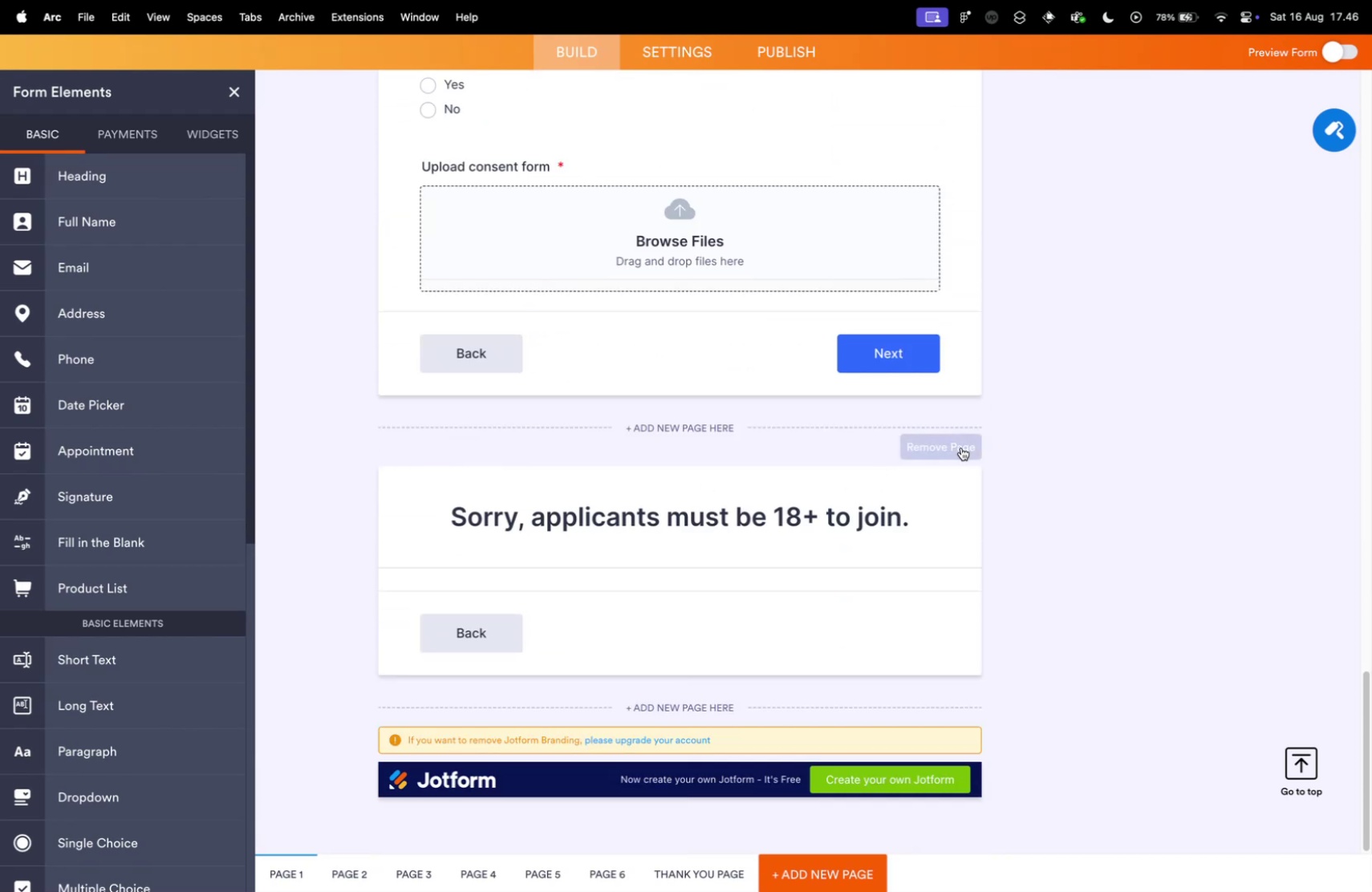 
left_click([961, 447])
 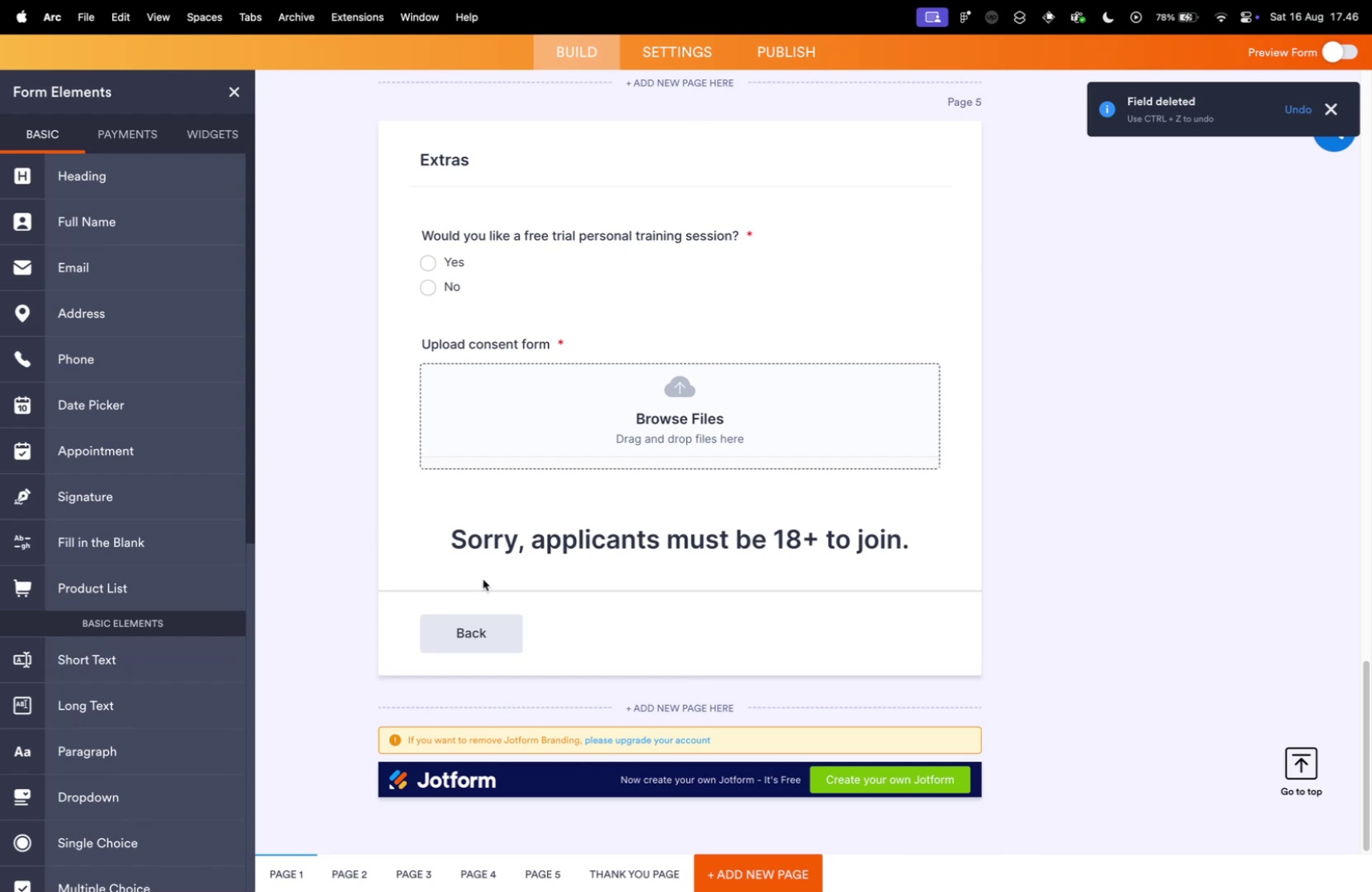 
scroll: coordinate [840, 626], scroll_direction: down, amount: 10.0
 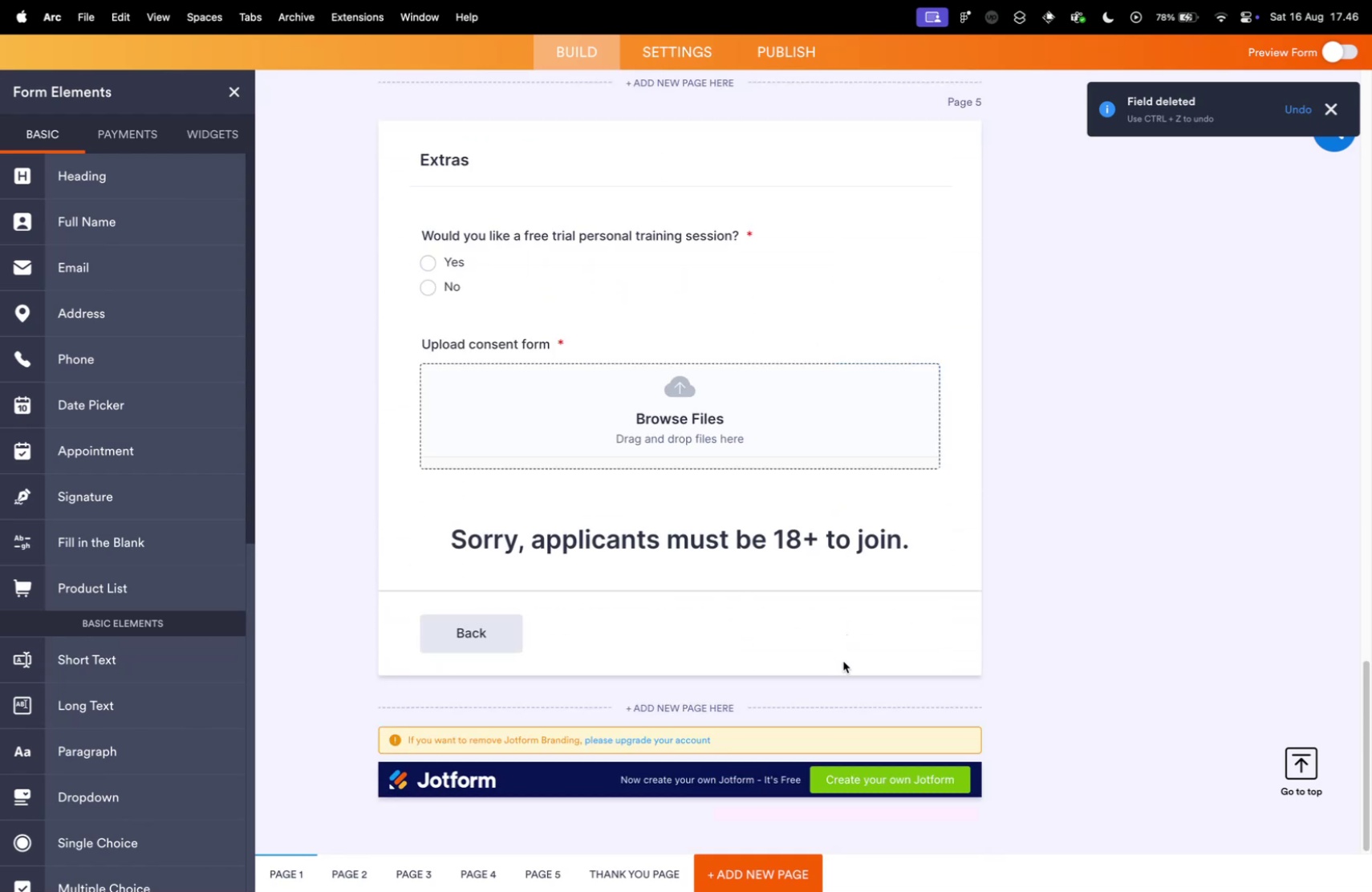 
left_click([852, 623])
 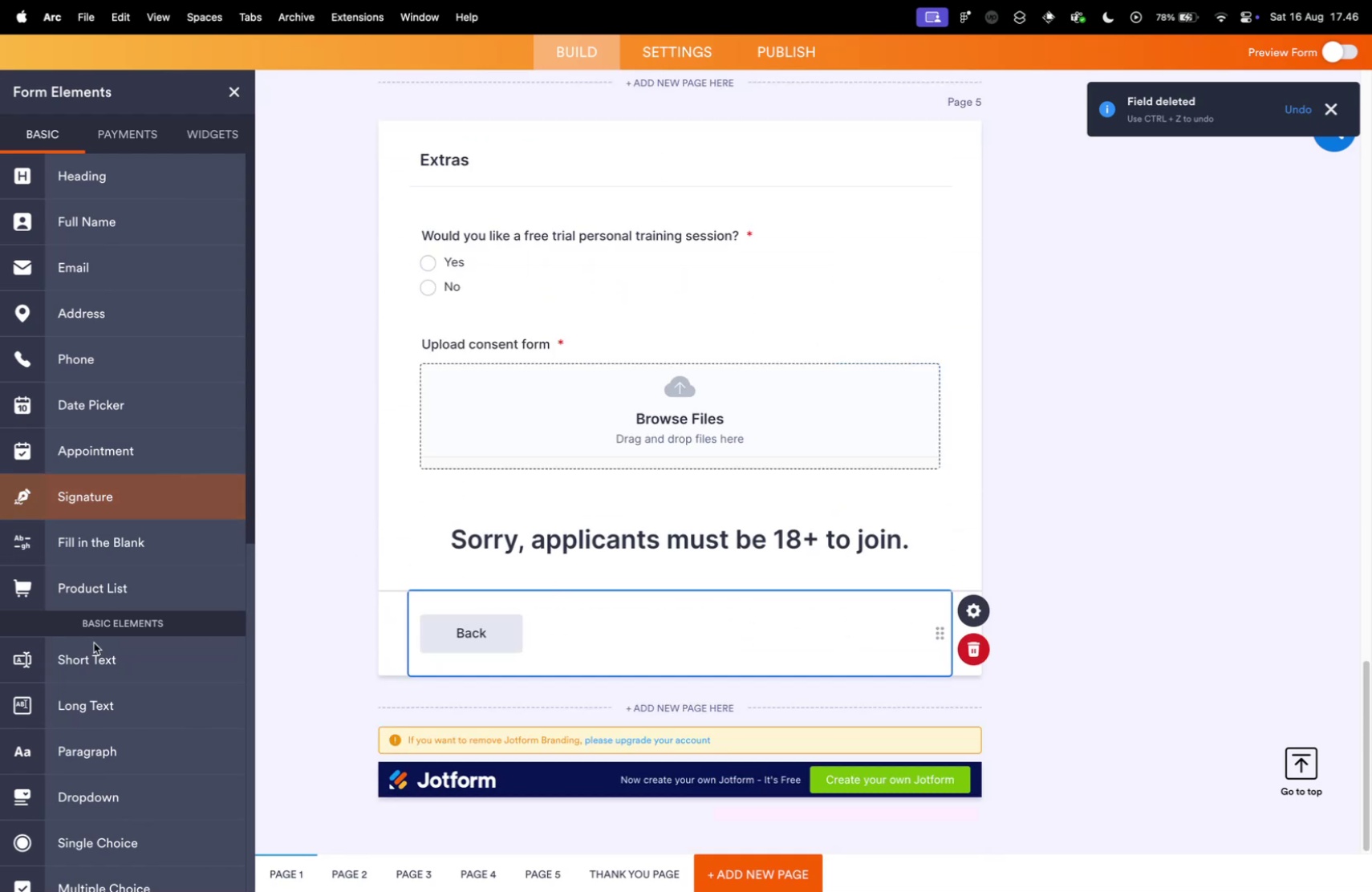 
scroll: coordinate [119, 738], scroll_direction: down, amount: 23.0
 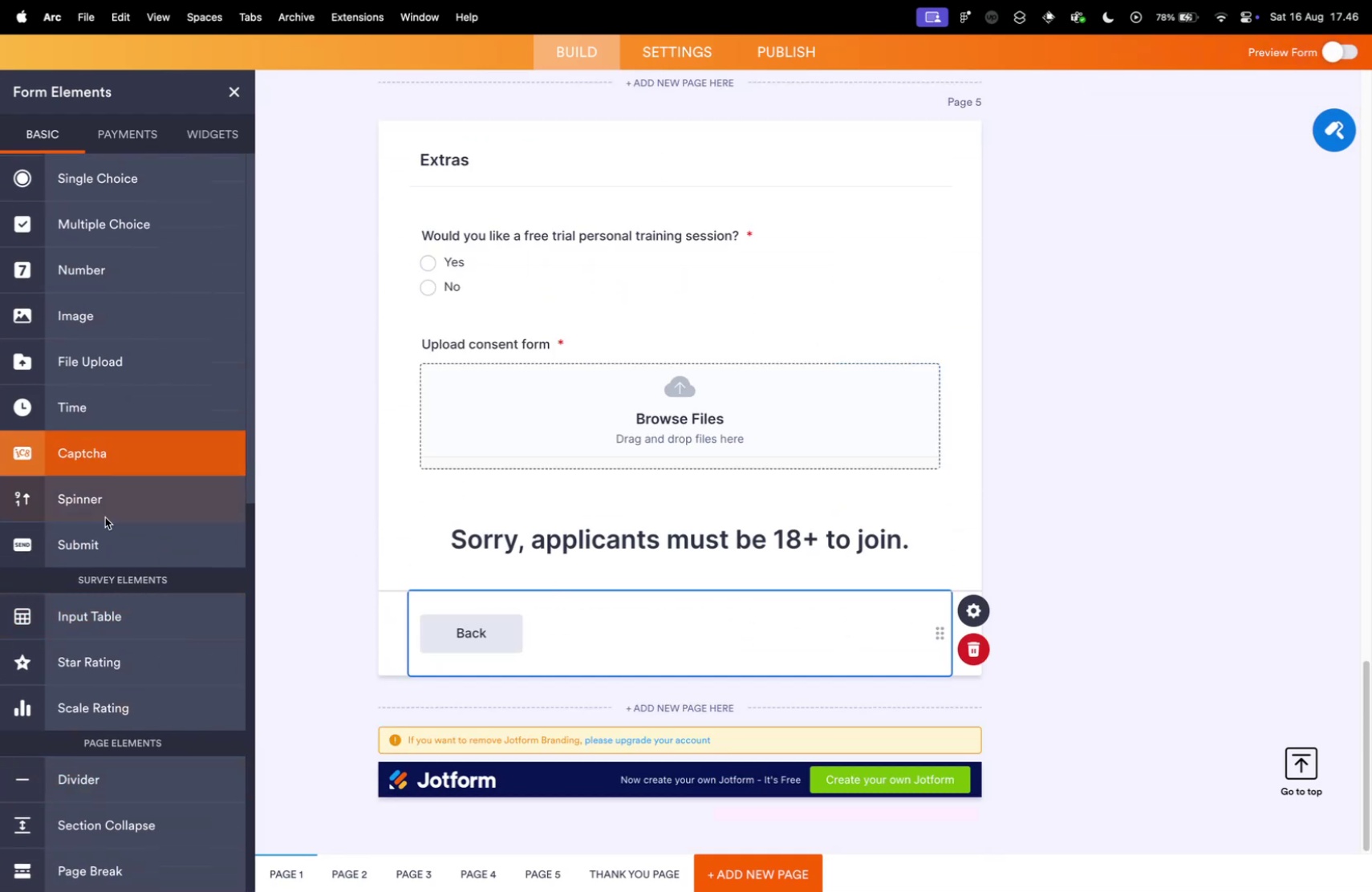 
left_click_drag(start_coordinate=[77, 531], to_coordinate=[768, 612])
 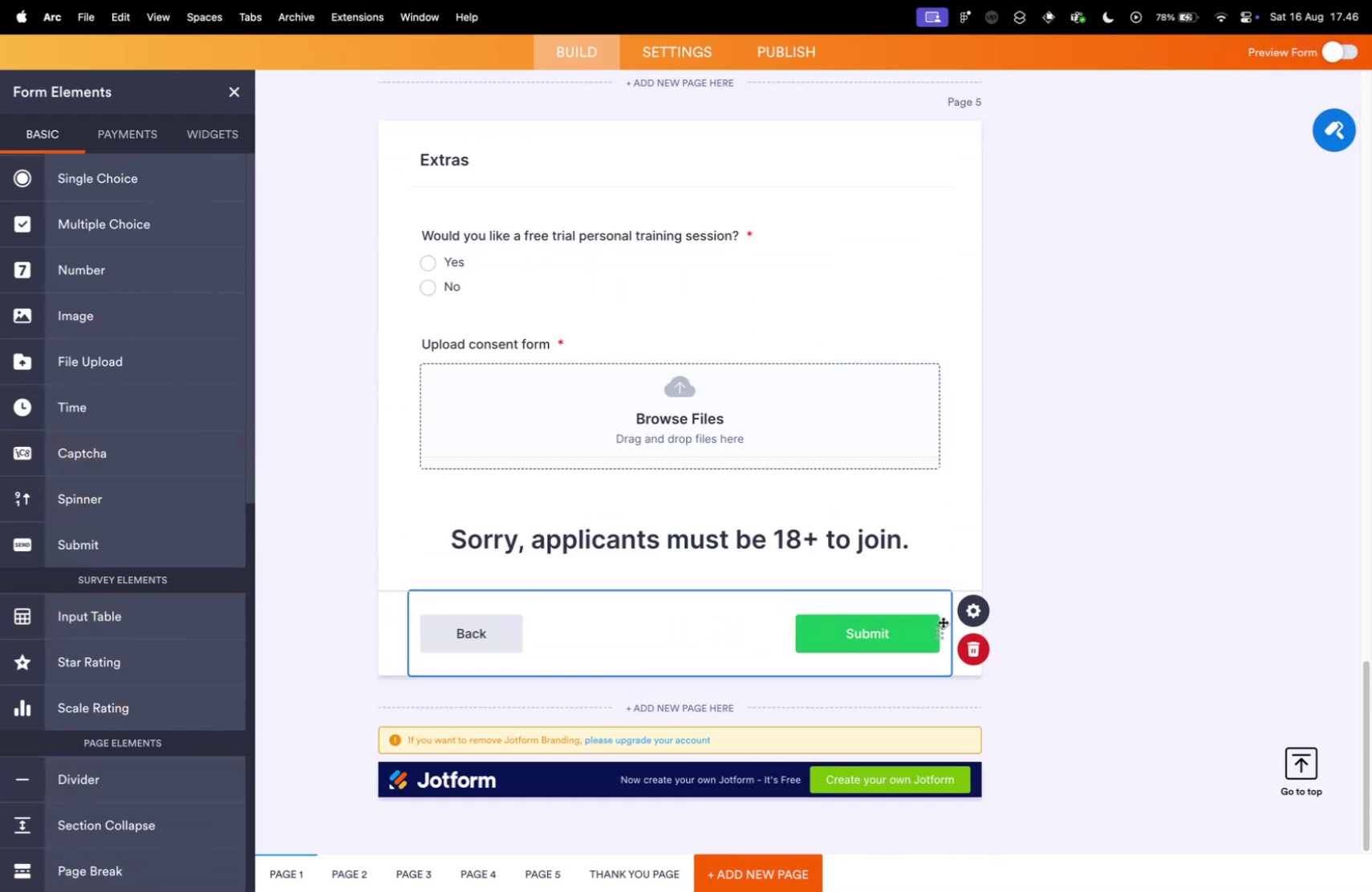 
left_click([1100, 549])
 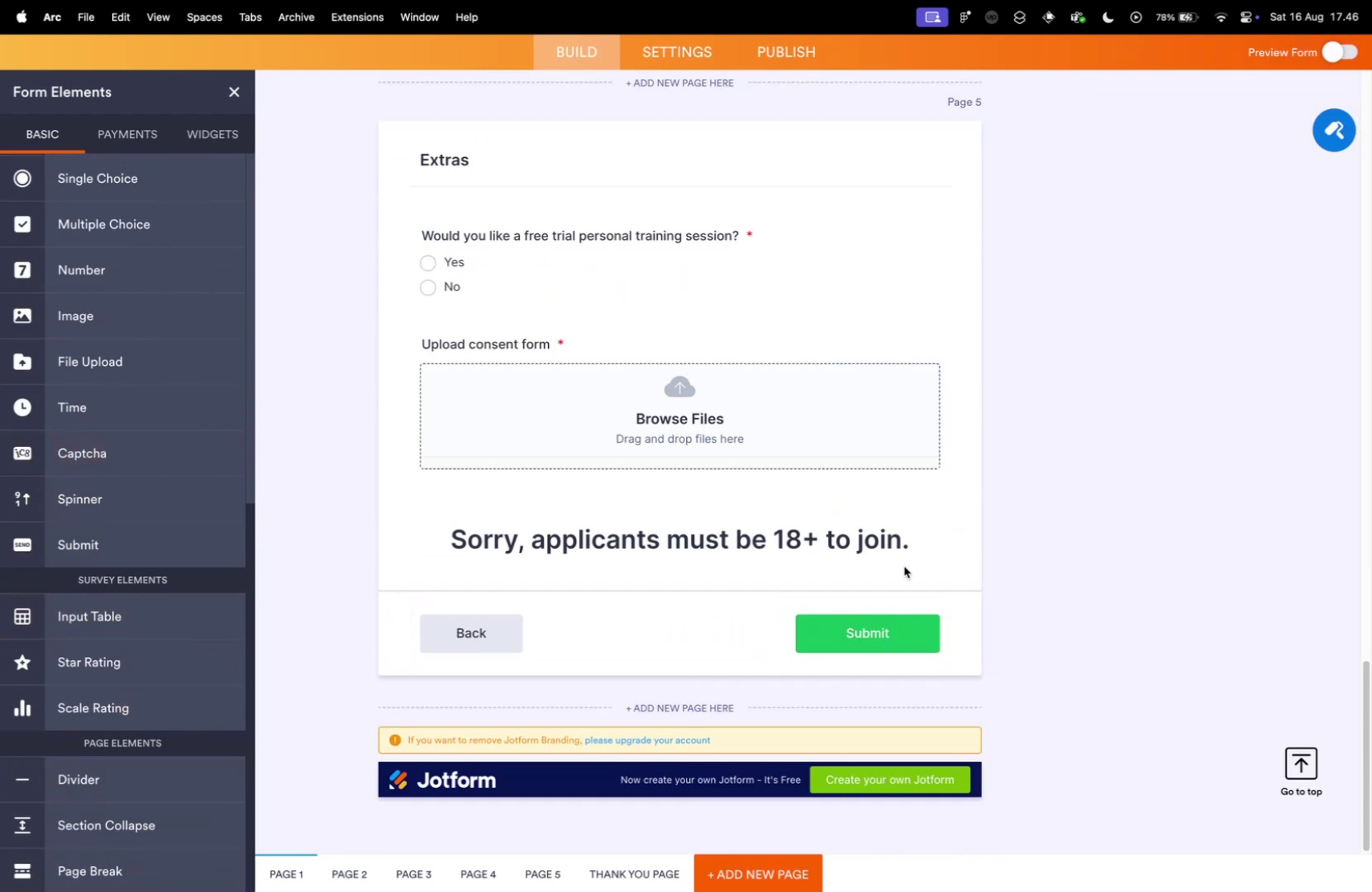 
scroll: coordinate [121, 561], scroll_direction: down, amount: 34.0
 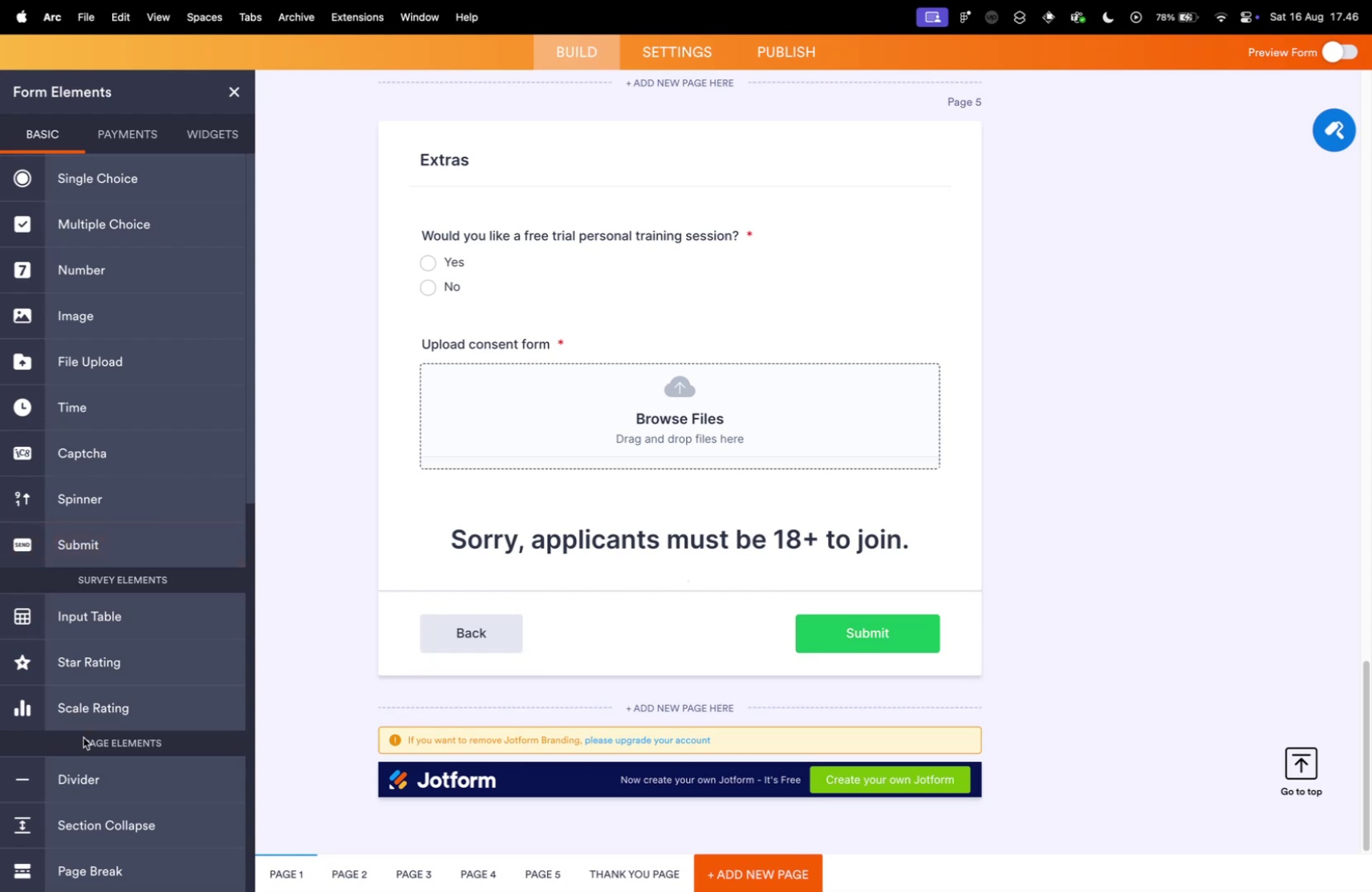 
scroll: coordinate [93, 725], scroll_direction: up, amount: 51.0
 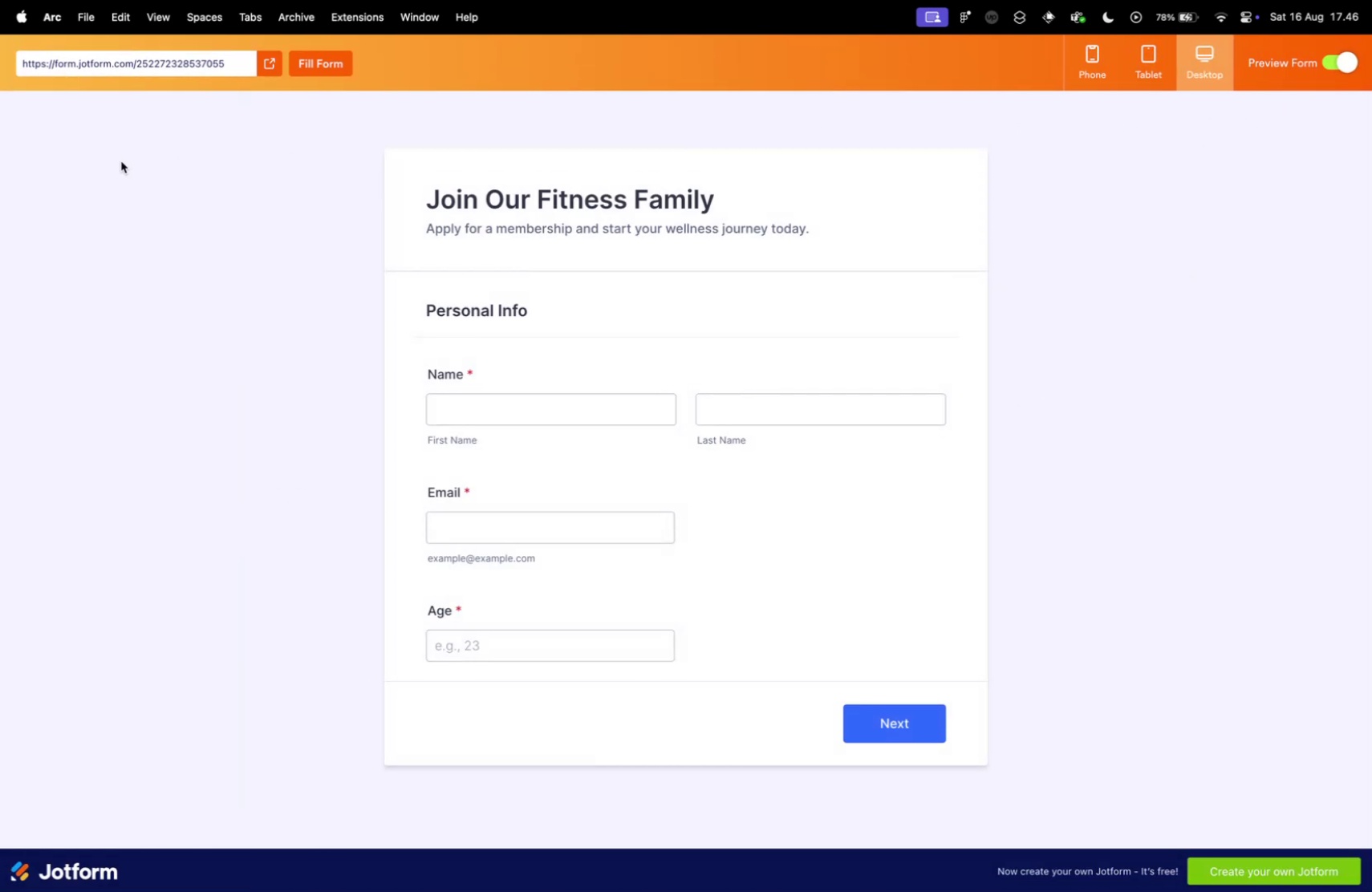 
wait(6.0)
 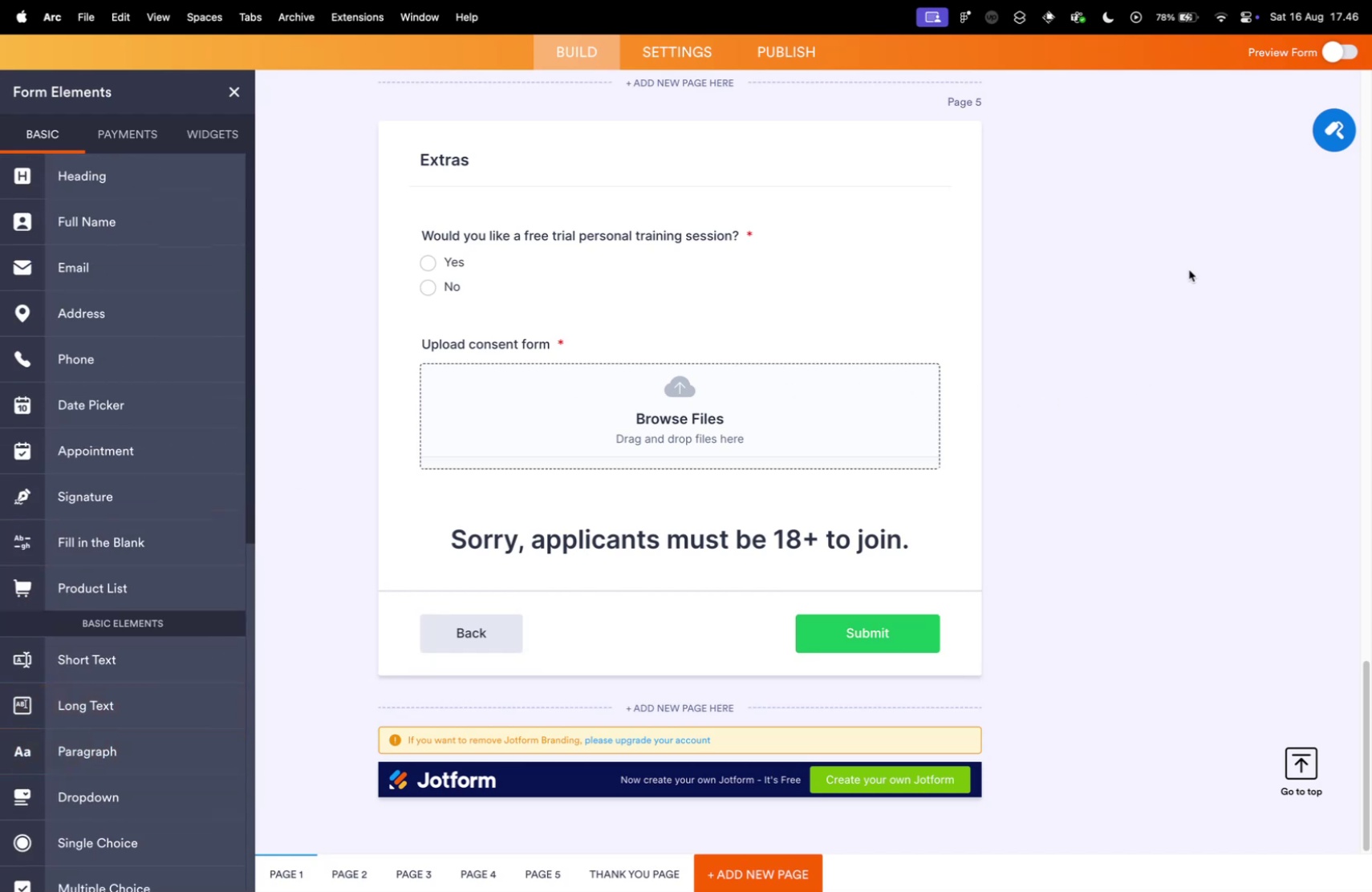 
left_click([80, 248])
 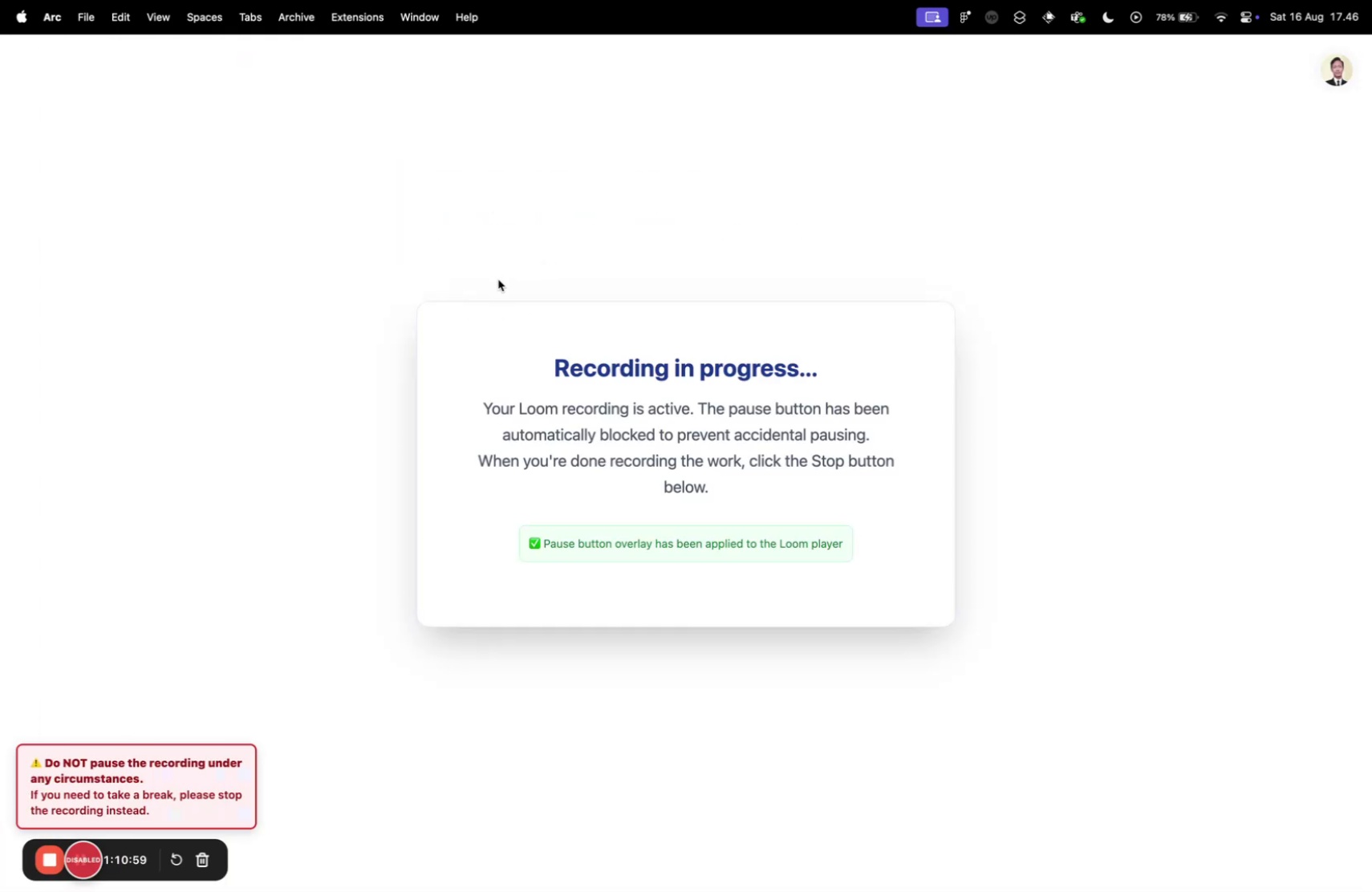 
key(Control+ControlLeft)
 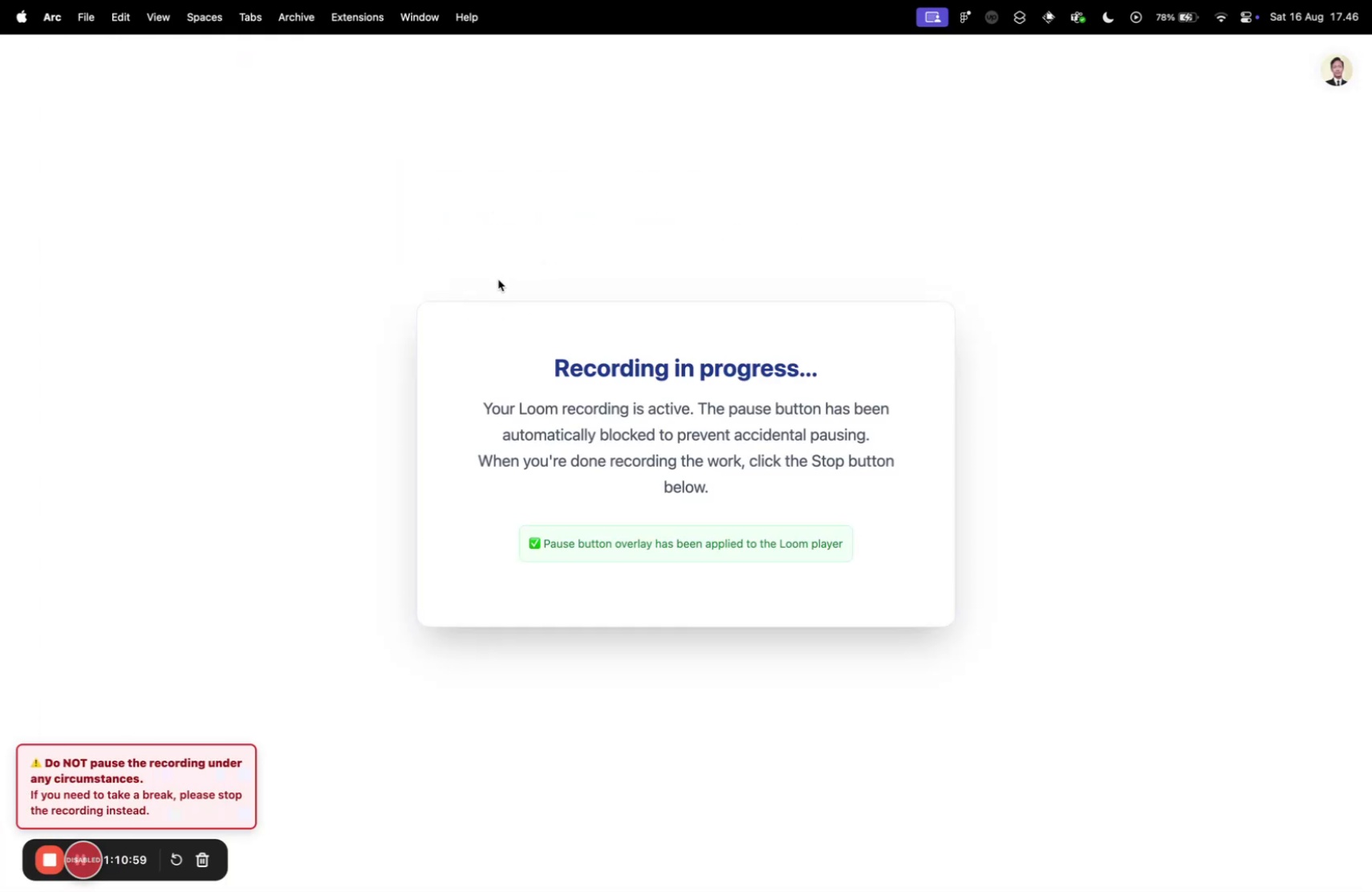 
key(Control+Tab)
 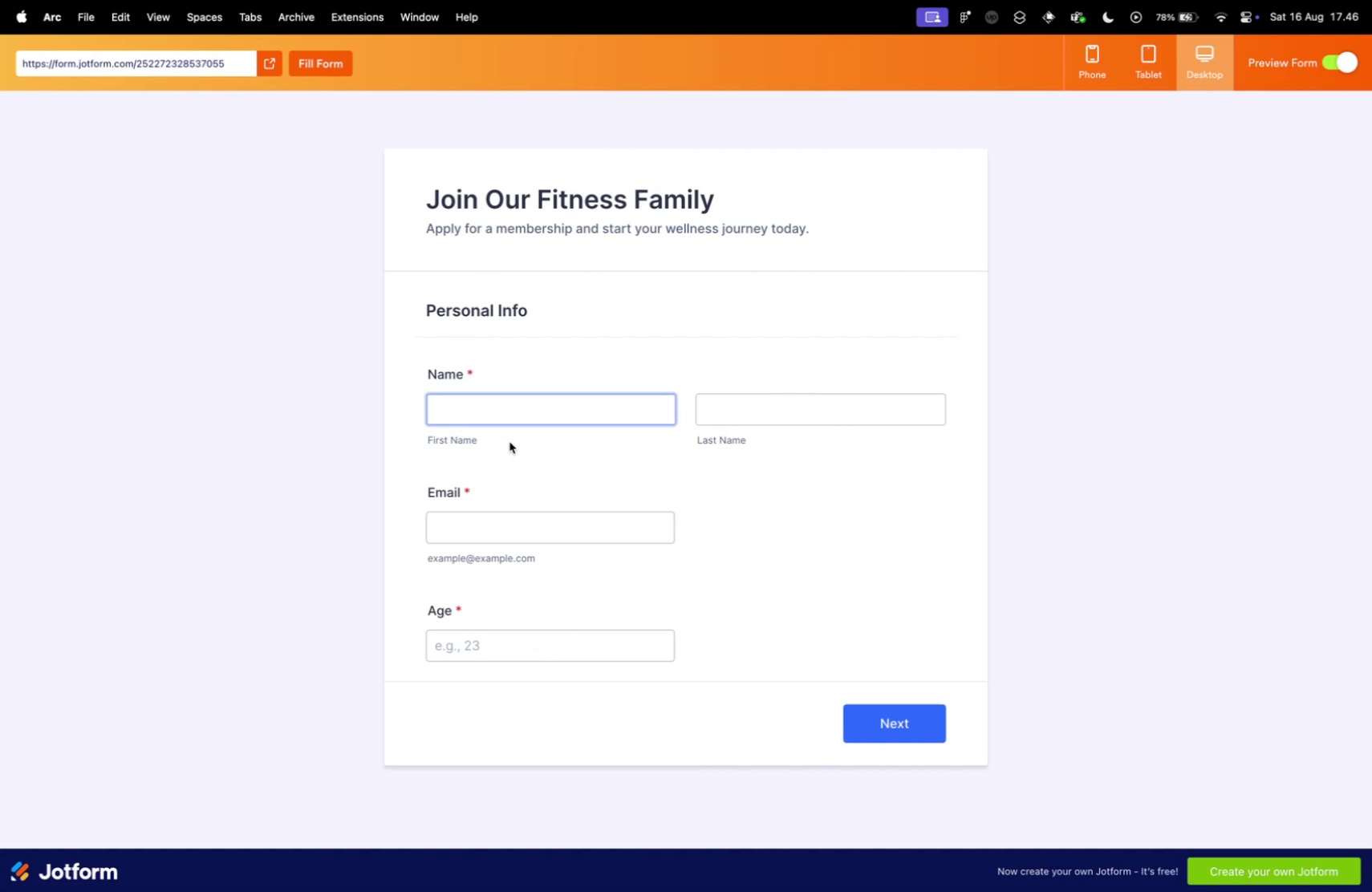 
left_click([496, 404])
 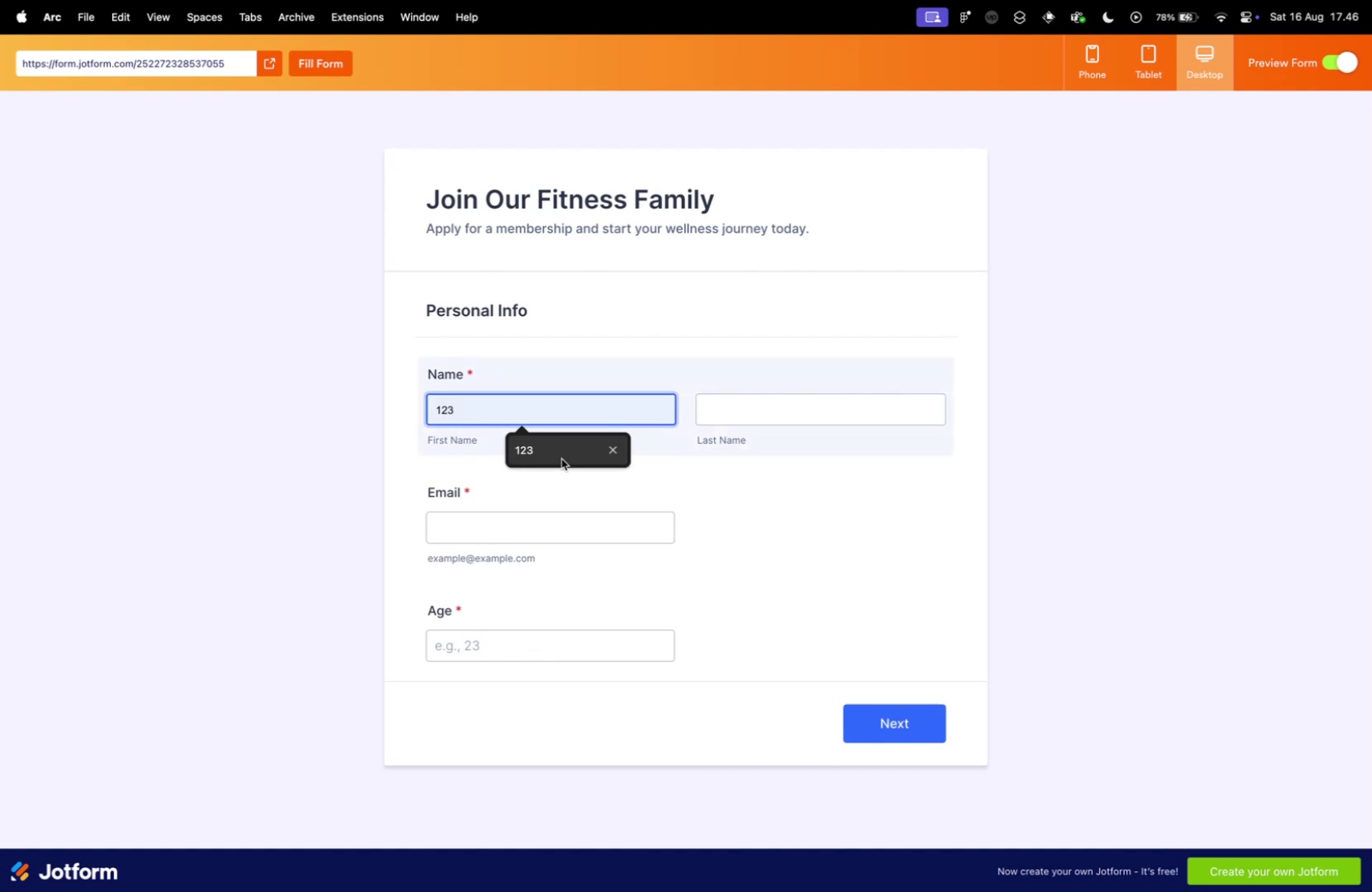 
double_click([741, 416])
 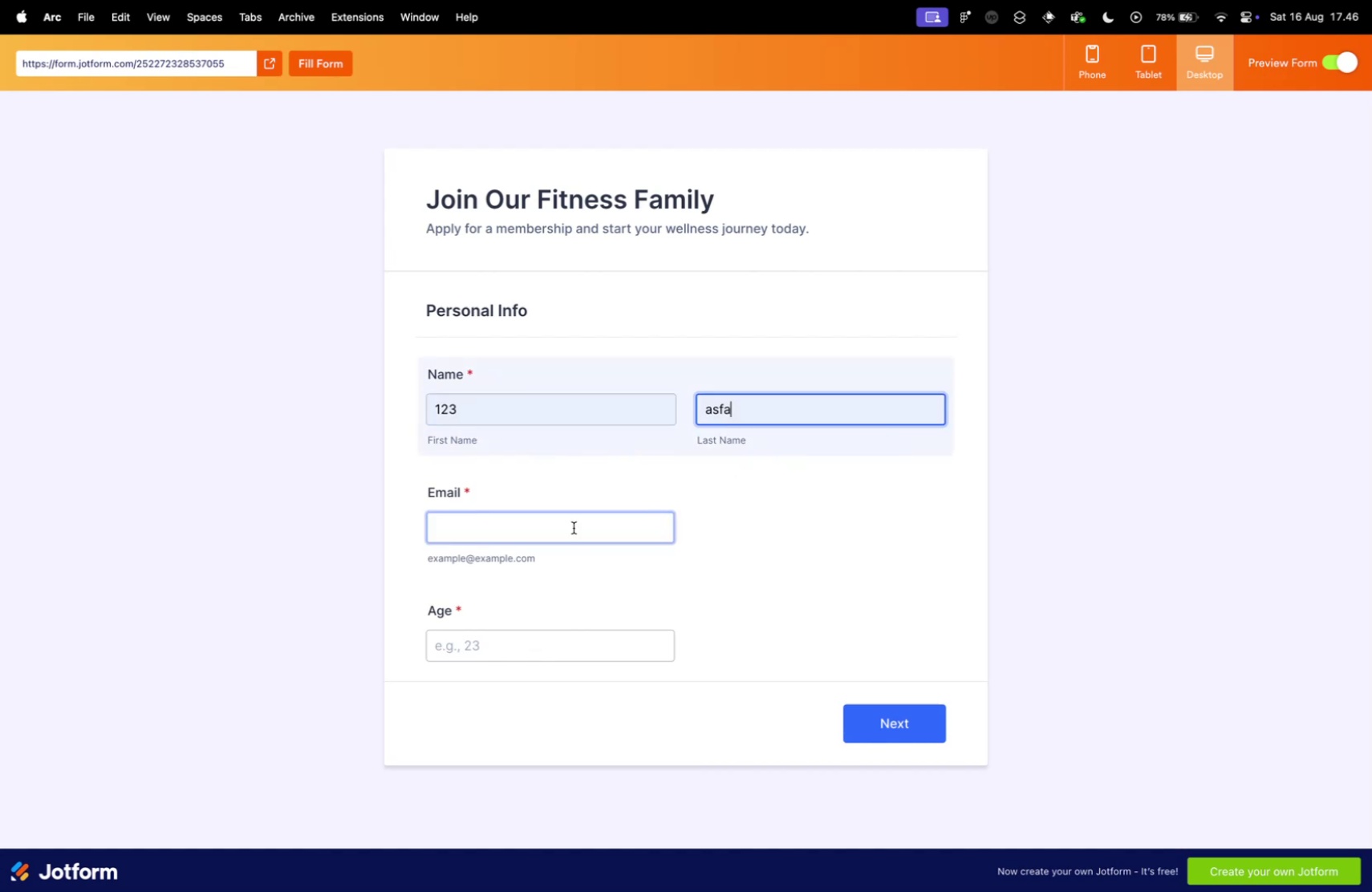 
left_click([510, 530])
 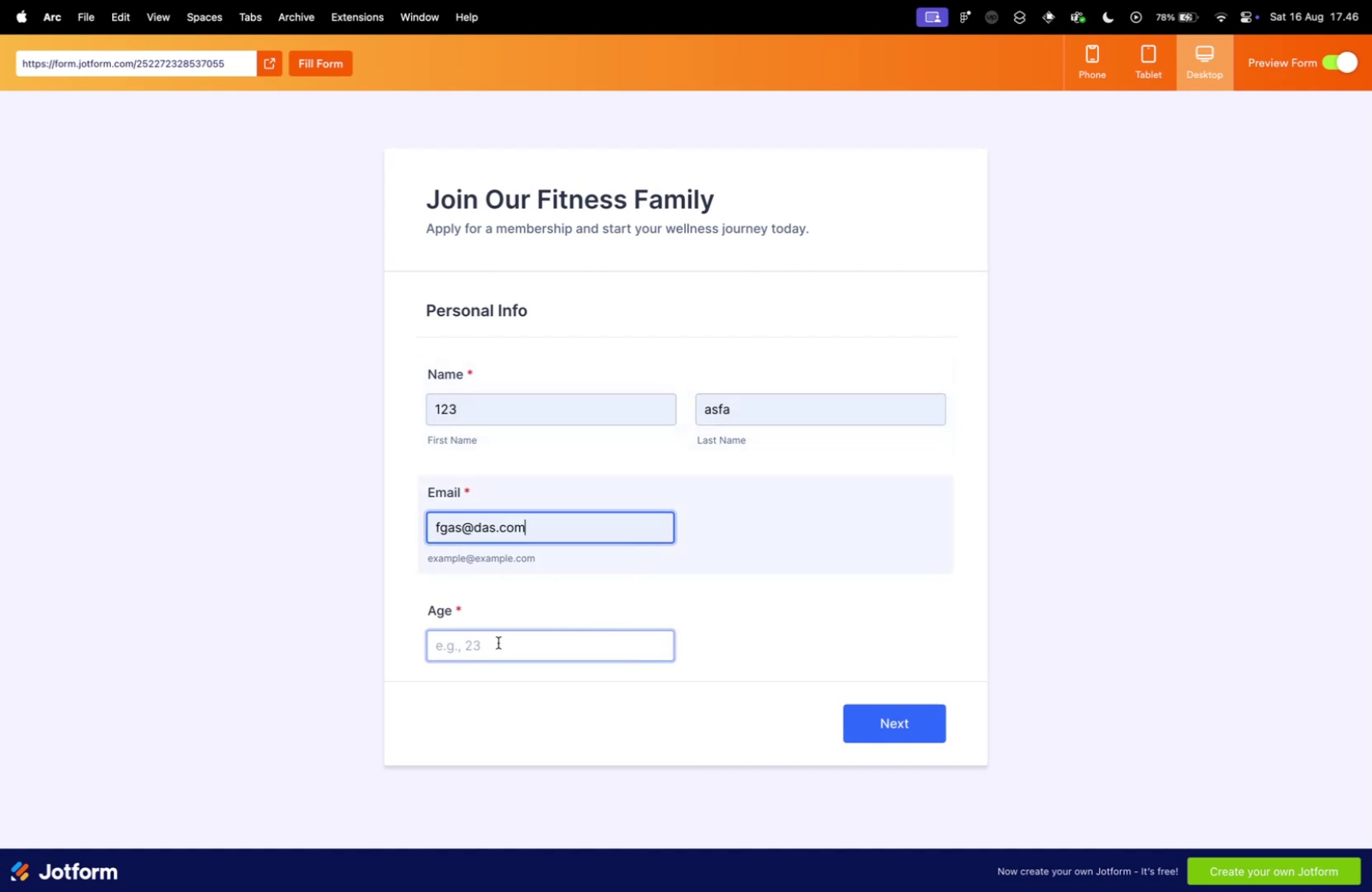 
type(12)
 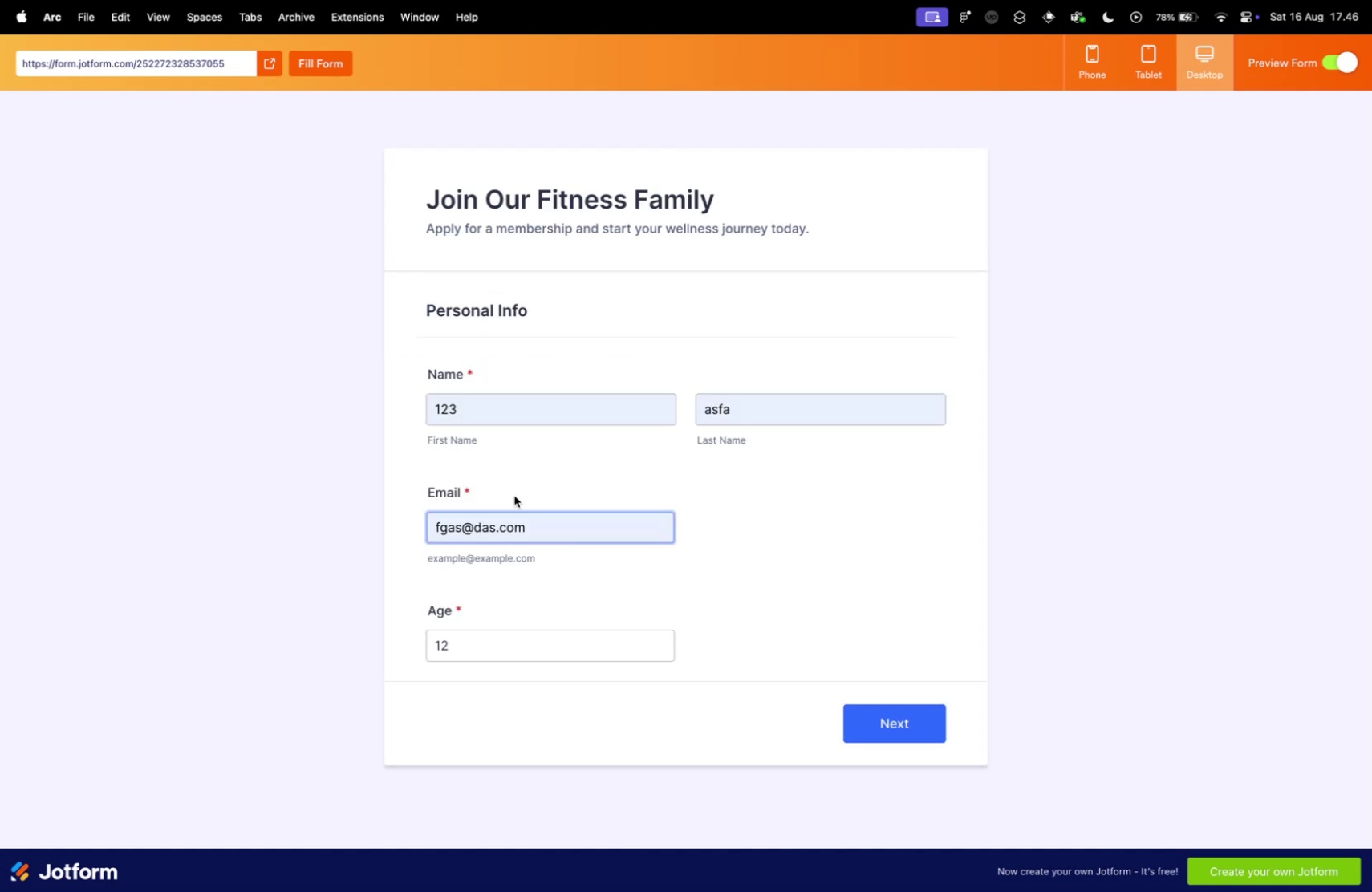 
triple_click([477, 644])
 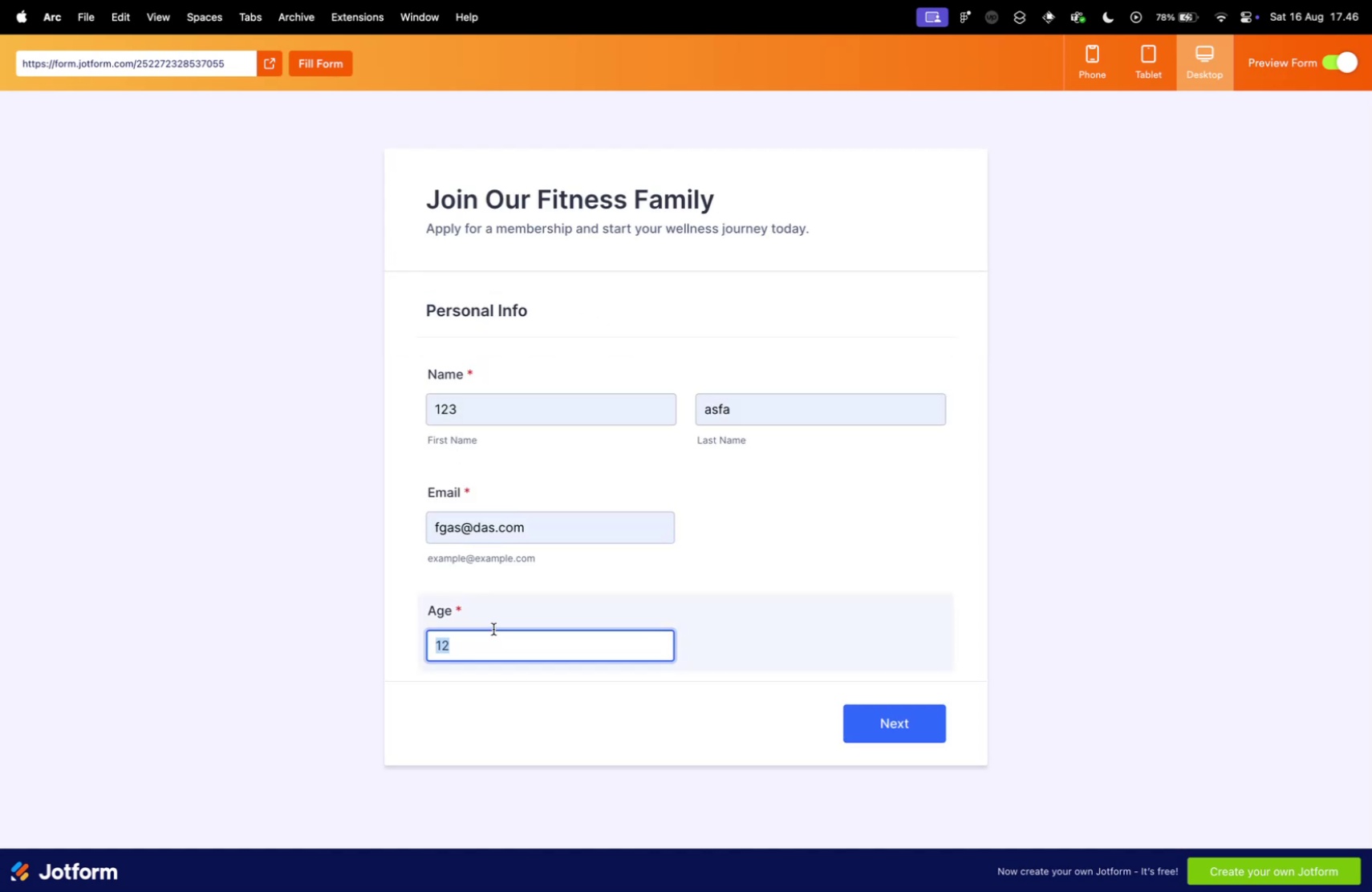 
type(19)
 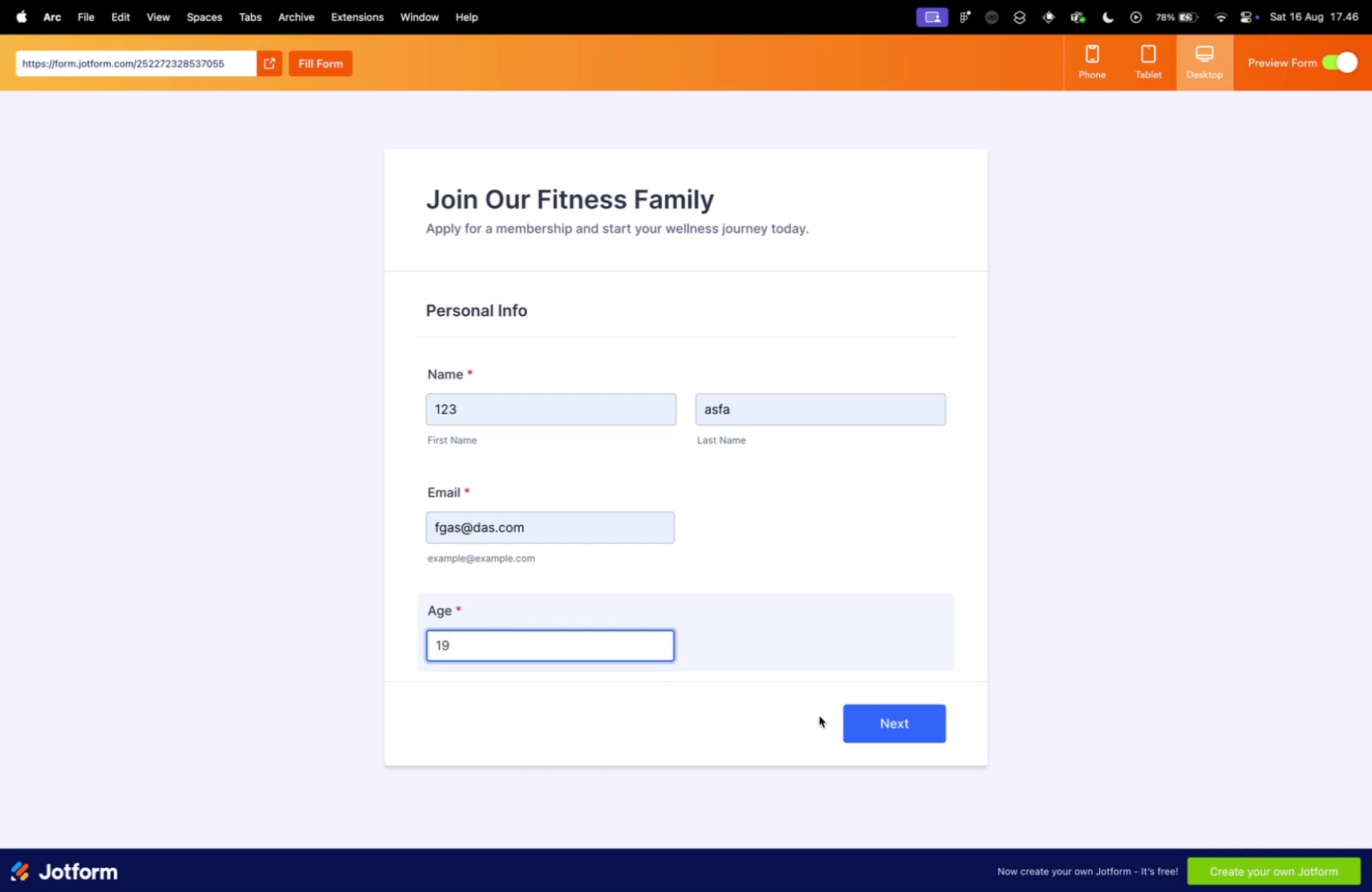 
left_click([877, 718])
 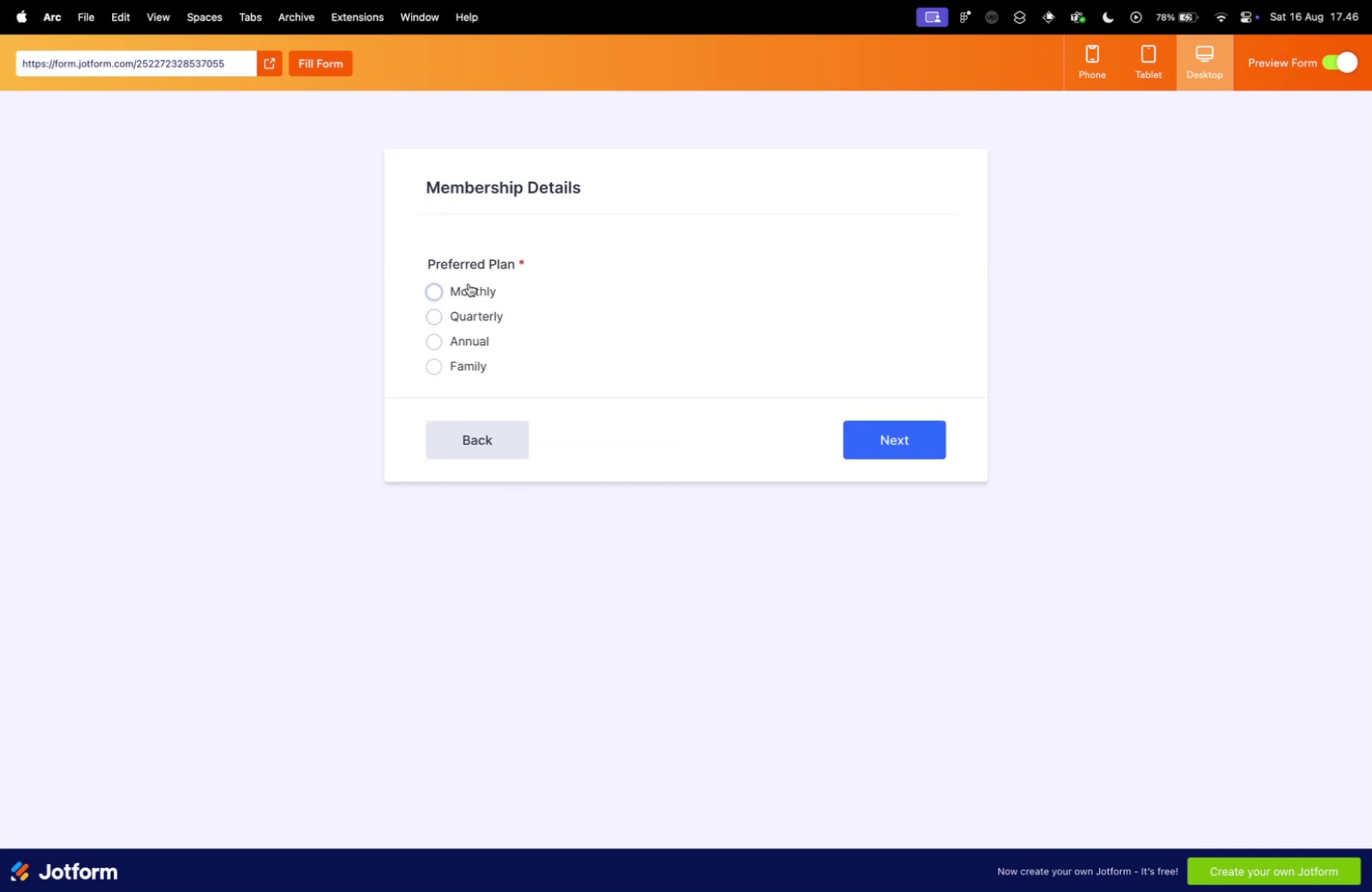 
double_click([473, 294])
 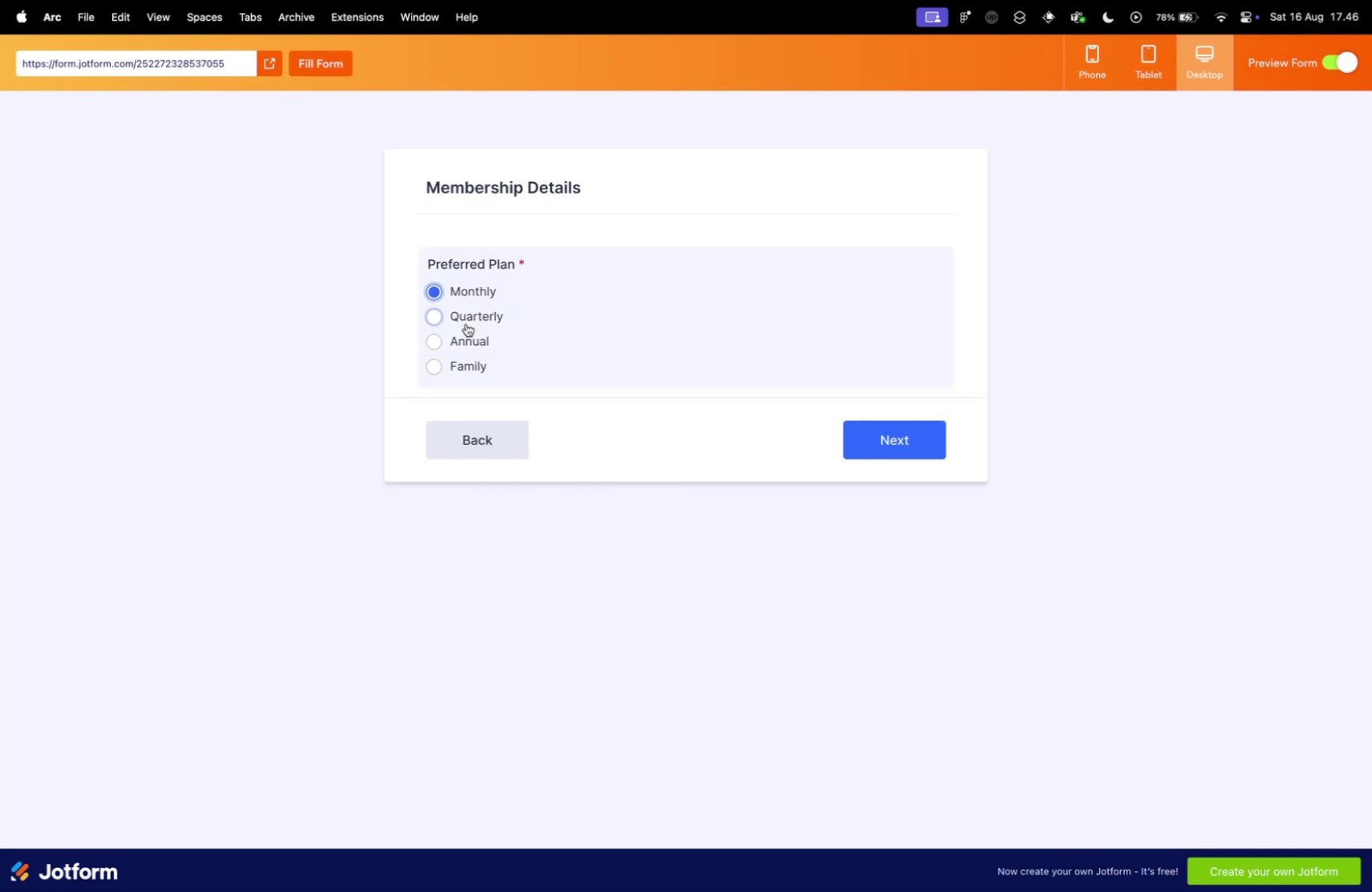 
triple_click([466, 323])
 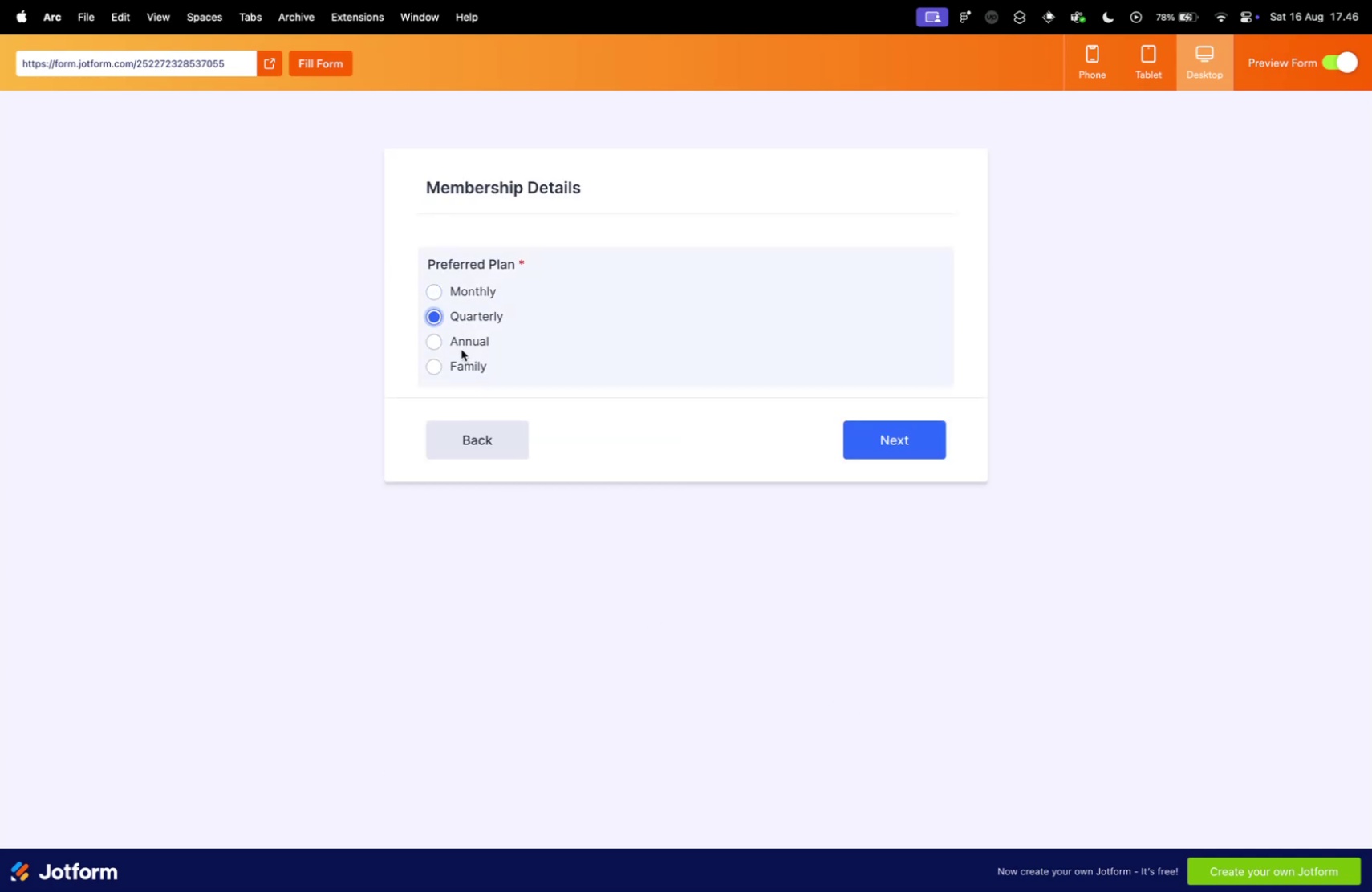 
triple_click([461, 349])
 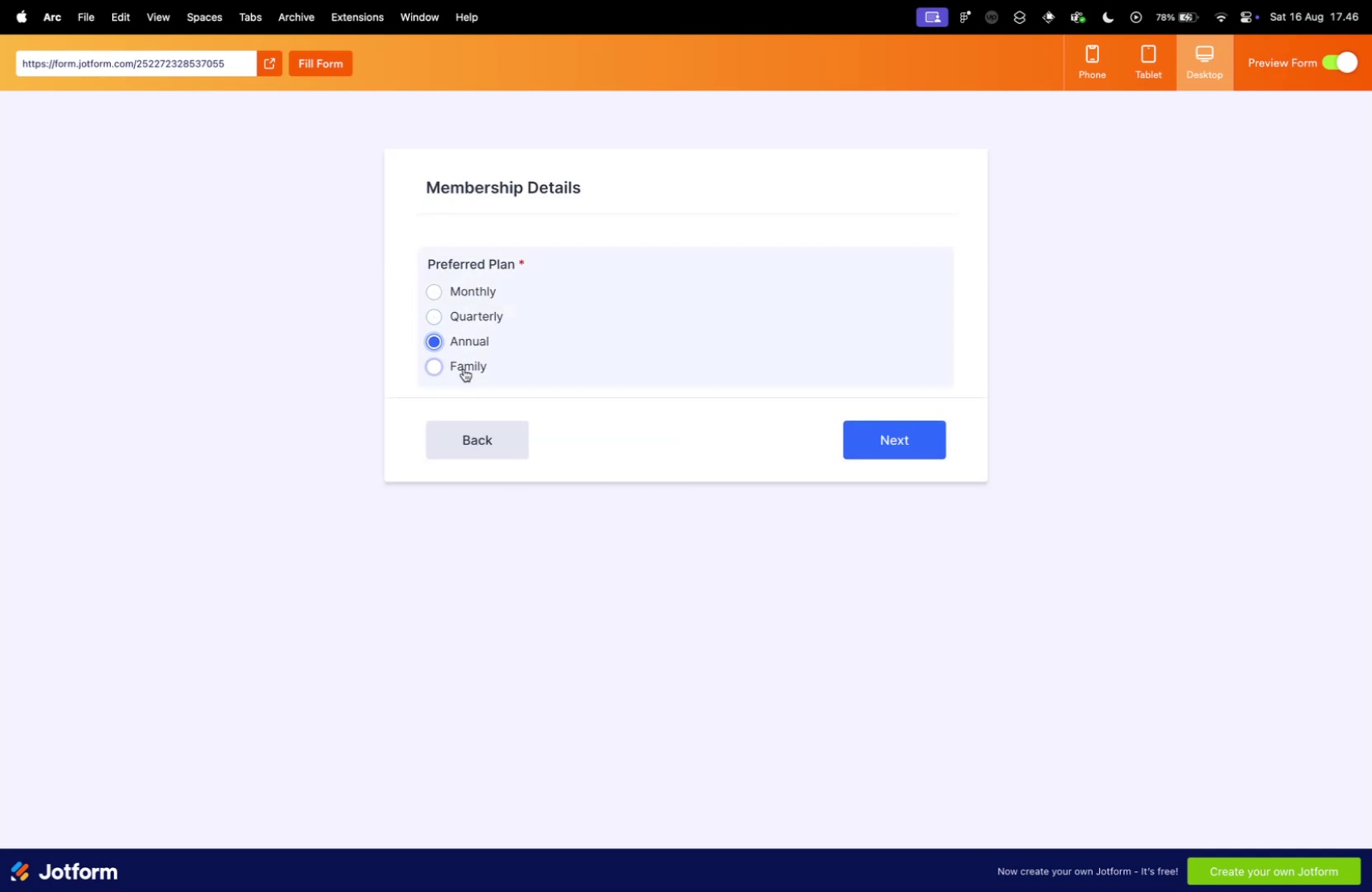 
left_click([462, 365])
 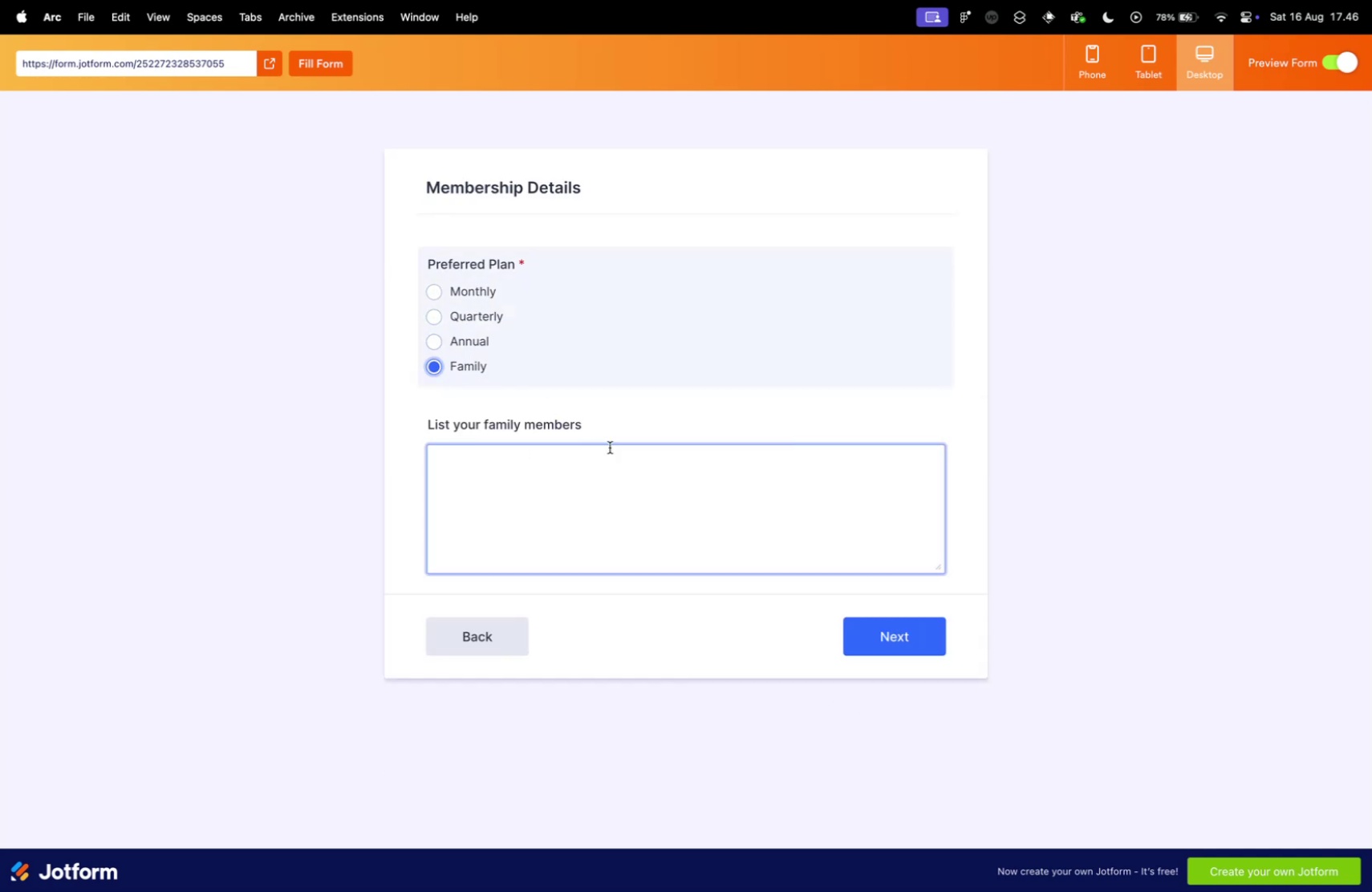 
left_click([566, 505])
 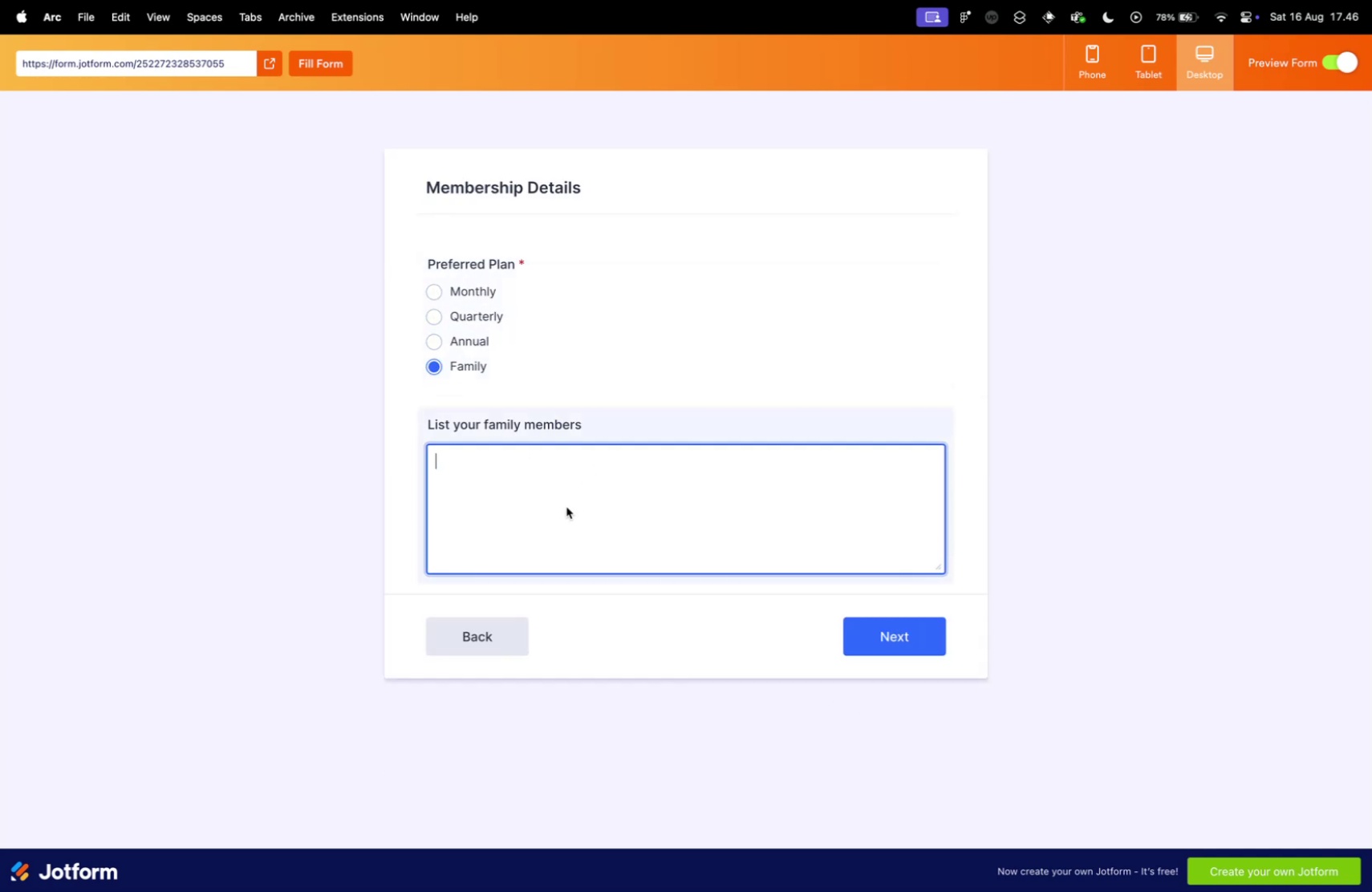 
type(asdasdadsa)
 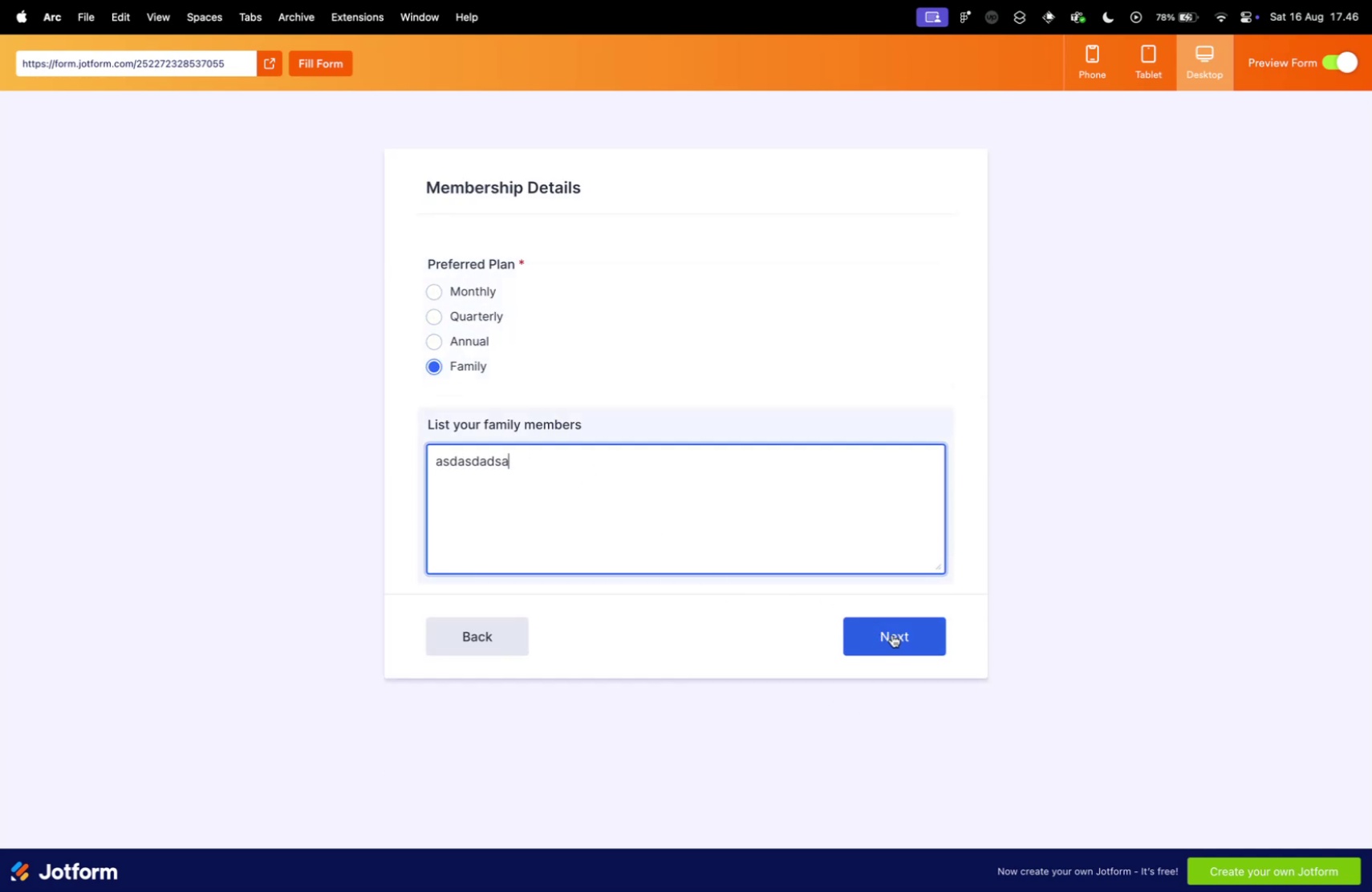 
left_click([892, 634])
 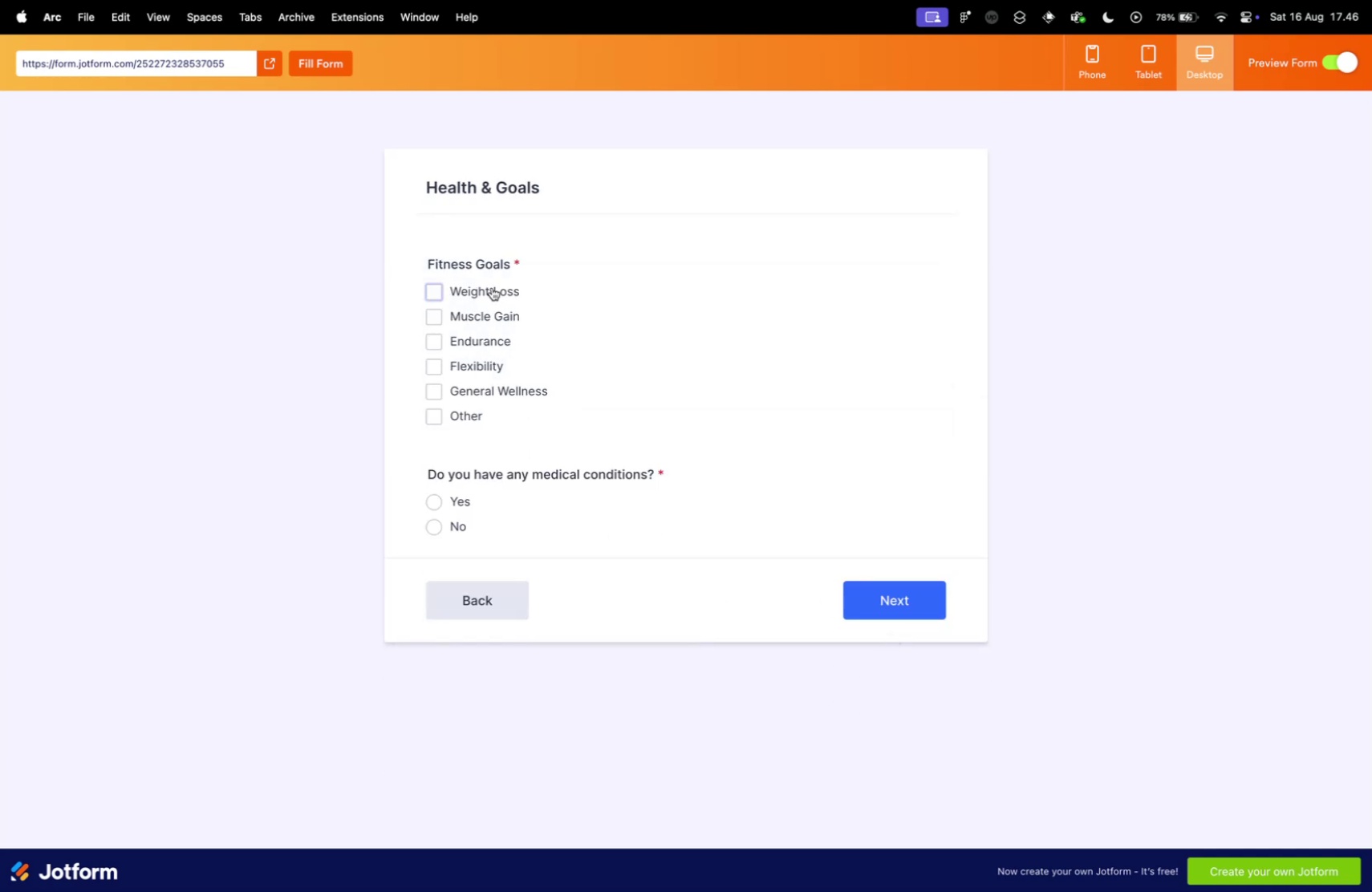 
left_click([492, 286])
 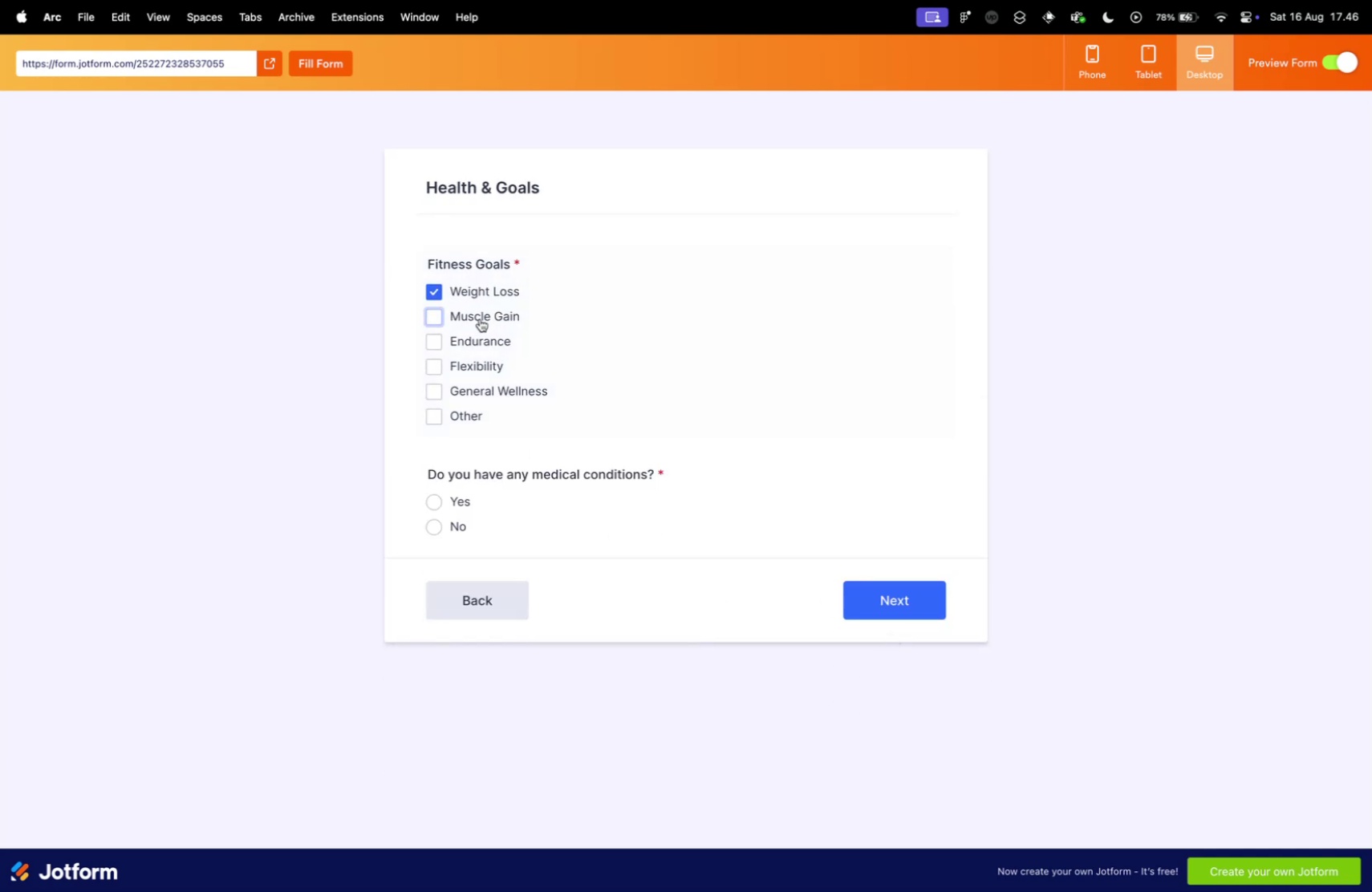 
double_click([481, 367])
 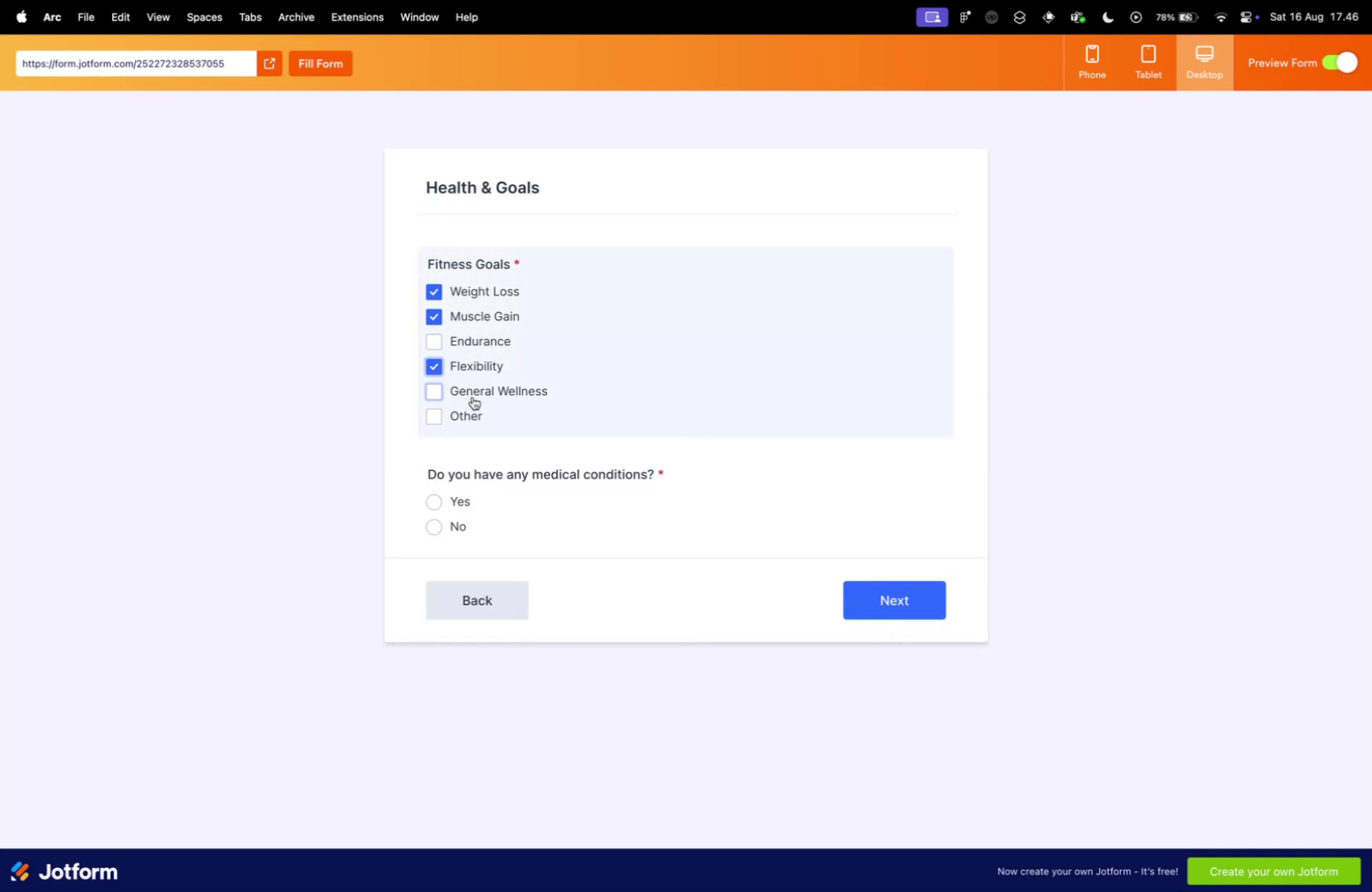 
left_click([461, 403])
 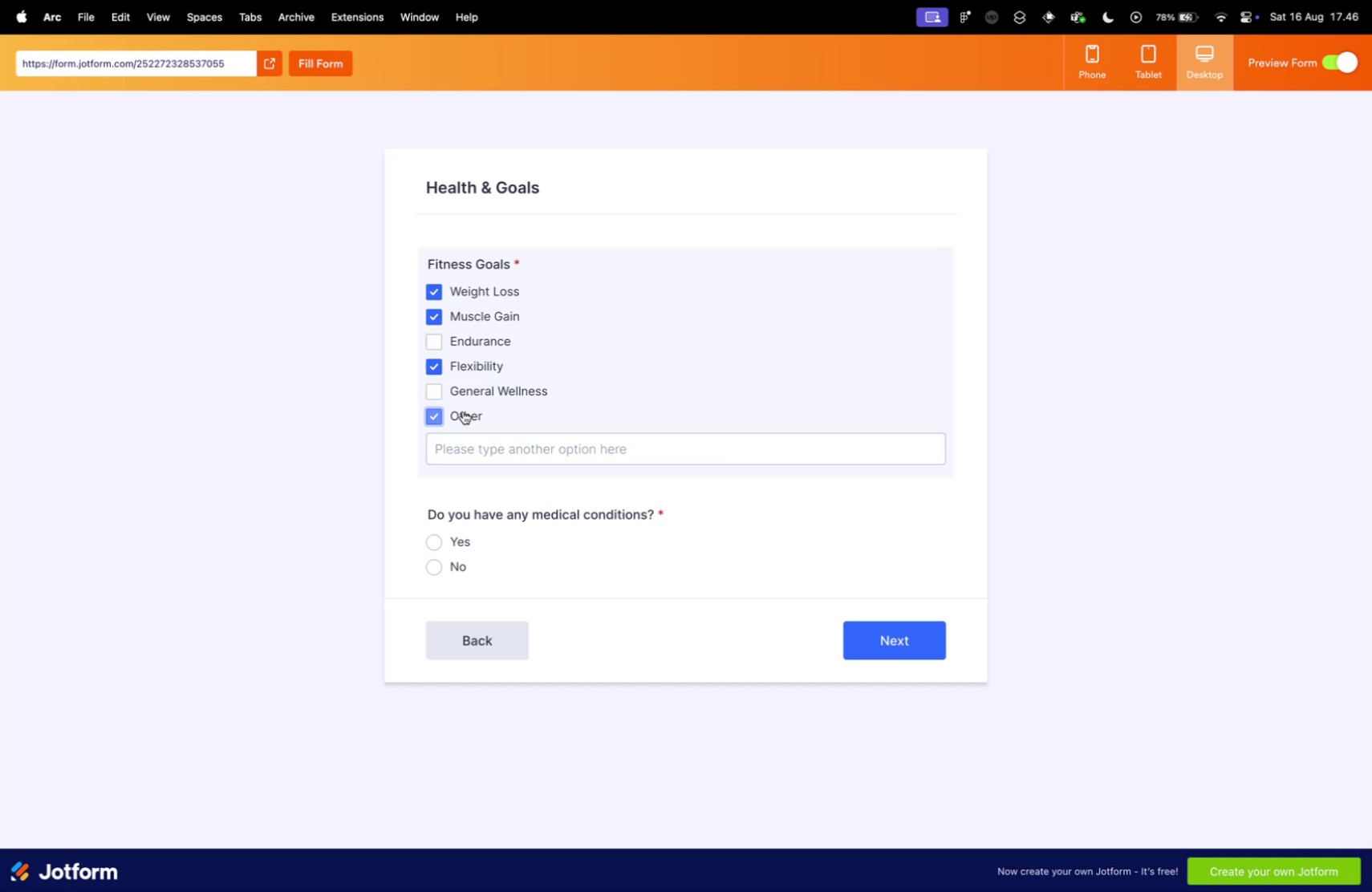 
double_click([468, 391])
 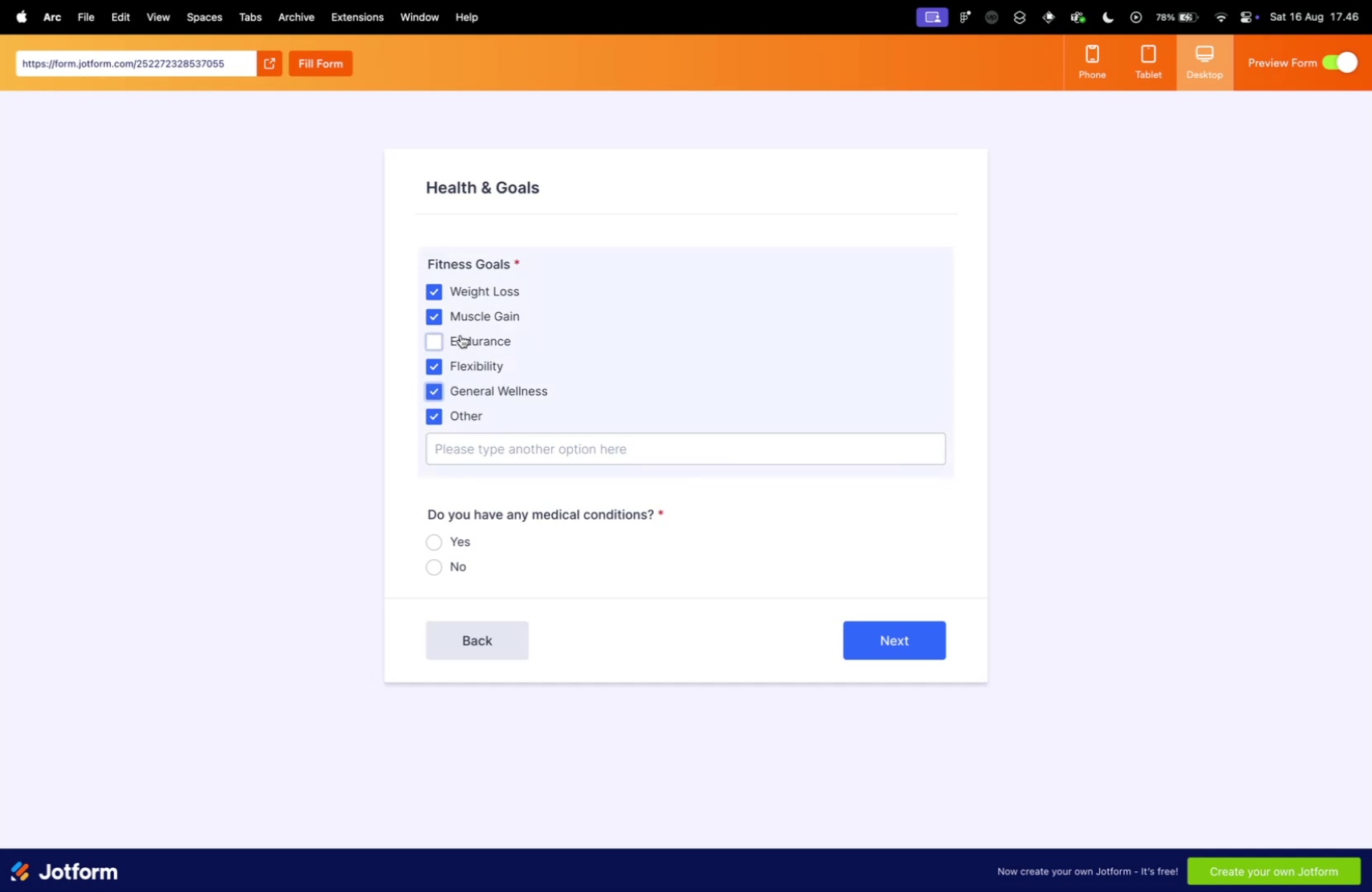 
triple_click([460, 330])
 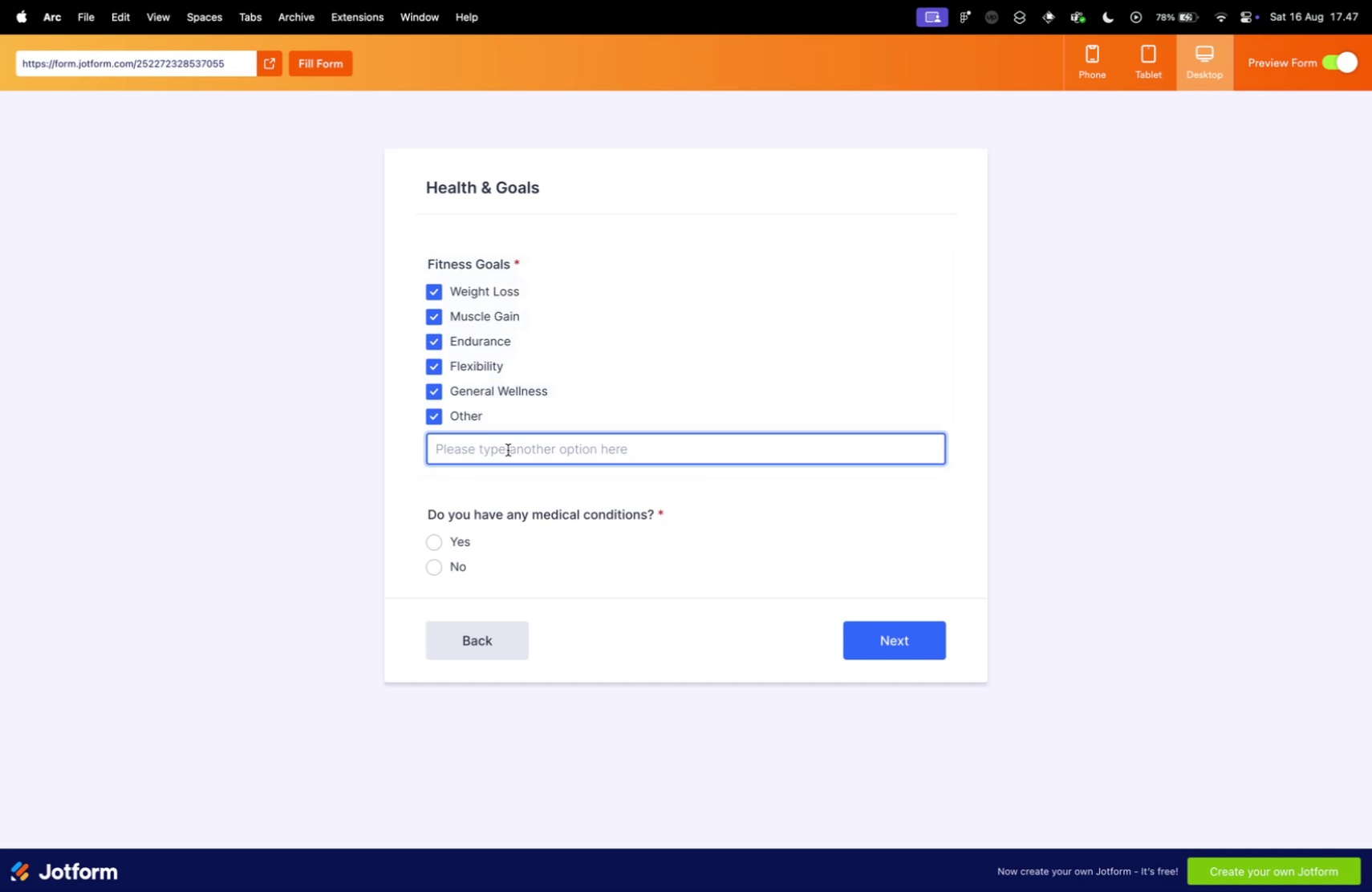 
type(Ston)
key(Backspace)
key(Backspace)
key(Backspace)
type(r)
key(Backspace)
type(yr)
key(Backspace)
key(Backspace)
type(y)
key(Backspace)
type(tronmhg)
key(Backspace)
key(Backspace)
key(Backspace)
type(gggg)
 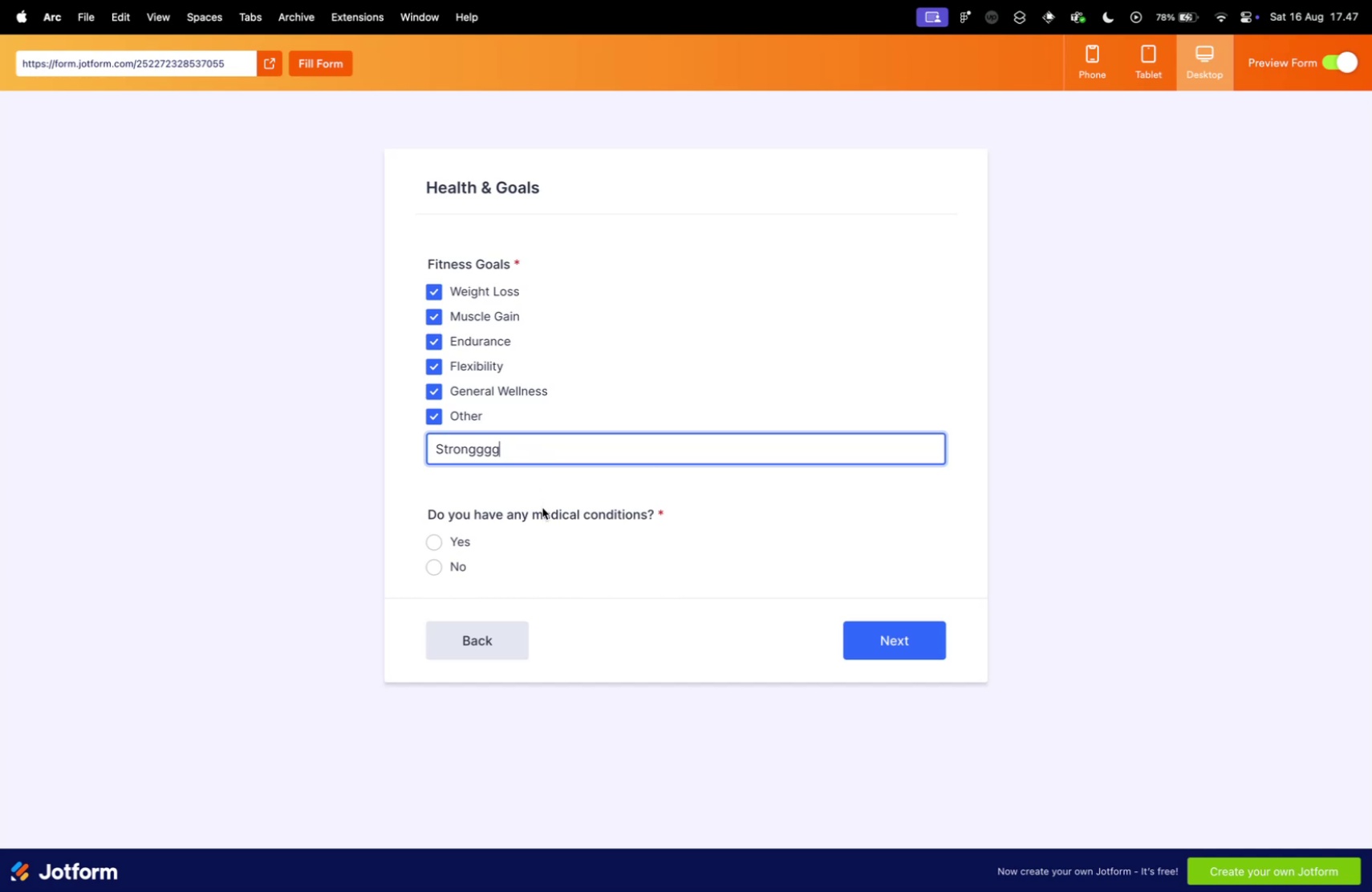 
left_click([544, 521])
 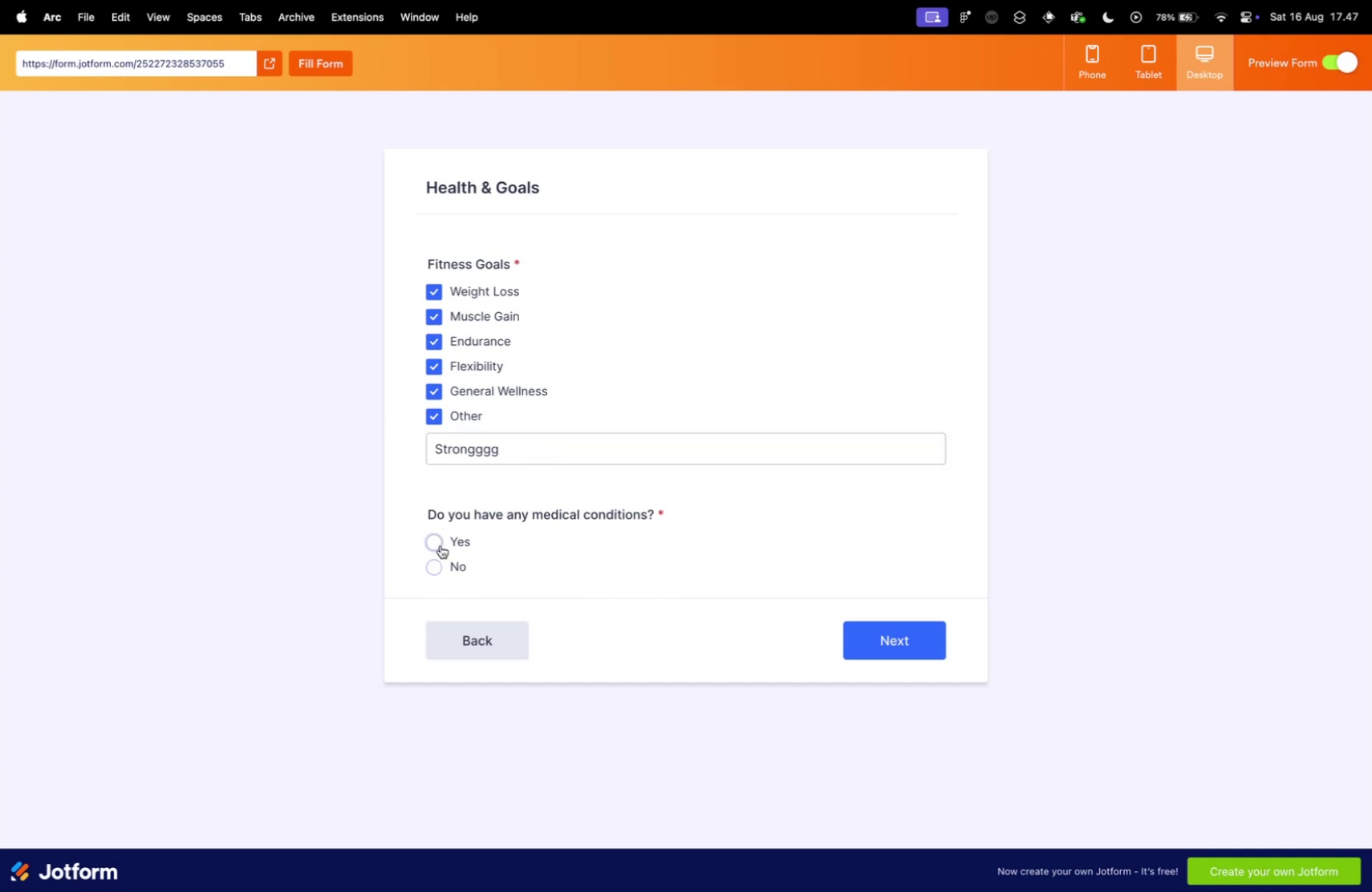 
double_click([436, 541])
 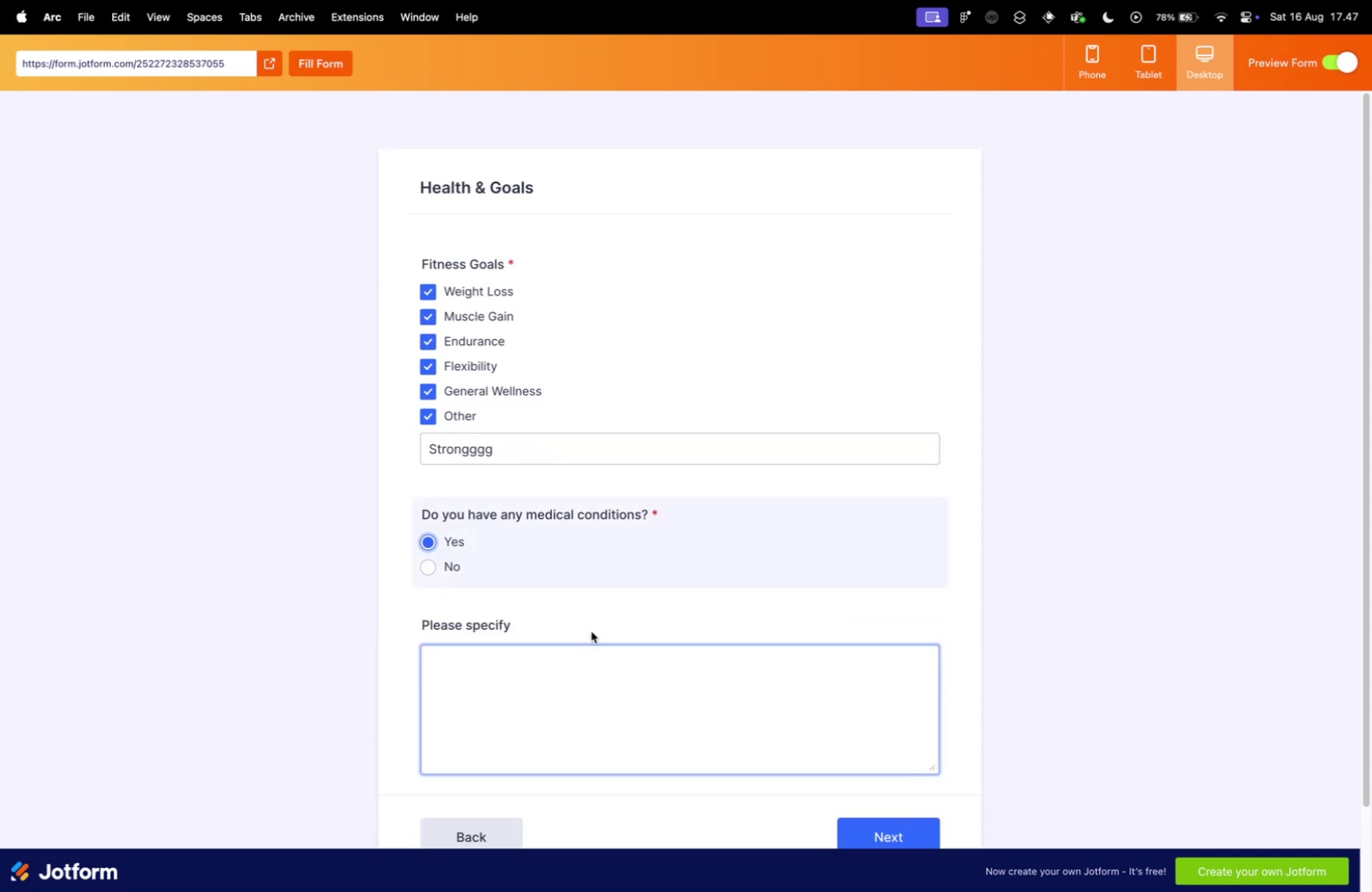 
left_click([534, 669])
 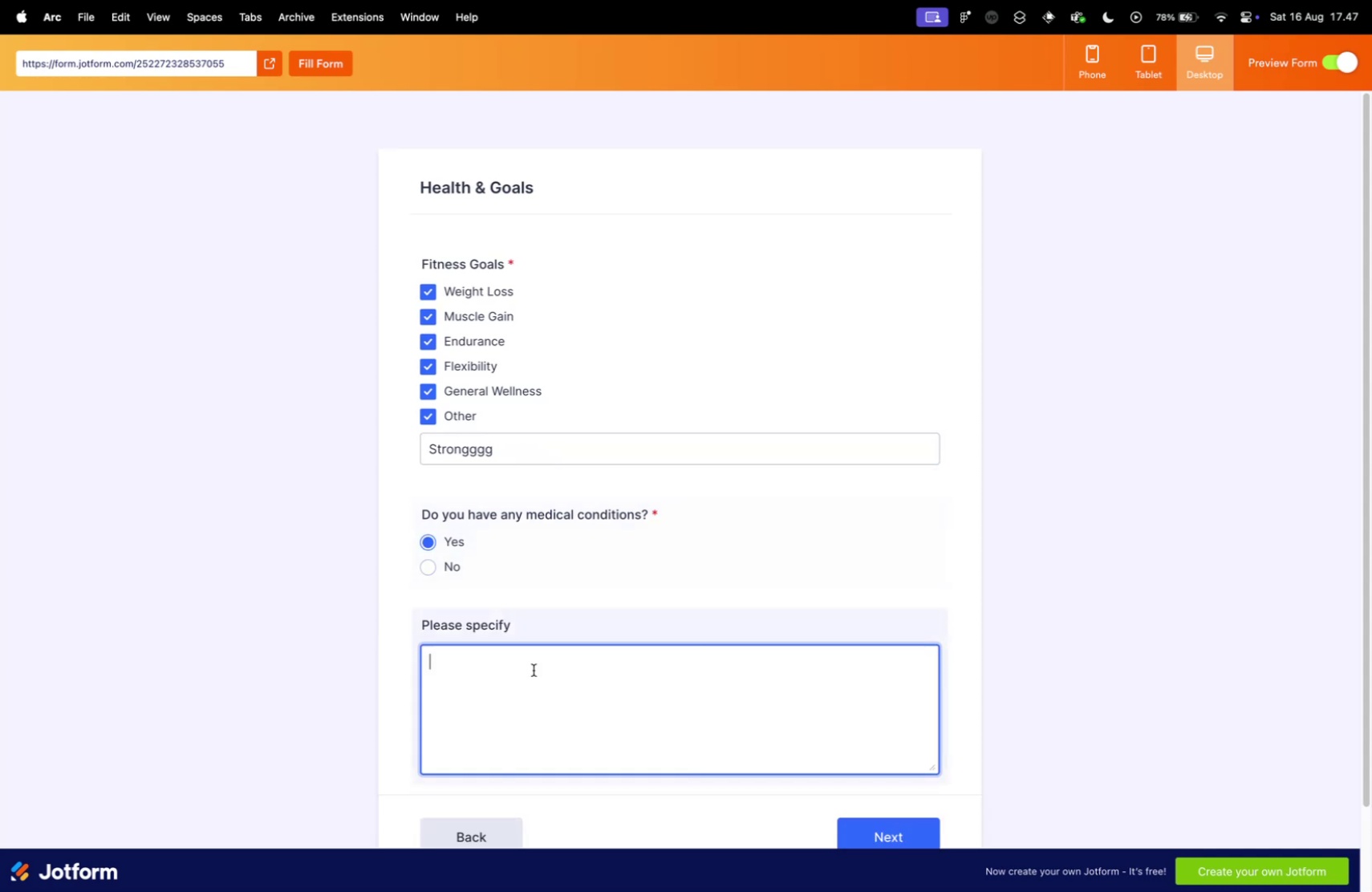 
type(asasda)
 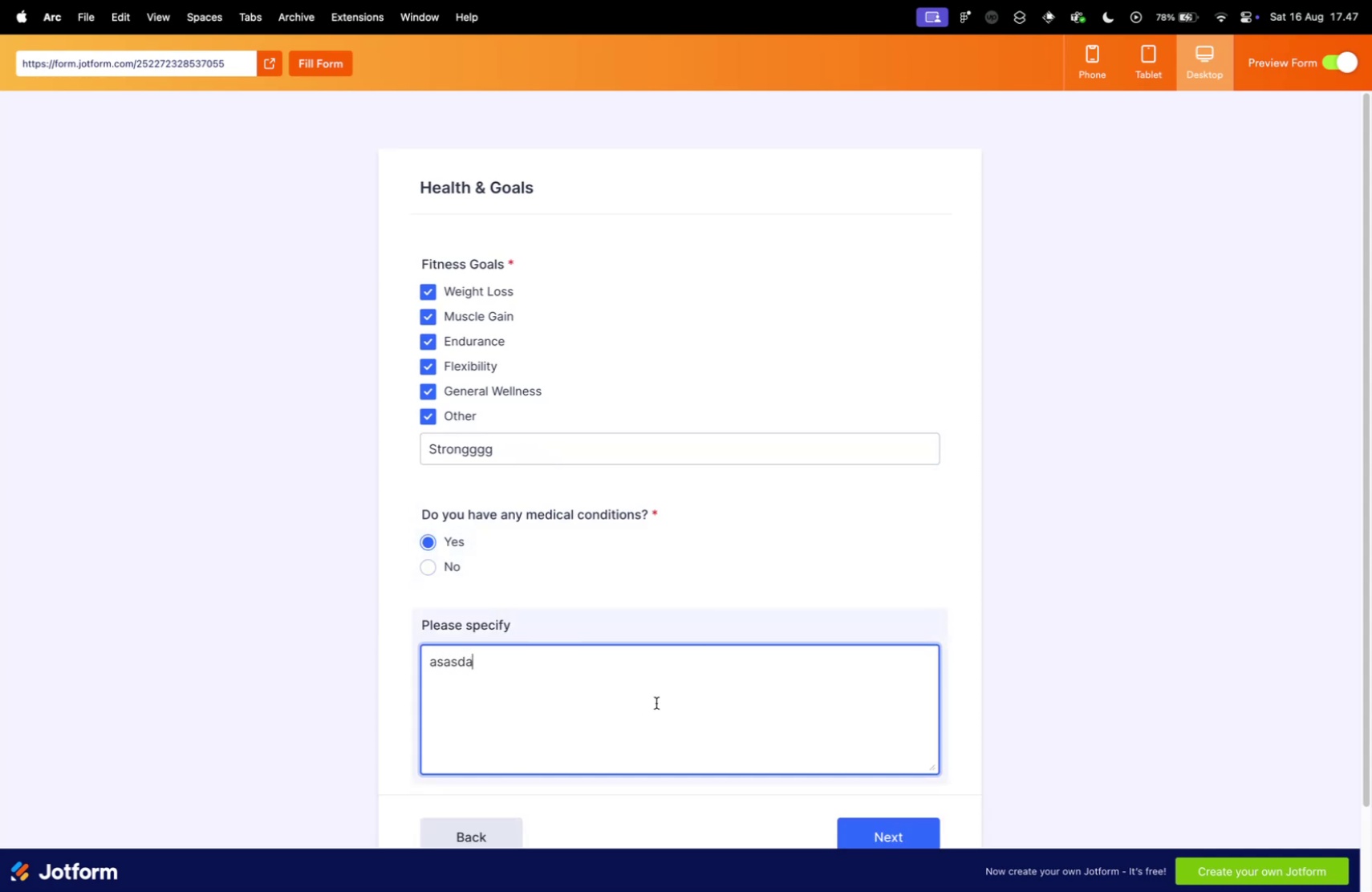 
scroll: coordinate [683, 669], scroll_direction: down, amount: 10.0
 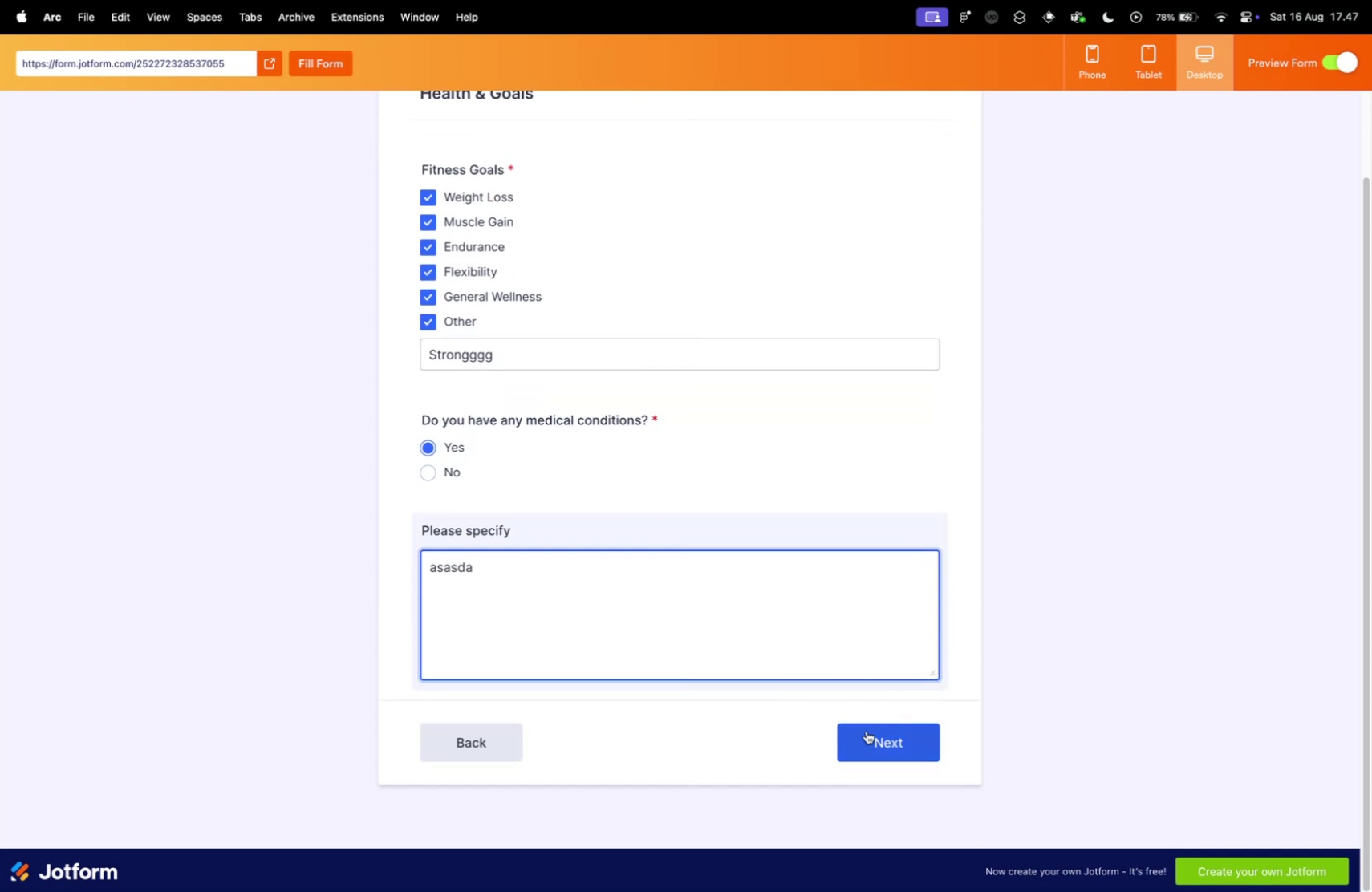 
left_click([881, 735])
 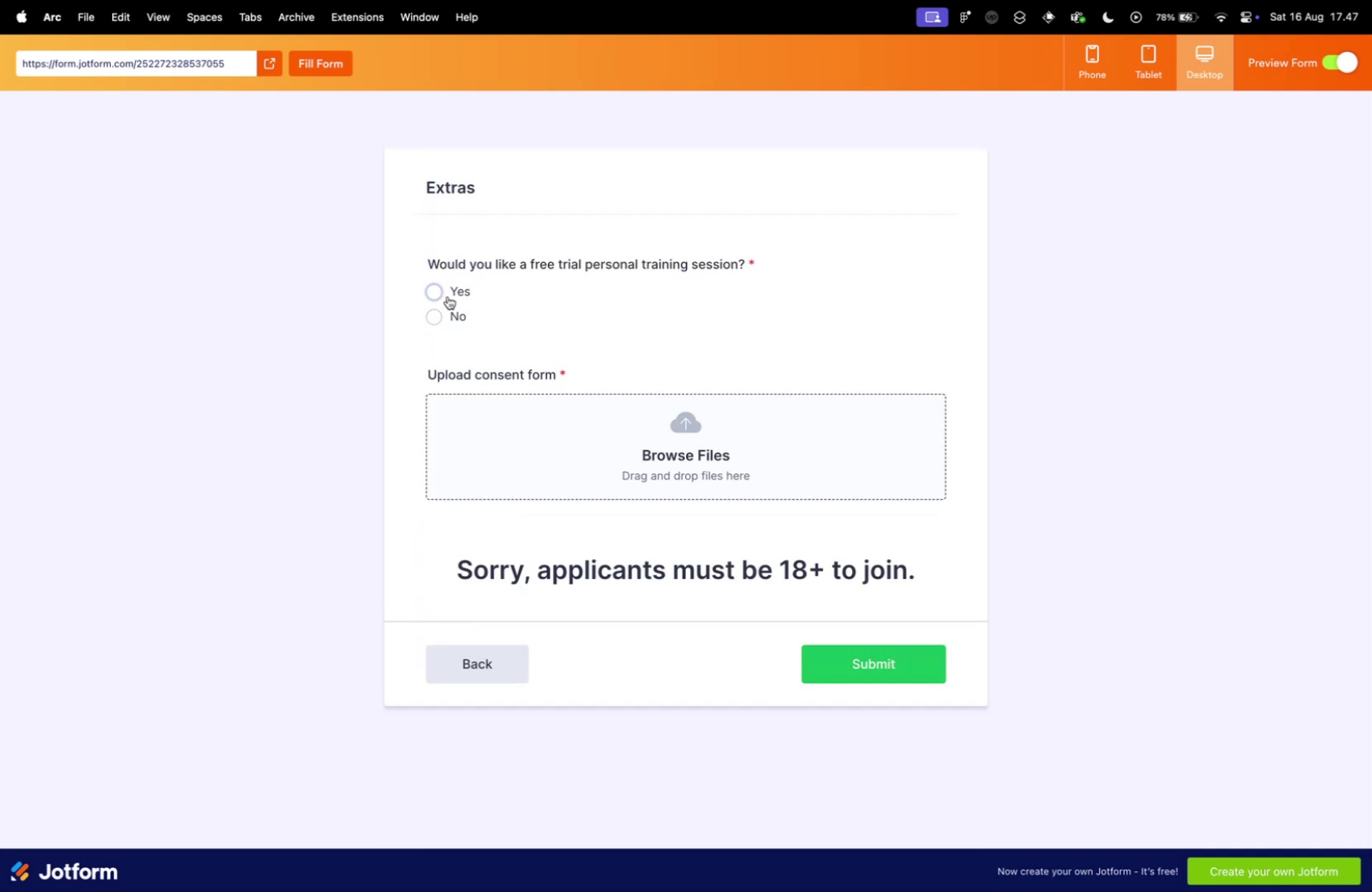 
left_click([444, 292])
 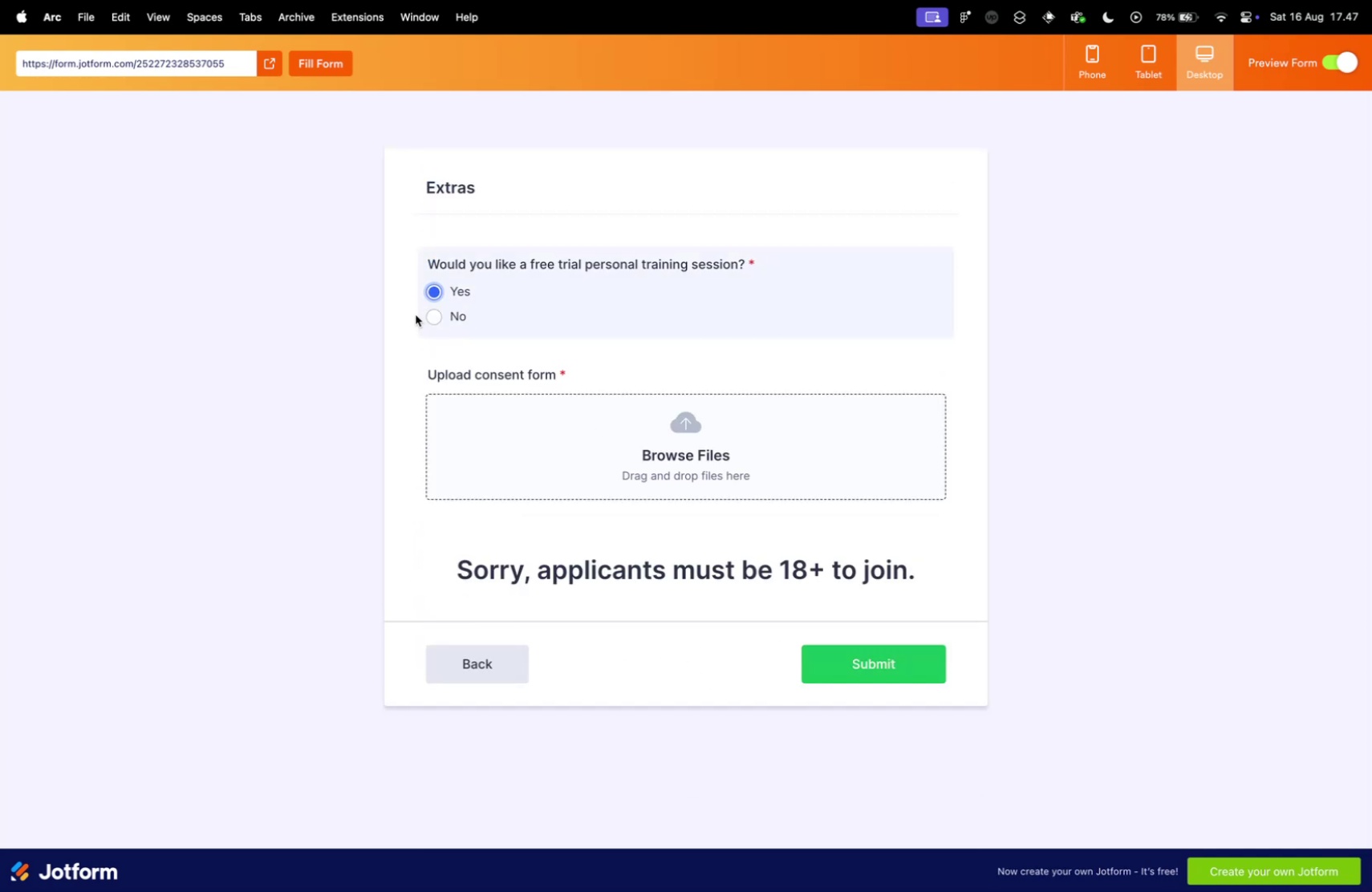 
left_click([428, 310])
 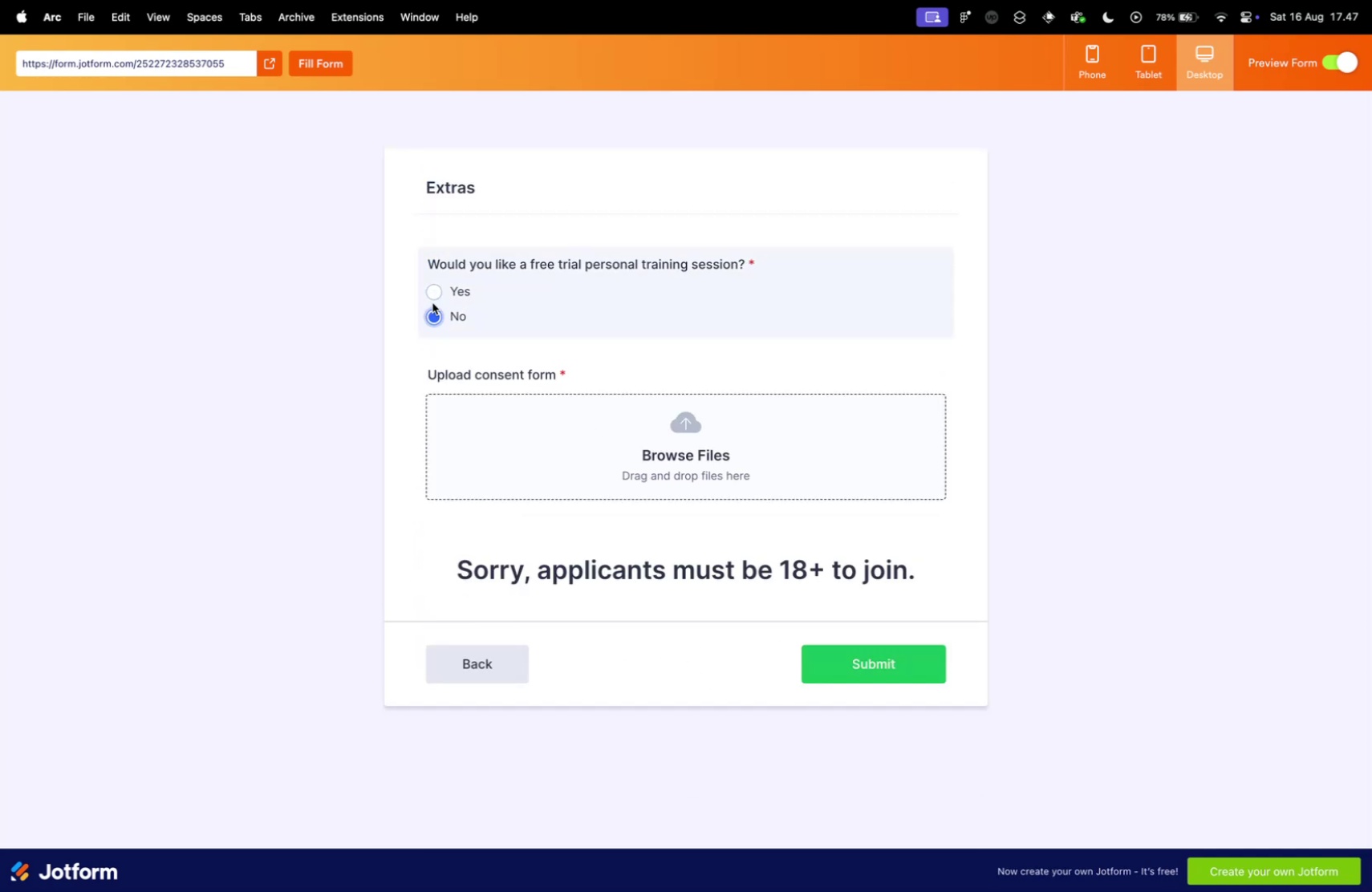 
left_click([436, 296])
 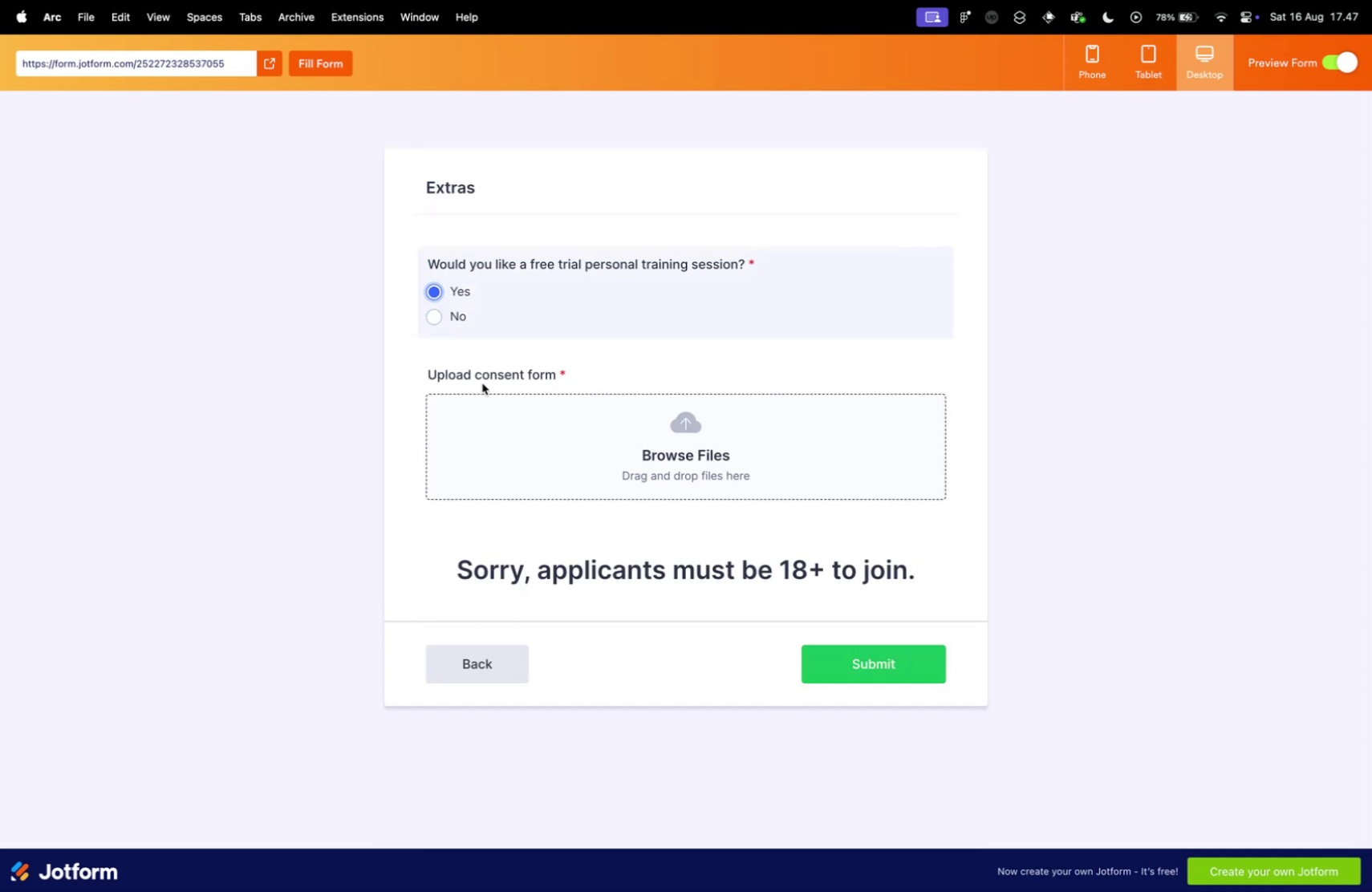 
left_click([493, 414])
 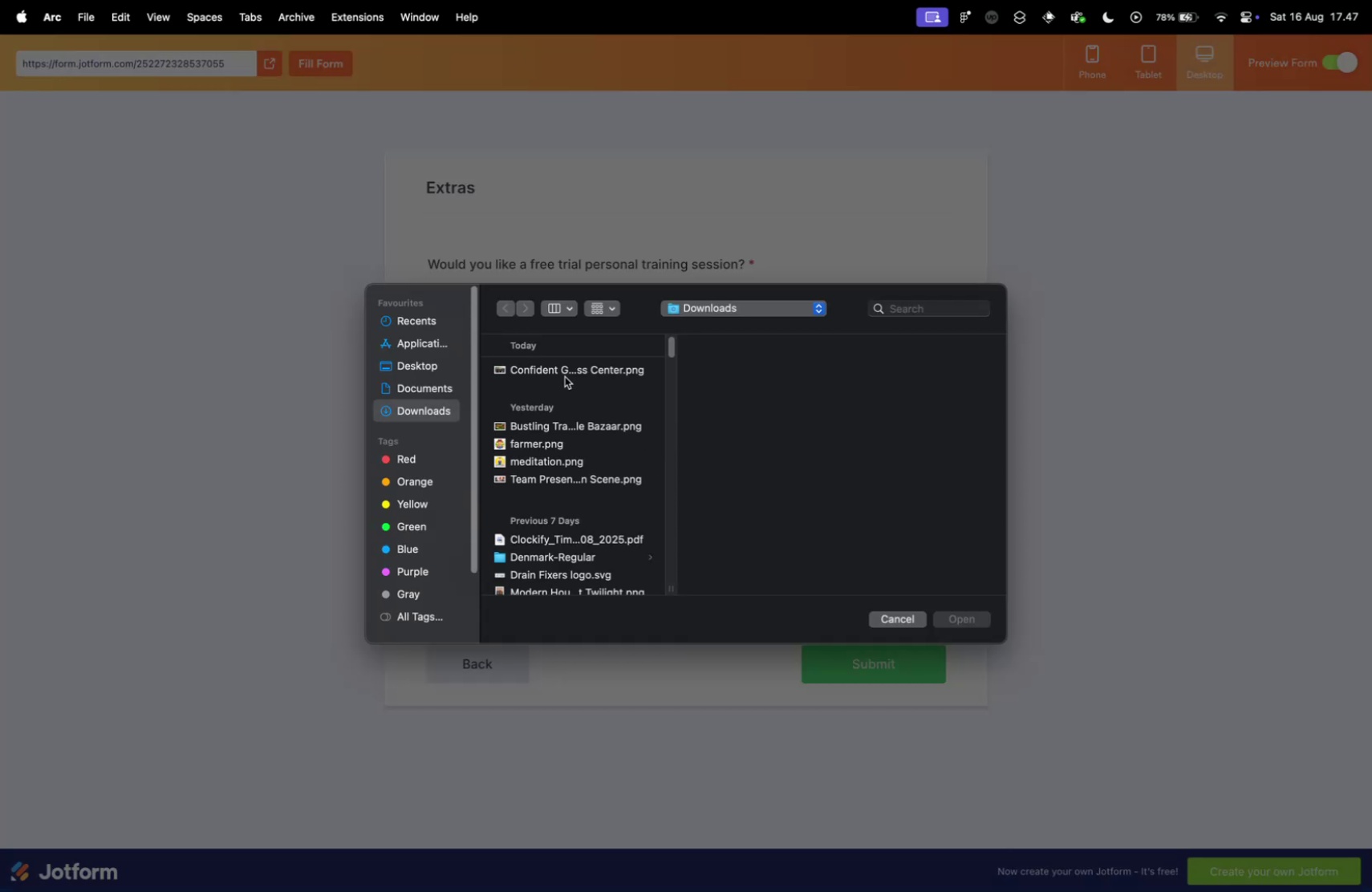 
double_click([565, 376])
 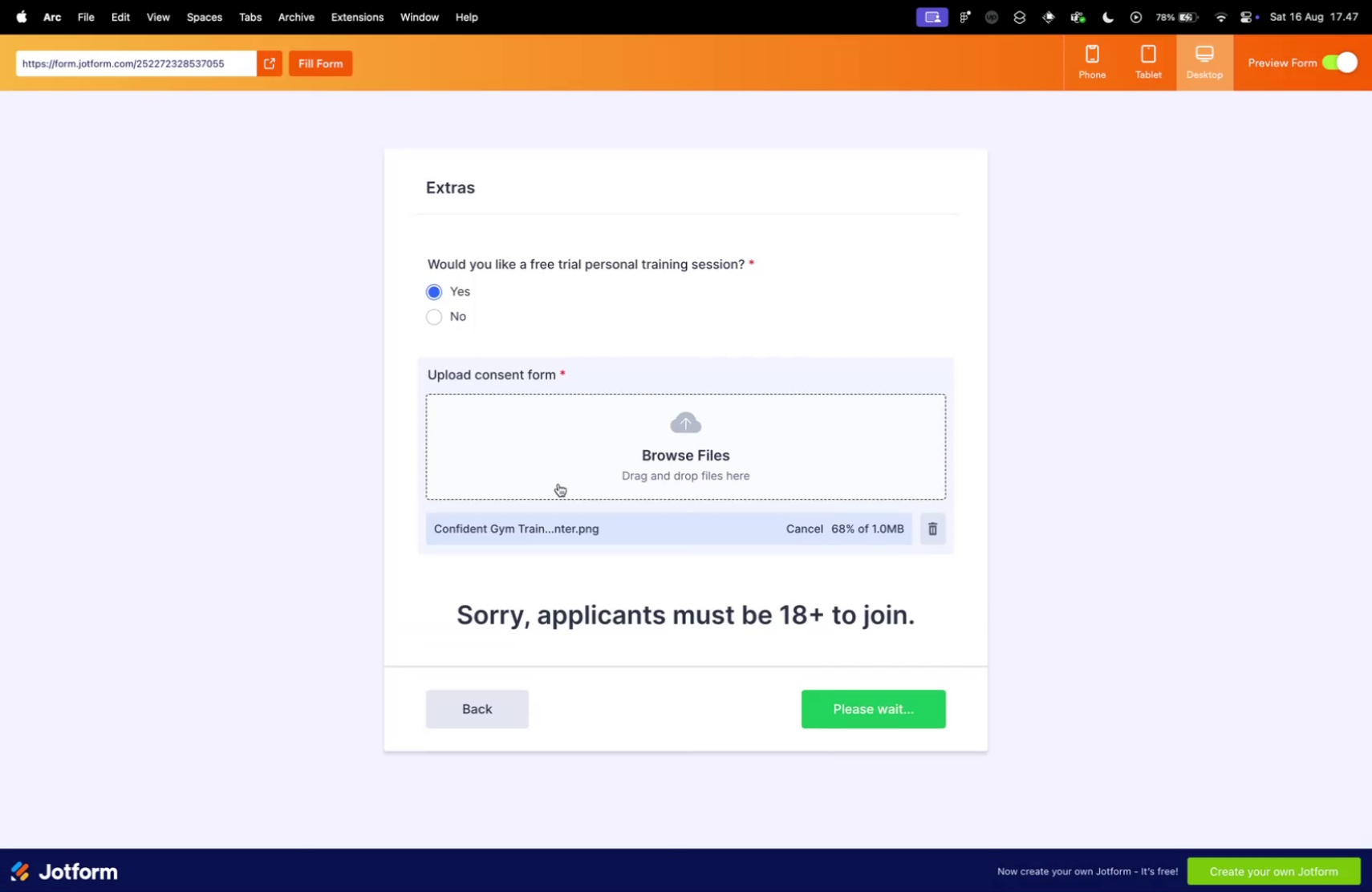 
scroll: coordinate [558, 483], scroll_direction: down, amount: 3.0
 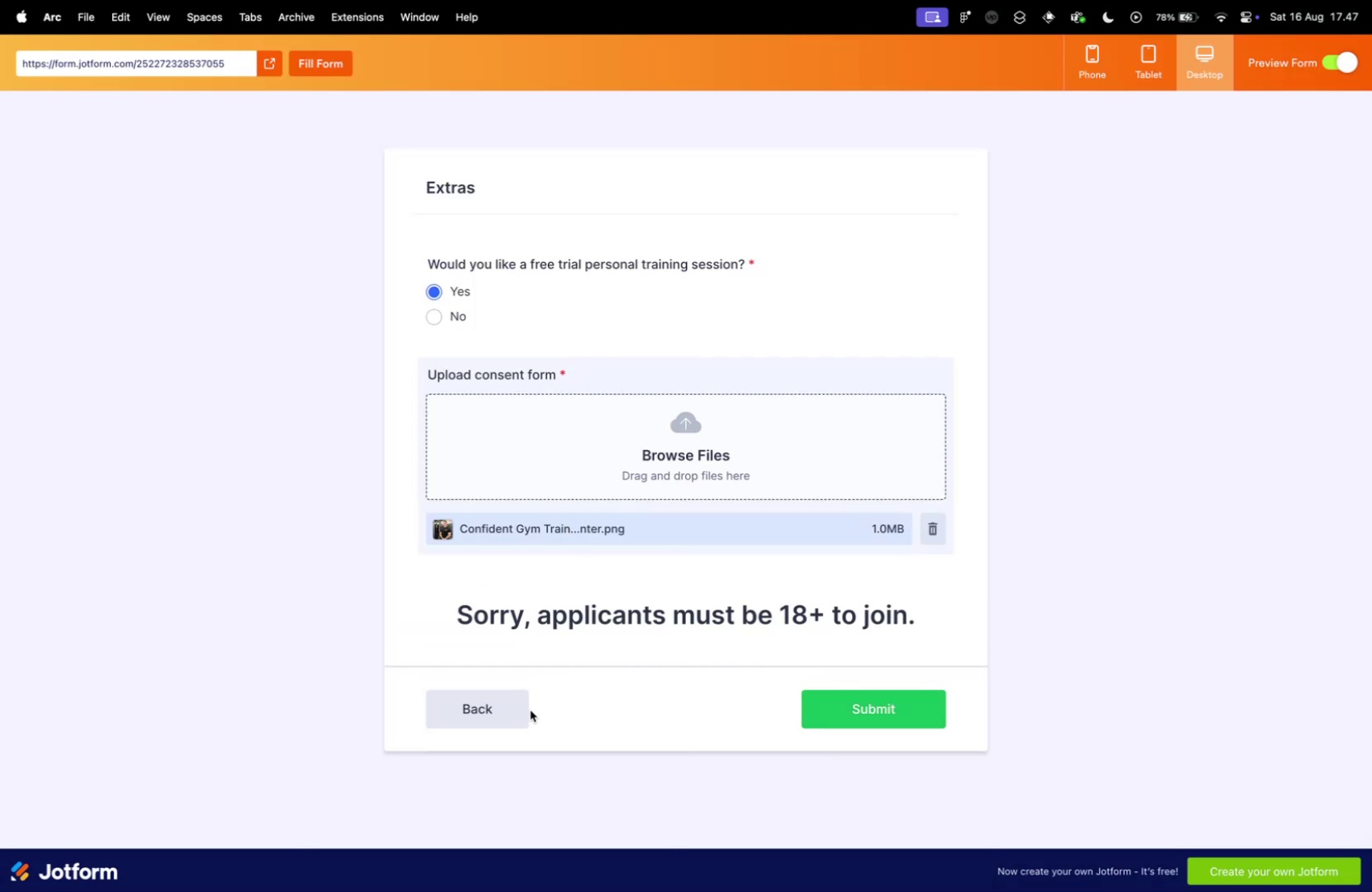 
left_click([469, 712])
 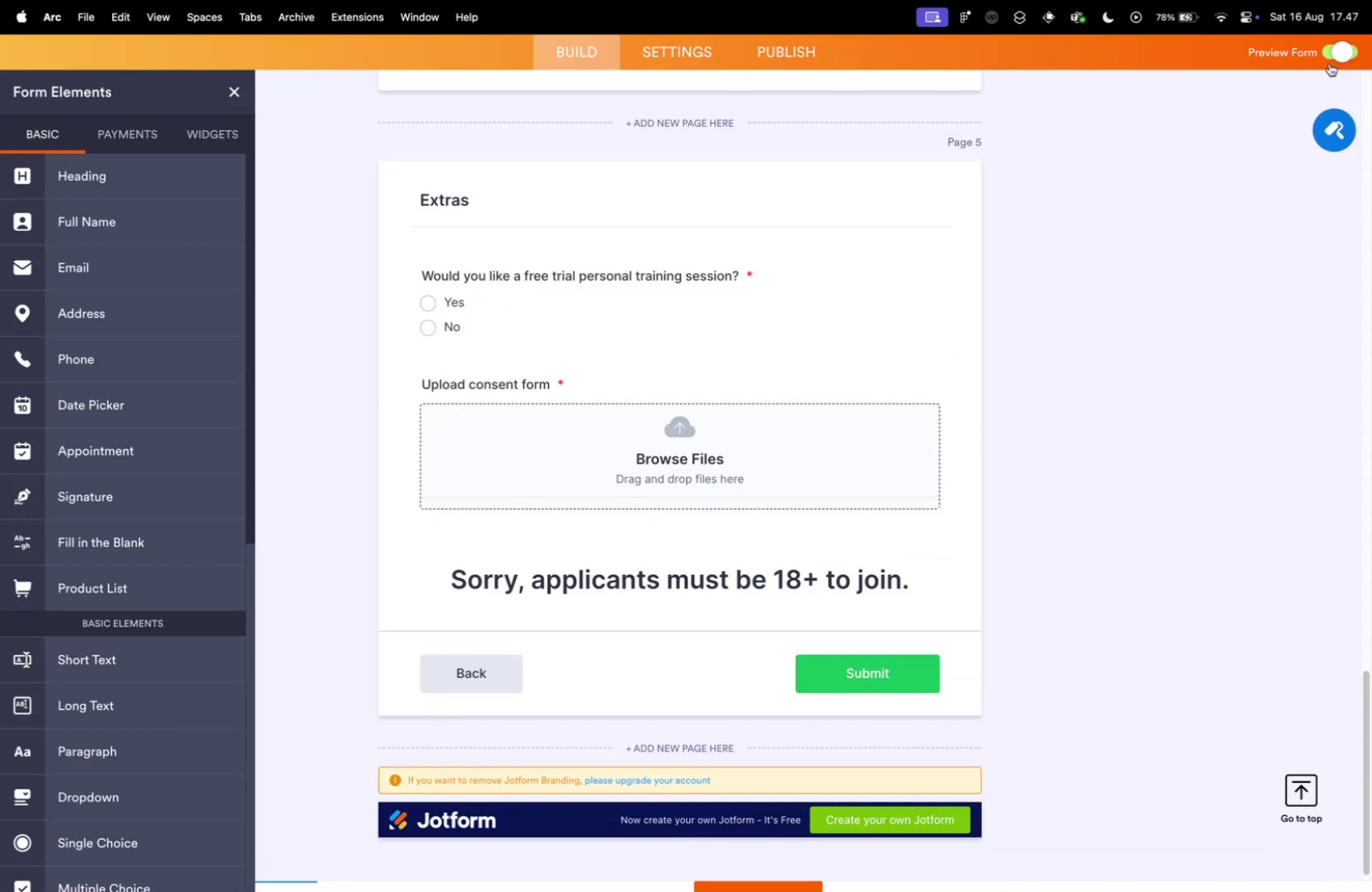 
scroll: coordinate [803, 389], scroll_direction: up, amount: 115.0
 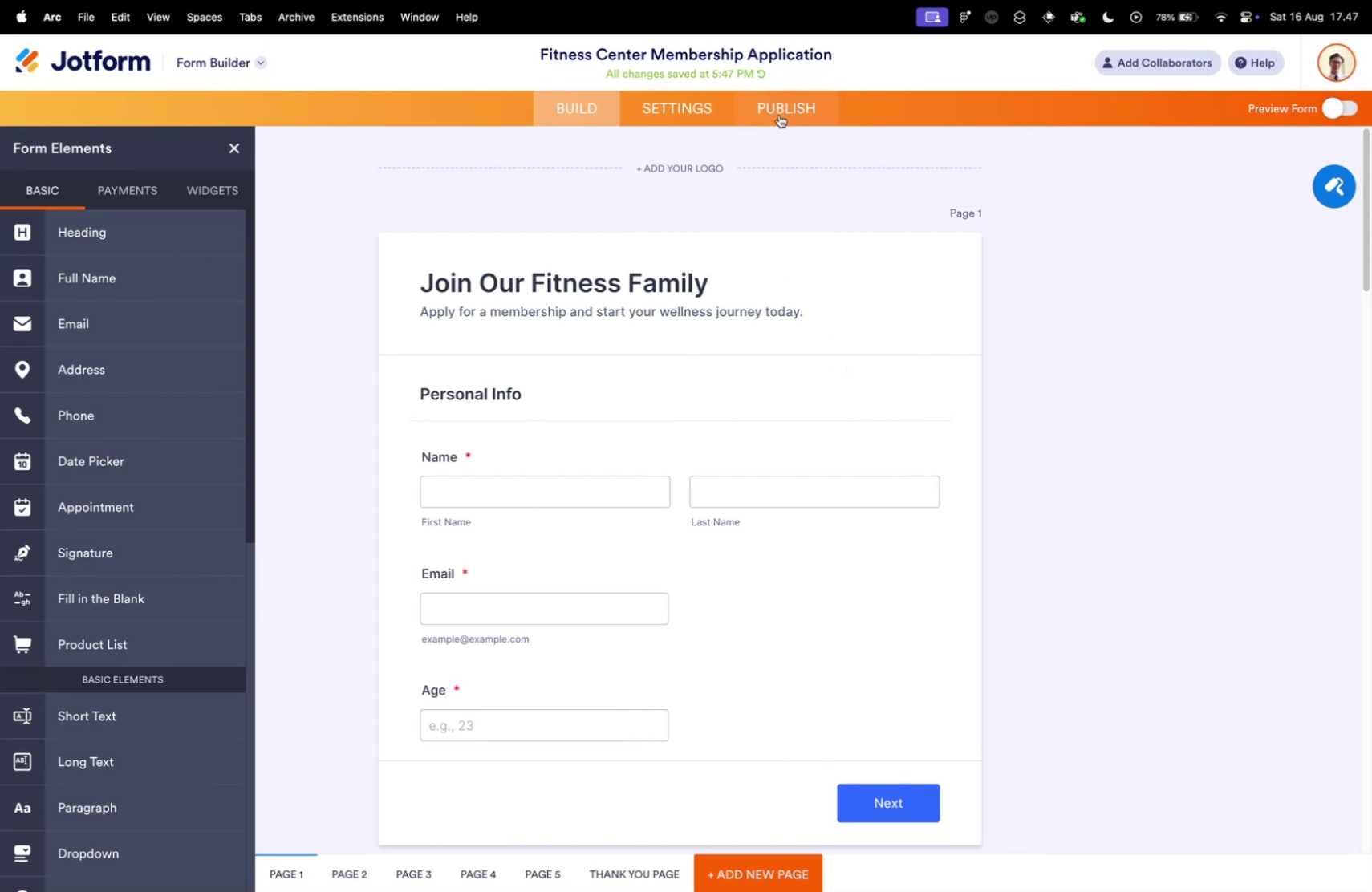 
left_click([1309, 191])
 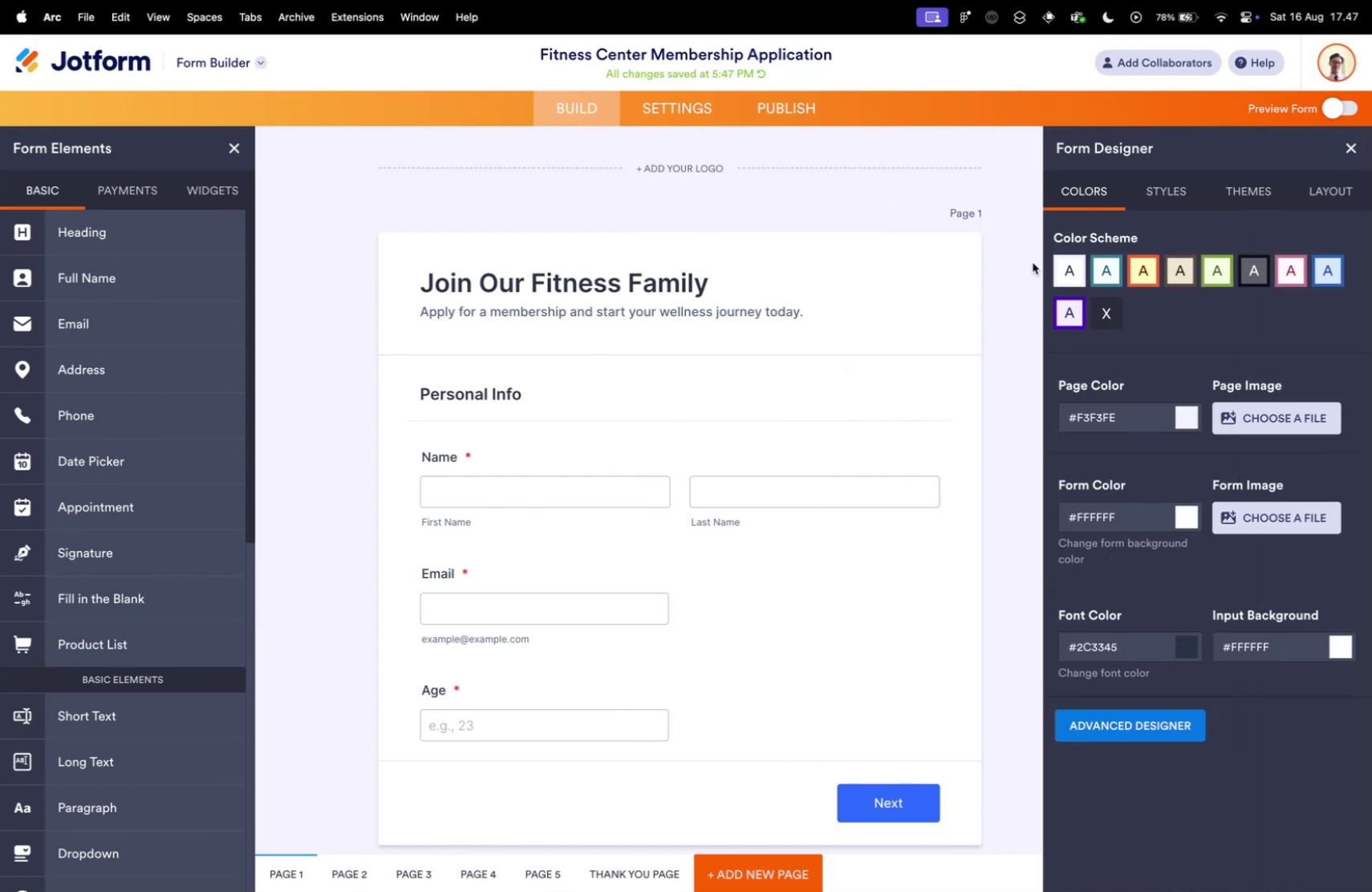 
left_click([1143, 264])
 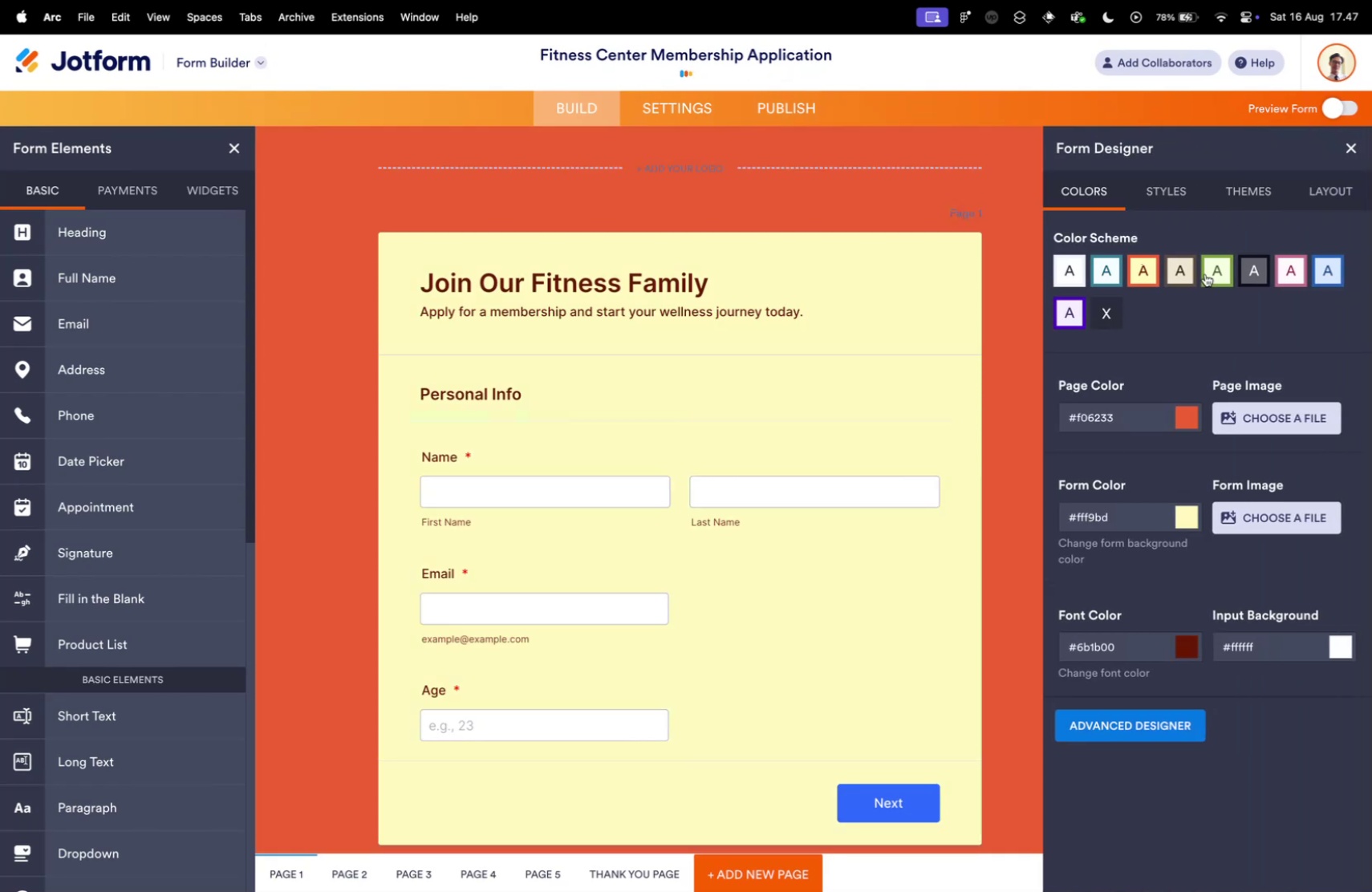 
left_click([1218, 274])
 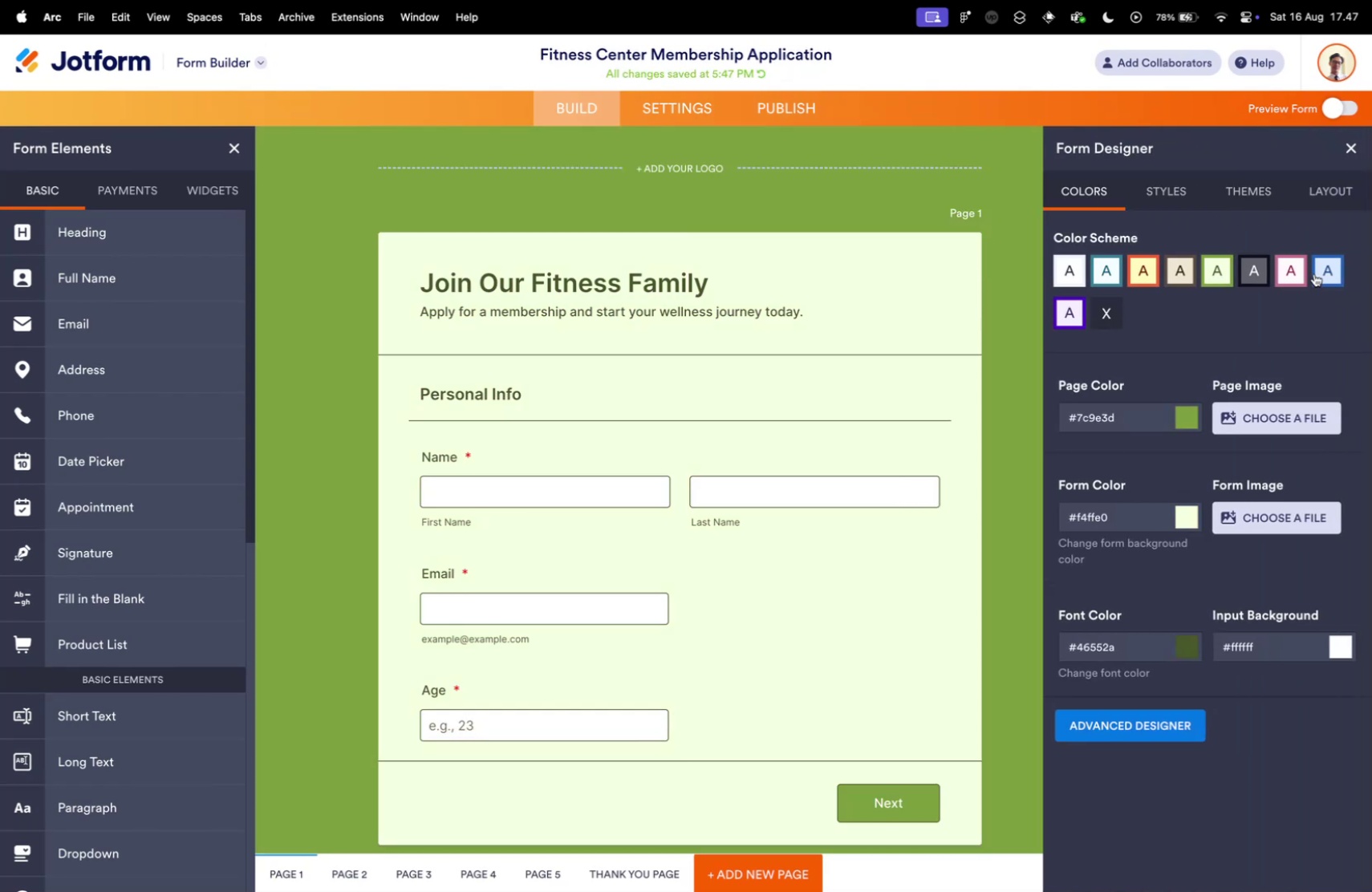 
left_click([1321, 270])
 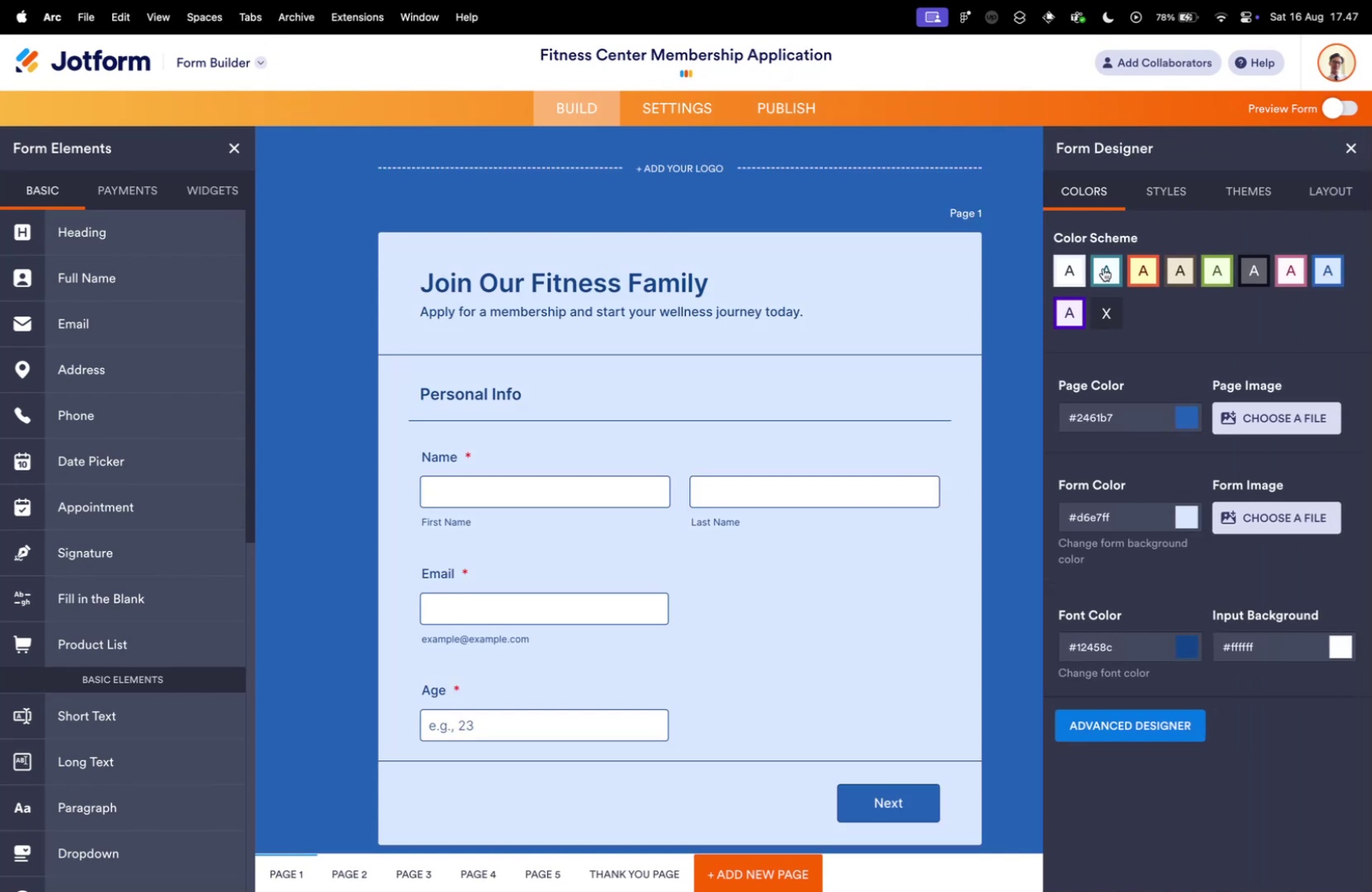 
left_click([1099, 267])
 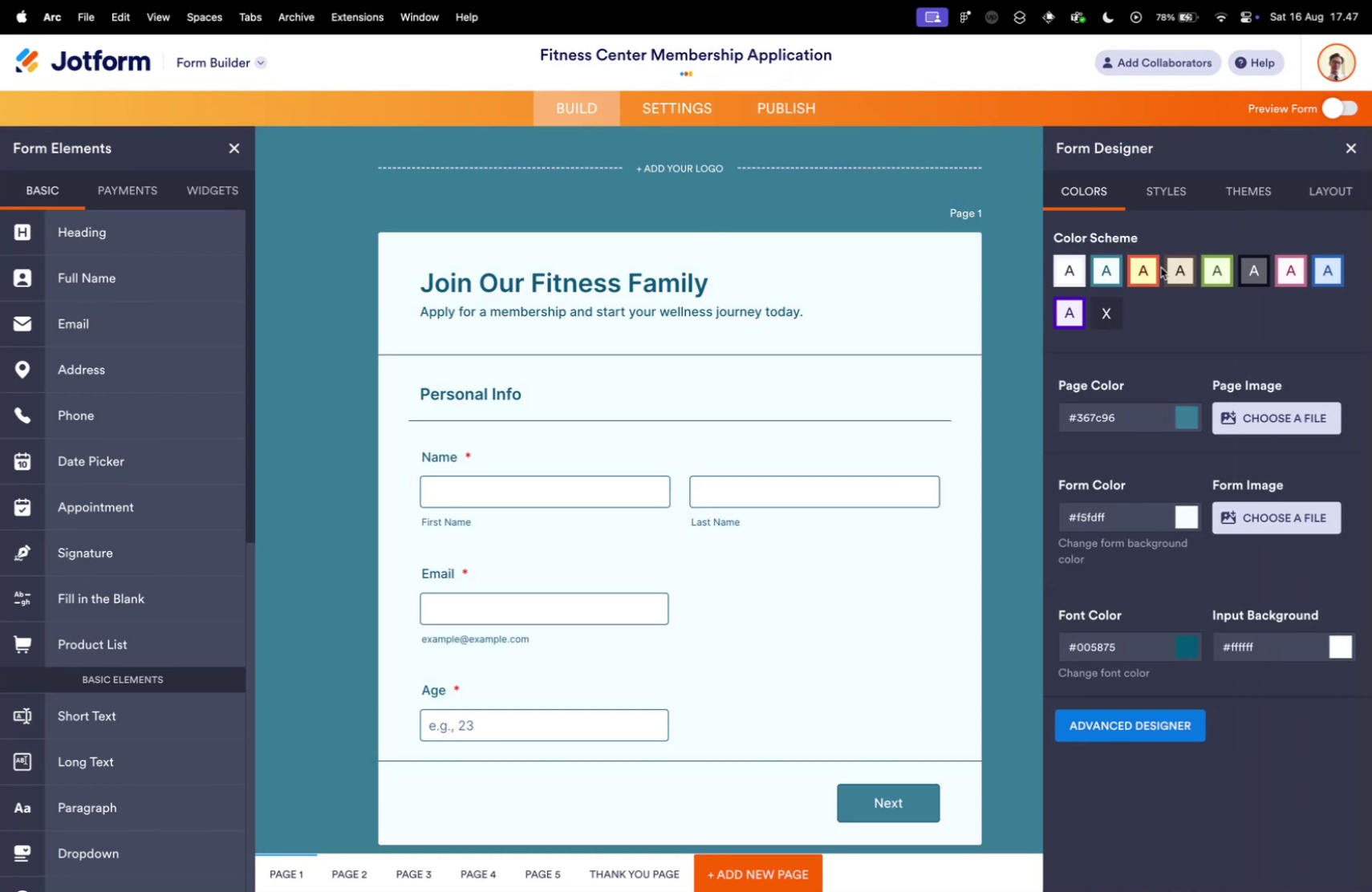 
double_click([1140, 268])
 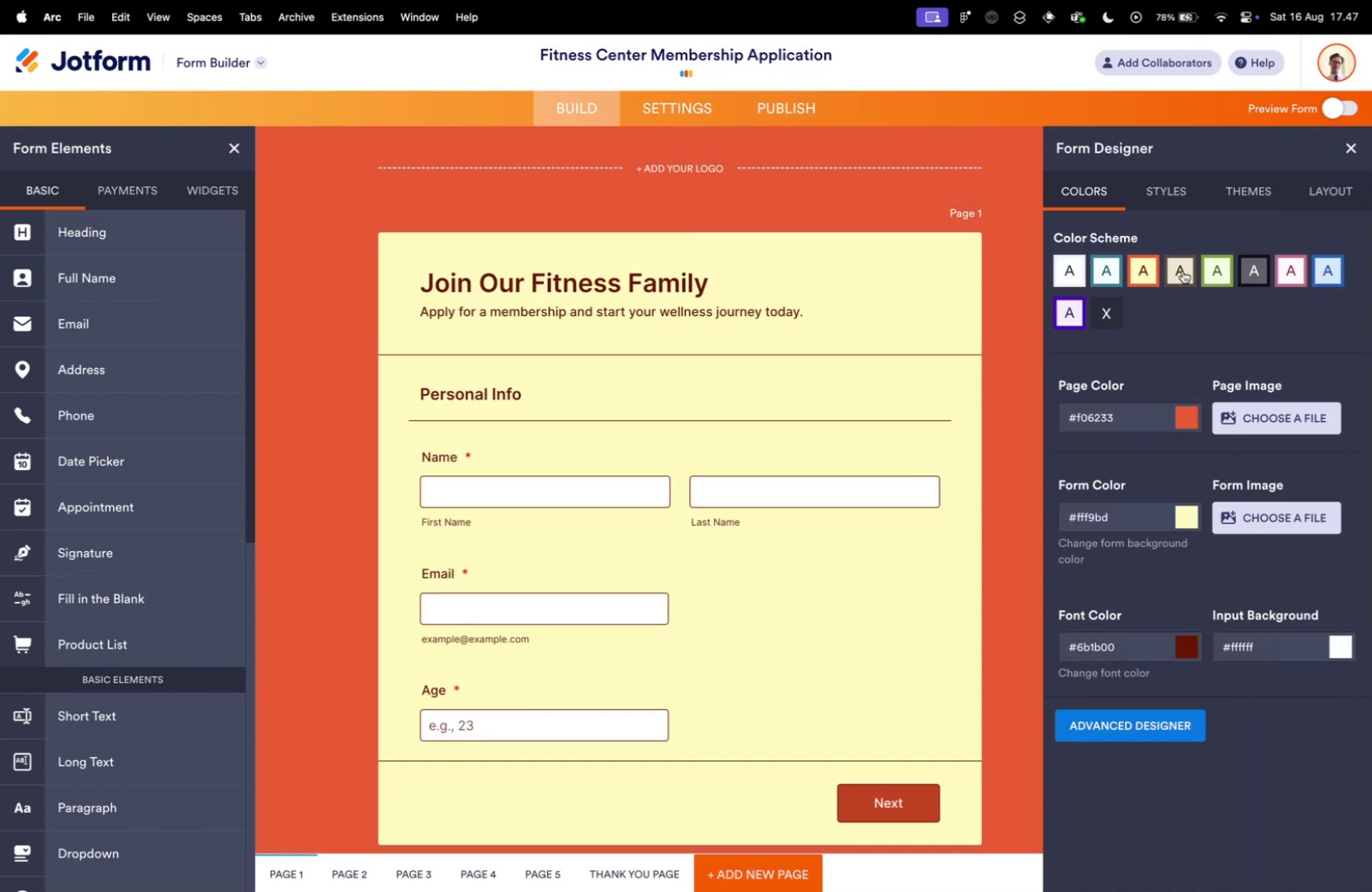 
triple_click([1183, 270])
 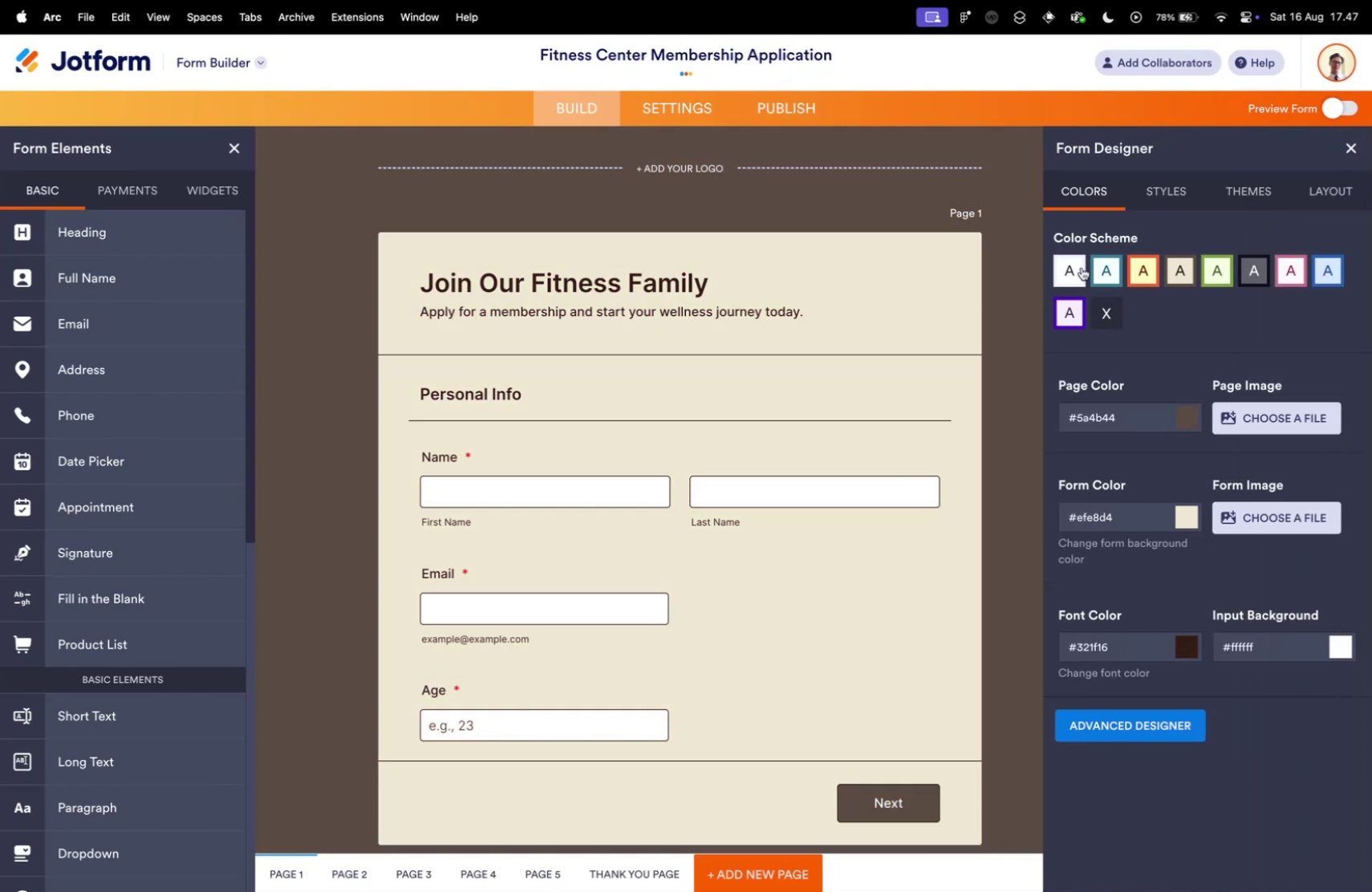 
triple_click([1082, 267])
 